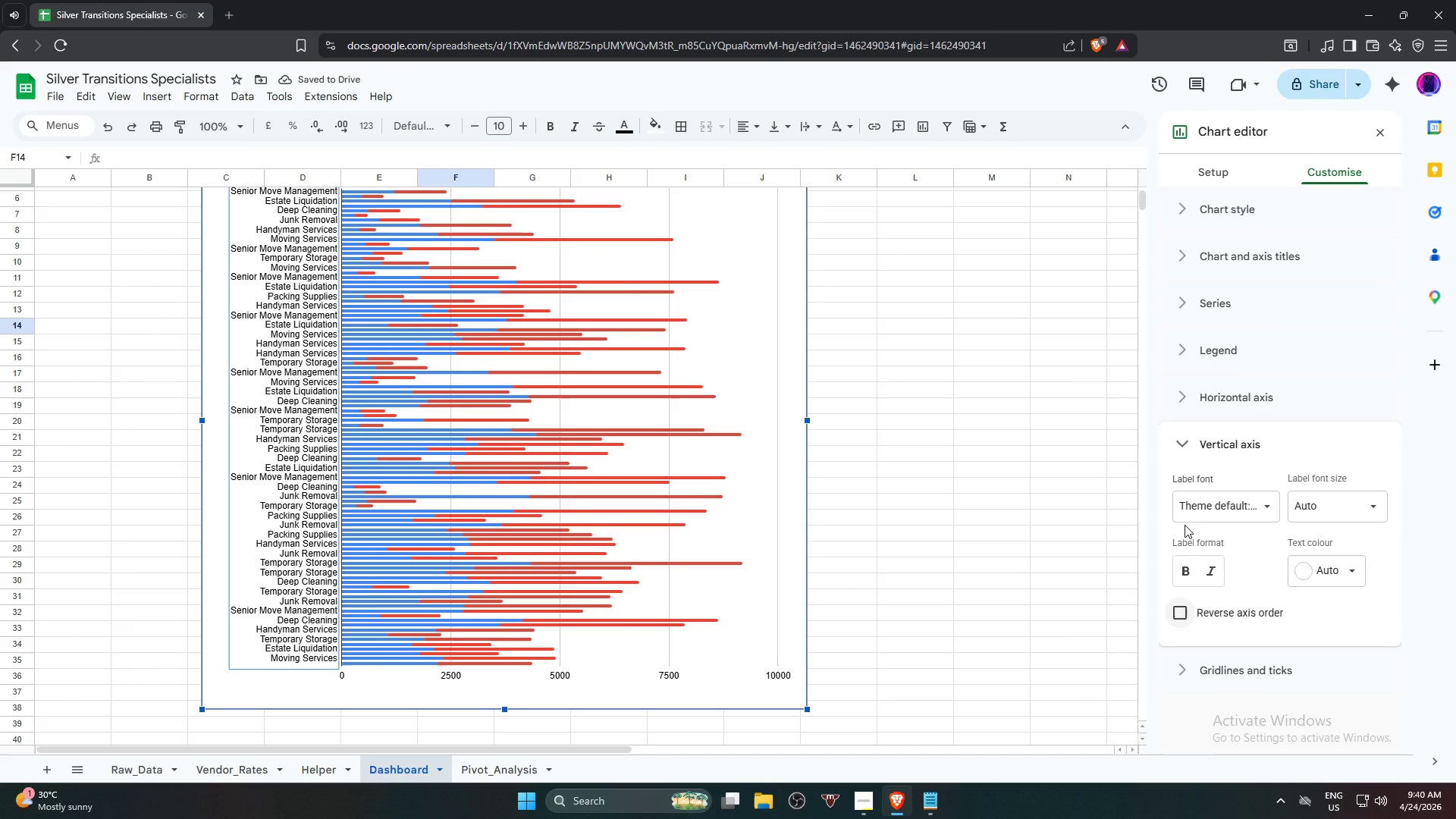 
wait(5.25)
 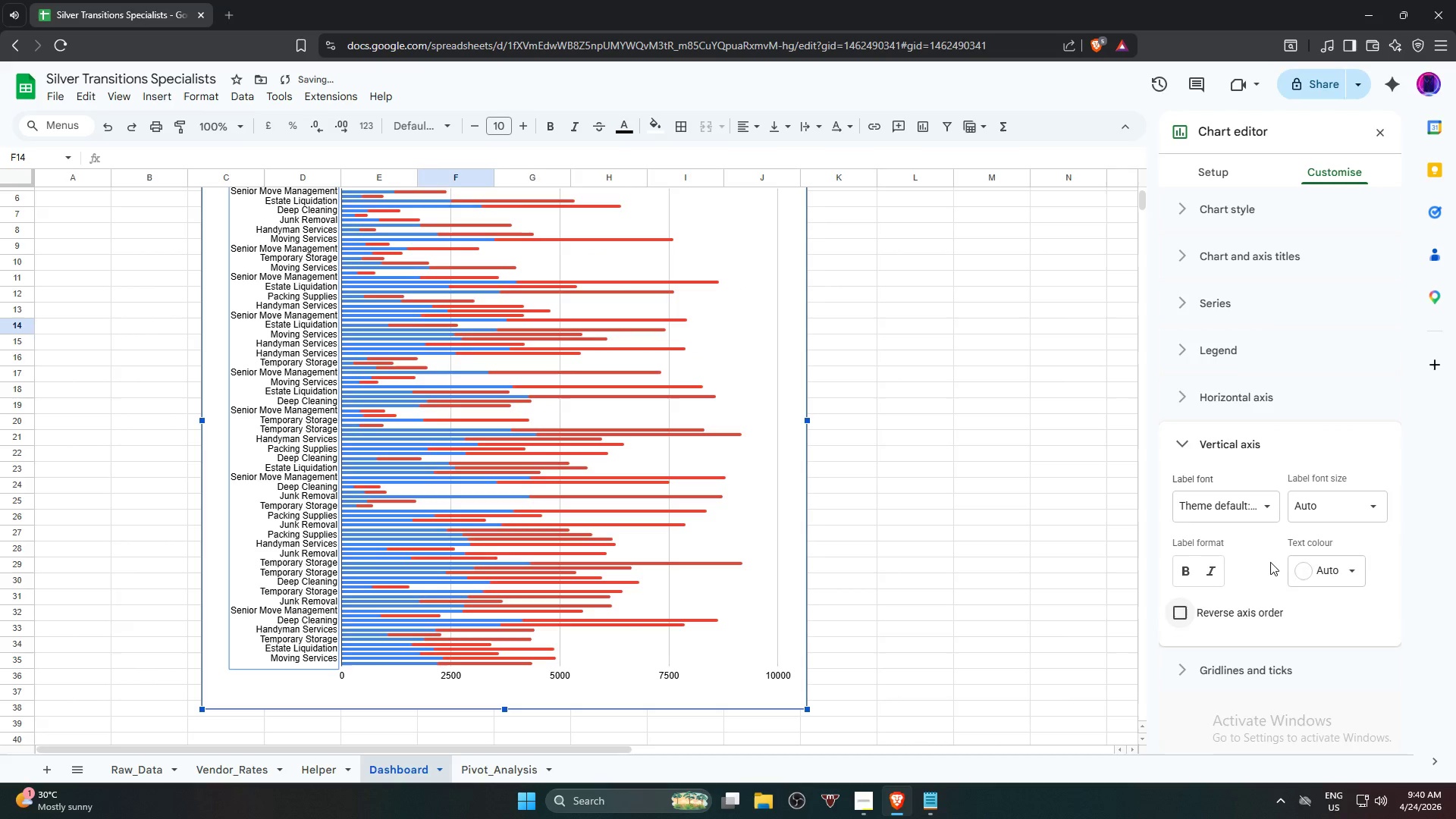 
scroll: coordinate [877, 491], scroll_direction: up, amount: 2.0
 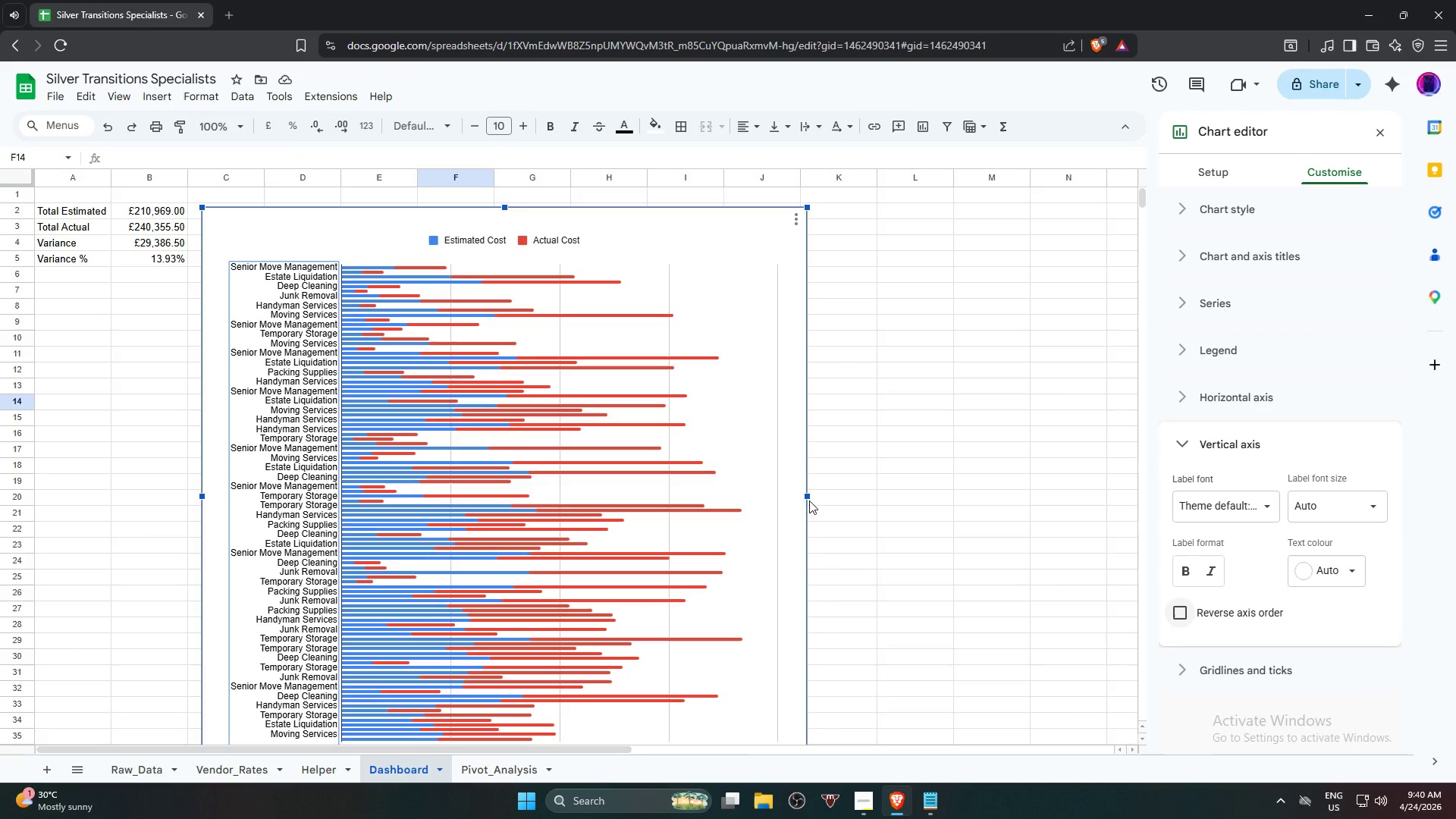 
left_click_drag(start_coordinate=[806, 497], to_coordinate=[799, 487])
 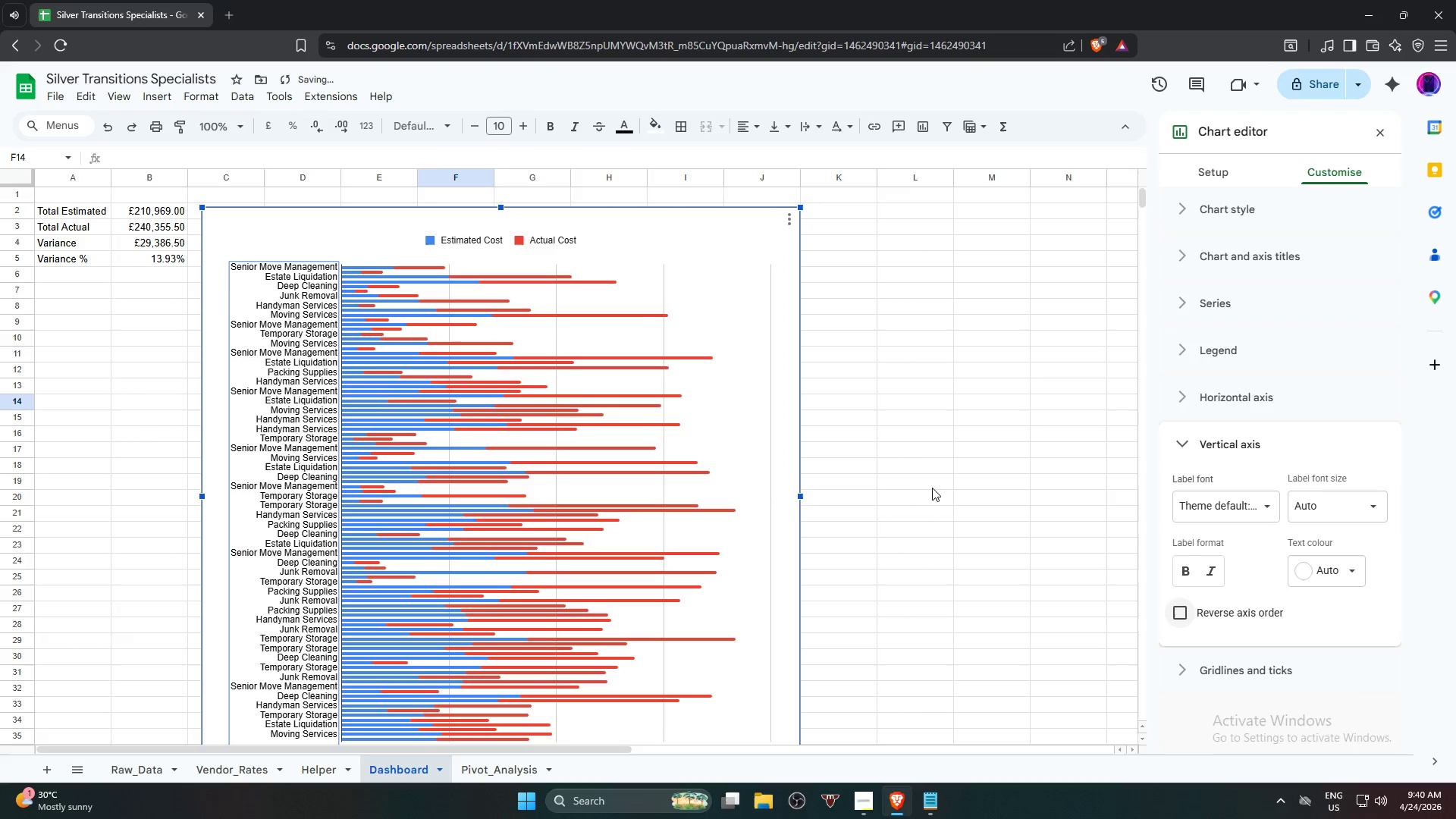 
scroll: coordinate [933, 487], scroll_direction: up, amount: 5.0
 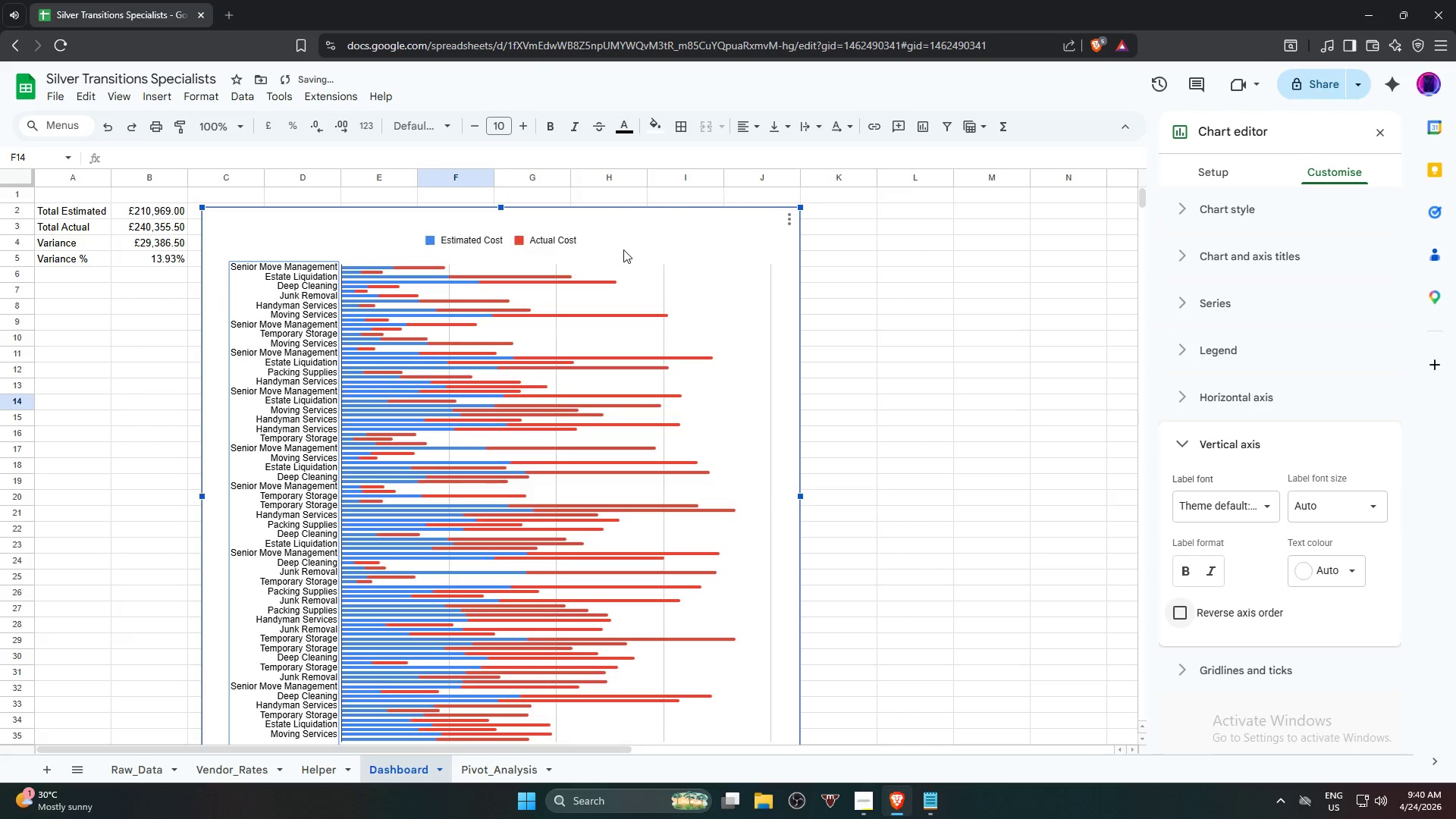 
left_click_drag(start_coordinate=[623, 248], to_coordinate=[612, 223])
 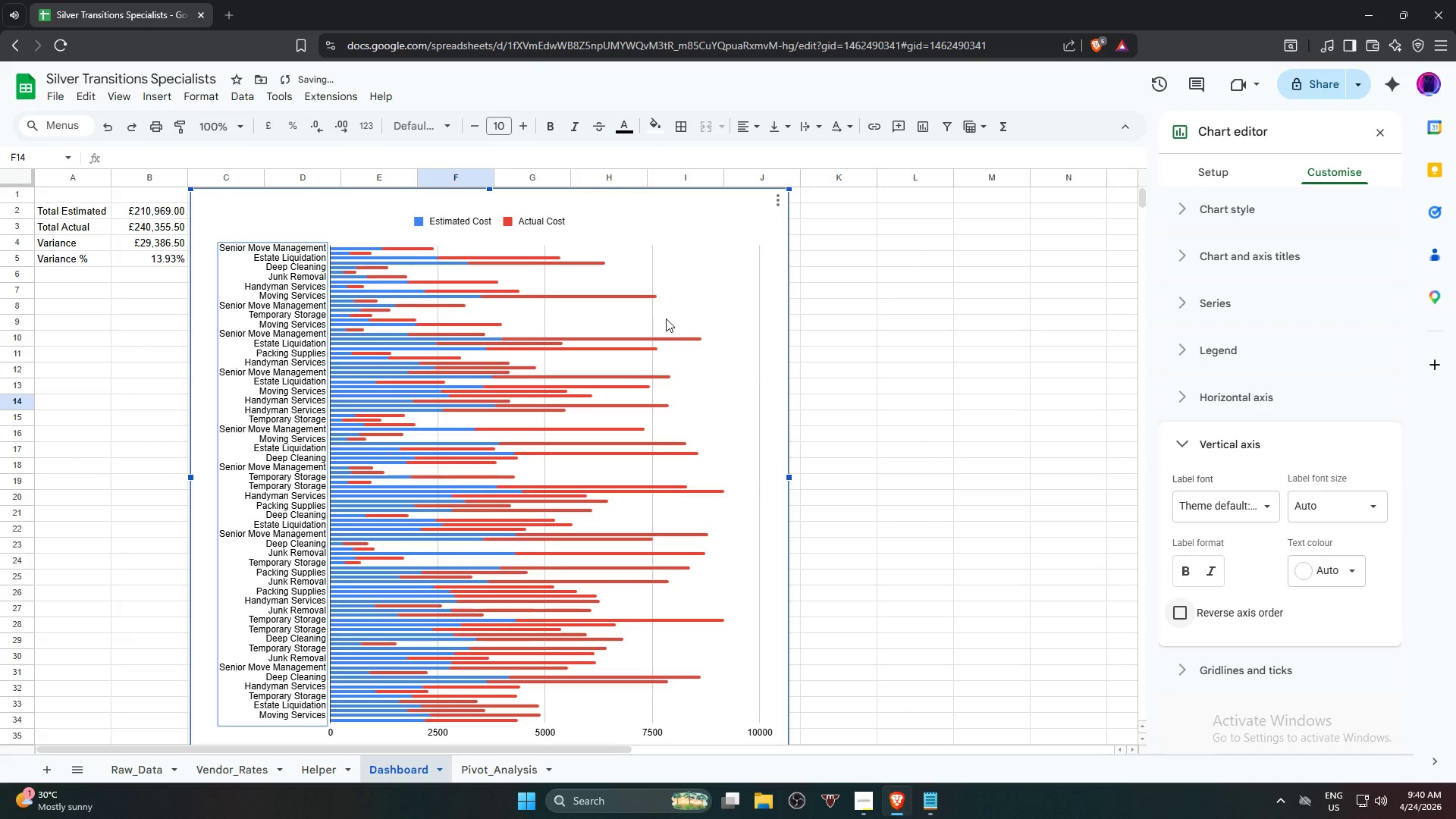 
scroll: coordinate [661, 413], scroll_direction: down, amount: 2.0
 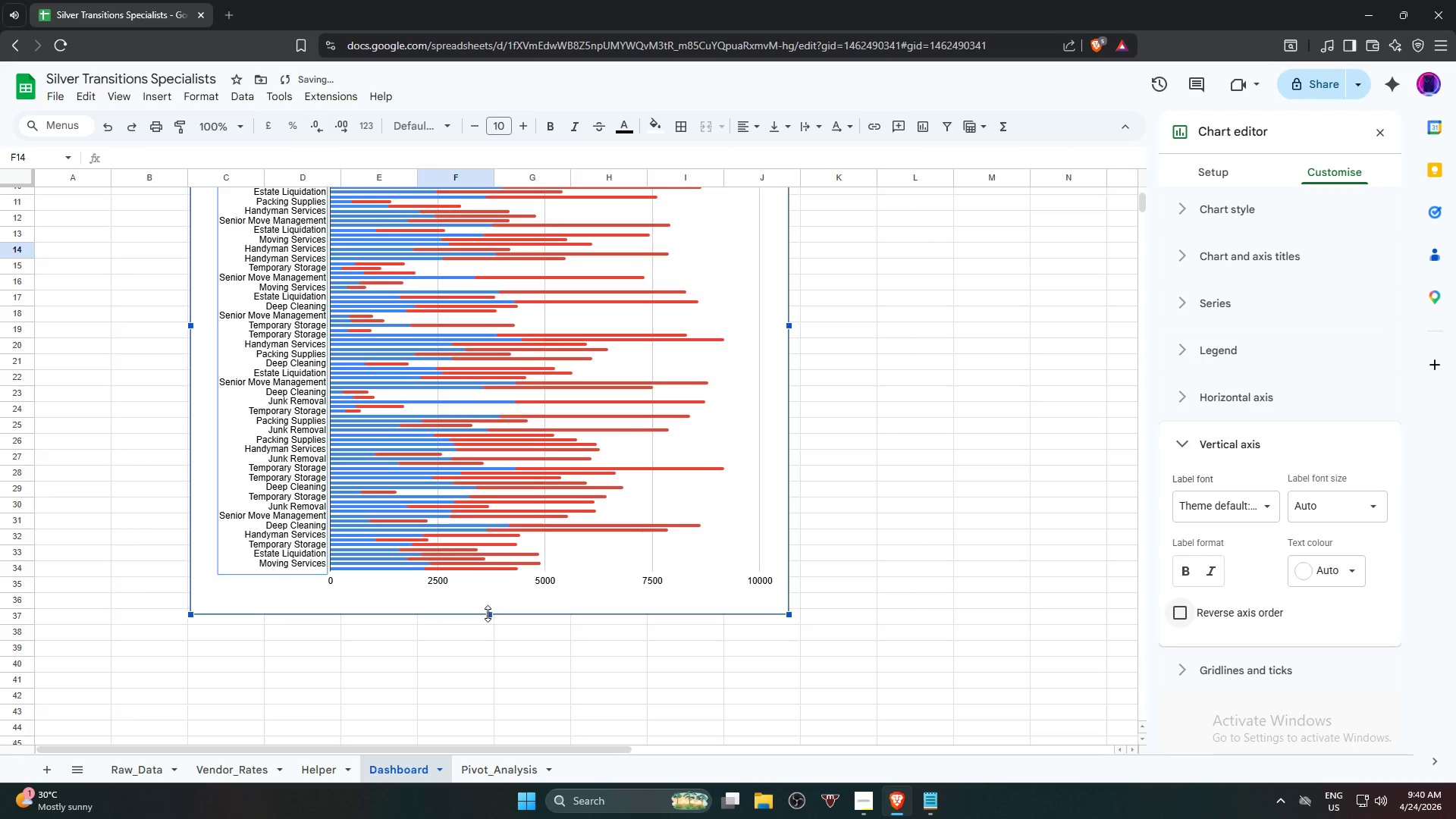 
left_click_drag(start_coordinate=[486, 613], to_coordinate=[492, 605])
 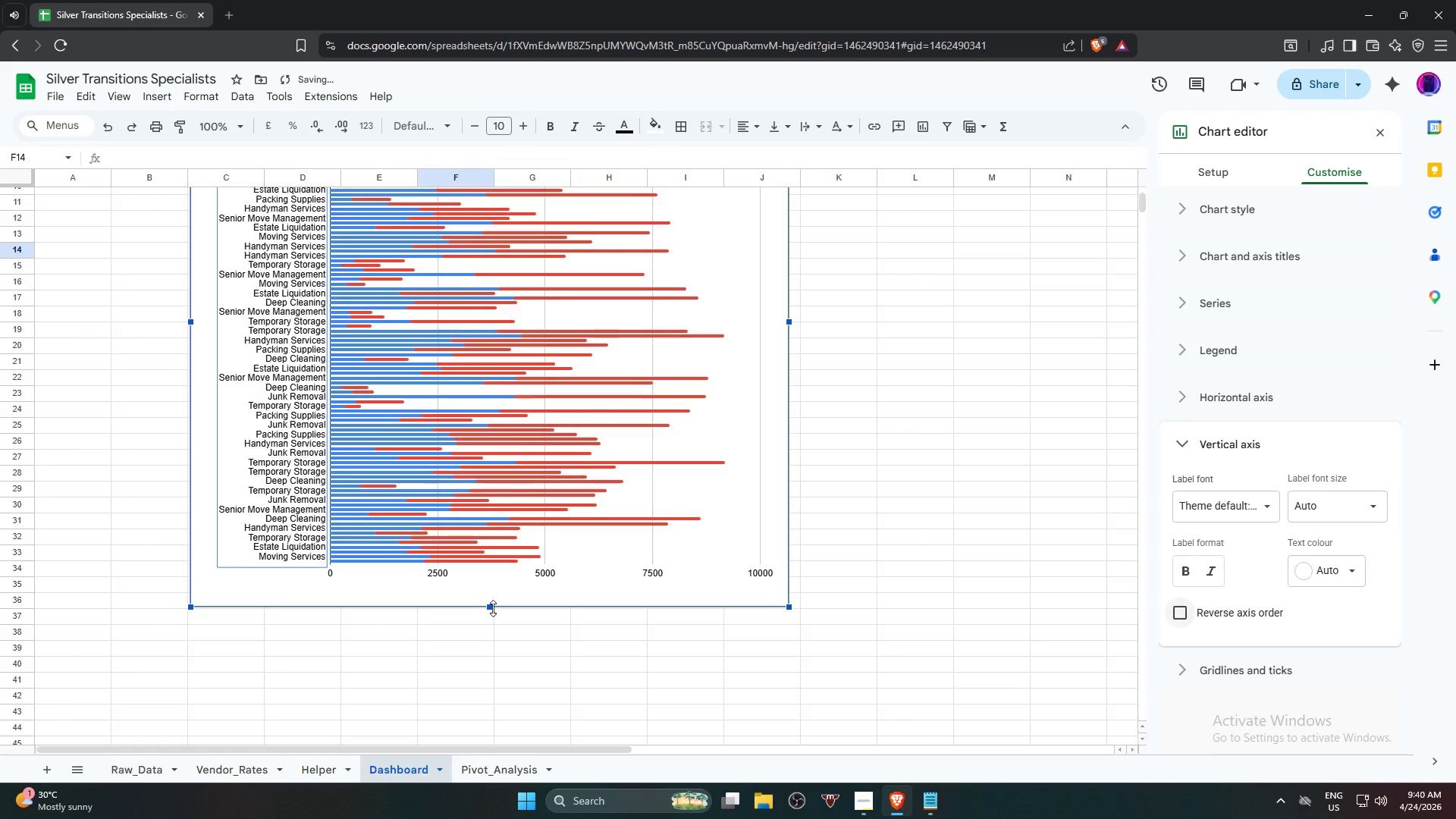 
scroll: coordinate [494, 610], scroll_direction: up, amount: 2.0
 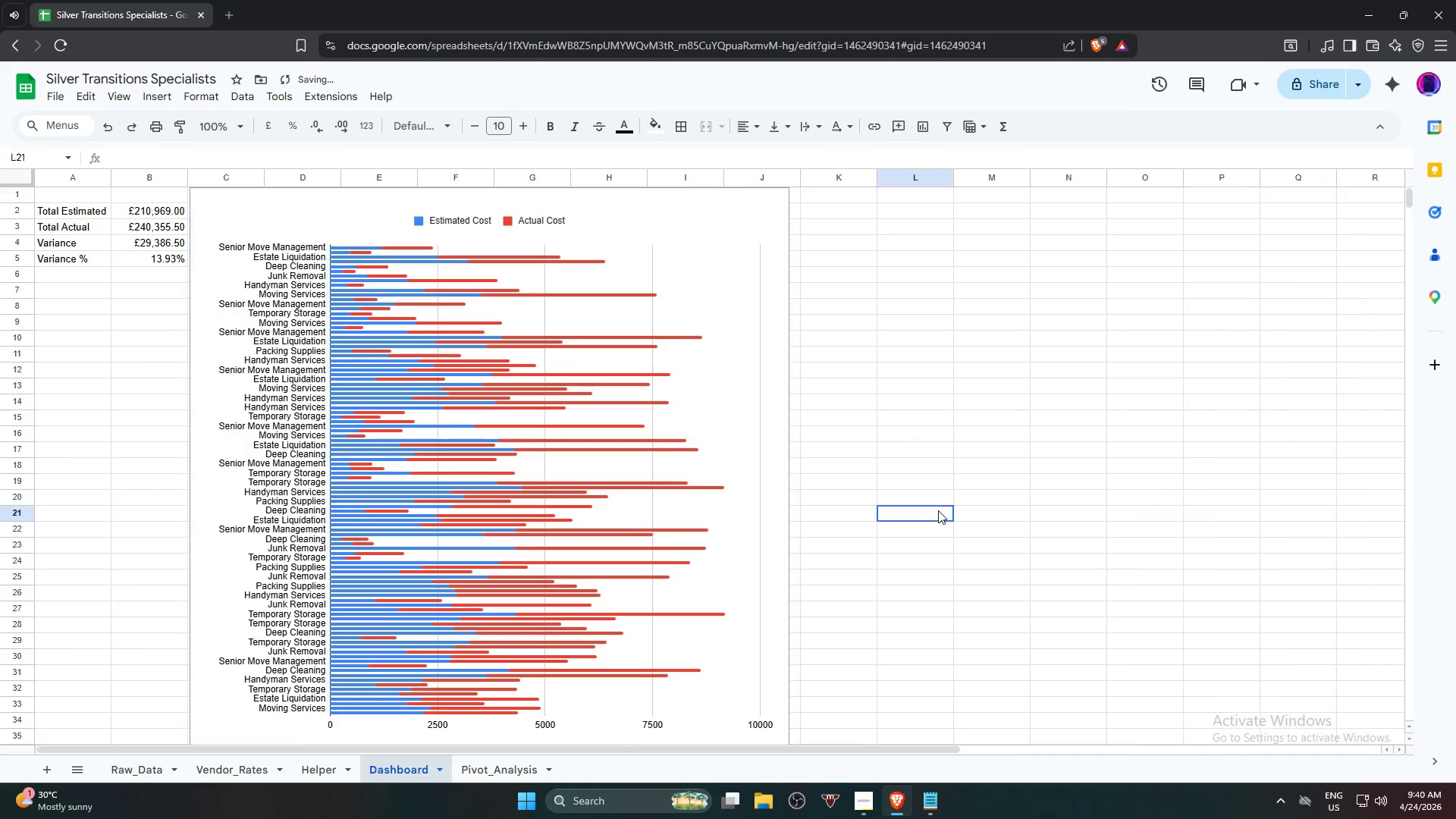 
scroll: coordinate [938, 516], scroll_direction: down, amount: 2.0
 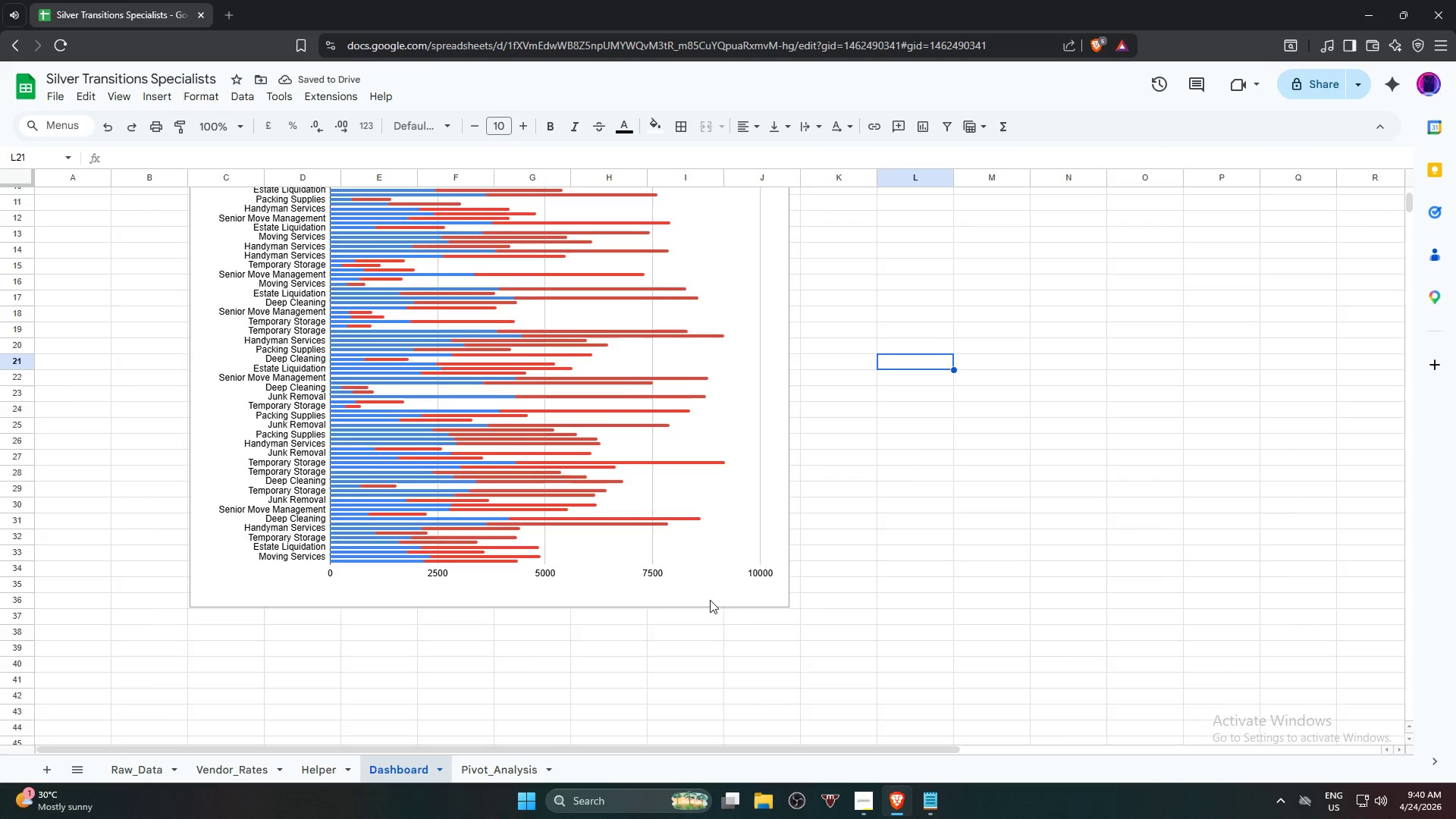 
scroll: coordinate [744, 622], scroll_direction: up, amount: 4.0
 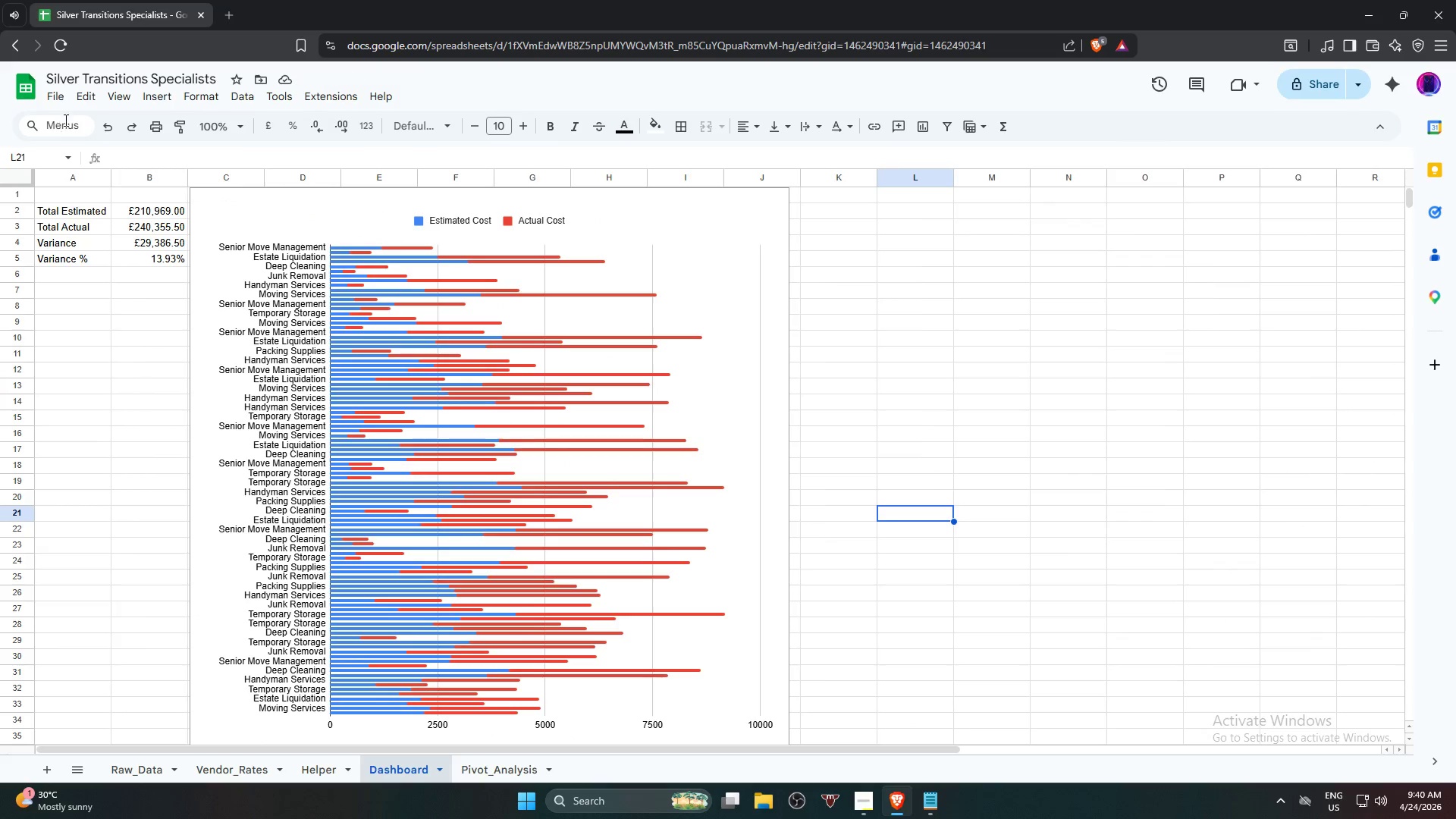 
left_click([60, 102])
 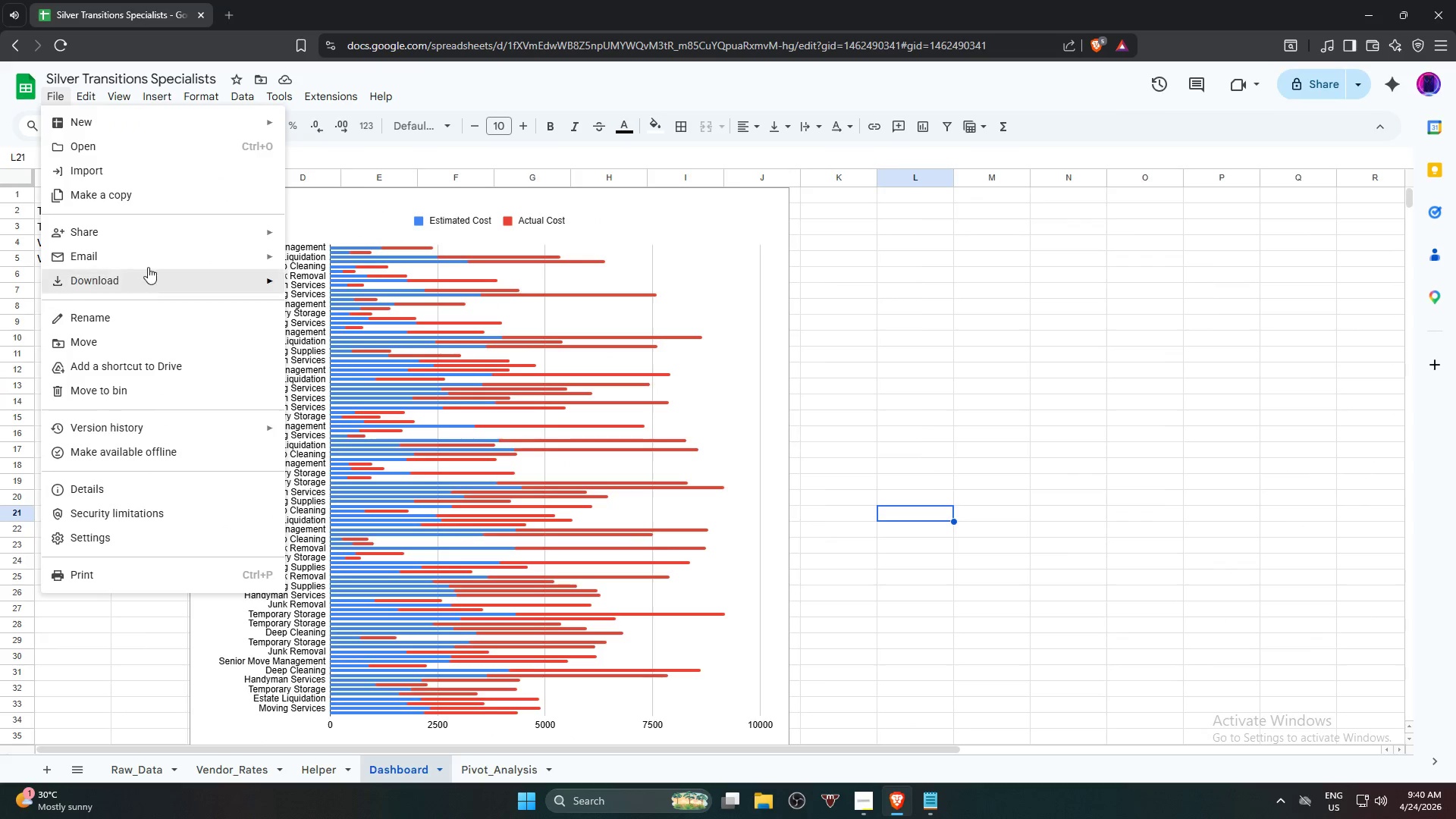 
left_click([146, 278])
 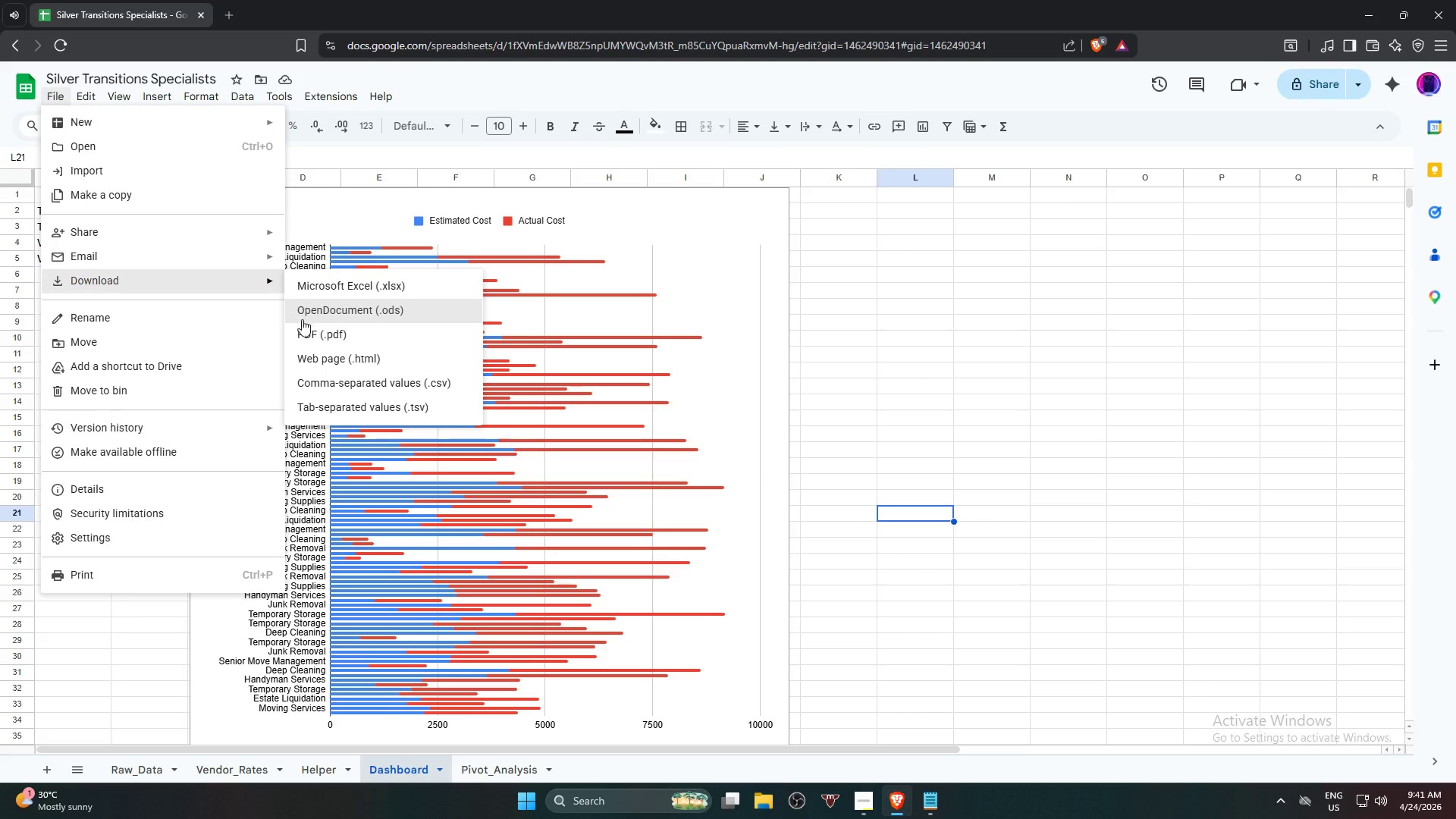 
left_click([314, 328])
 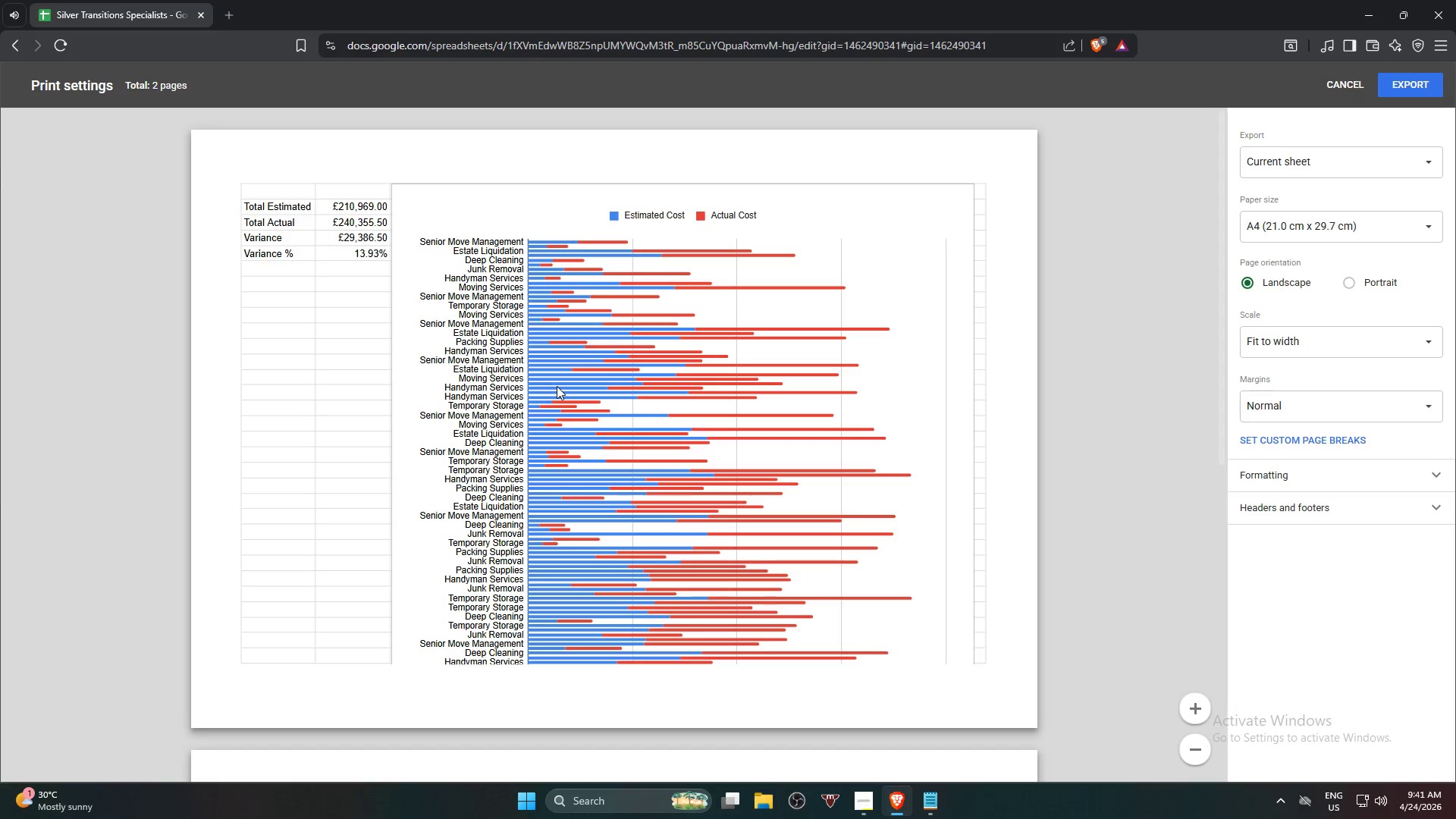 
scroll: coordinate [557, 395], scroll_direction: down, amount: 8.0
 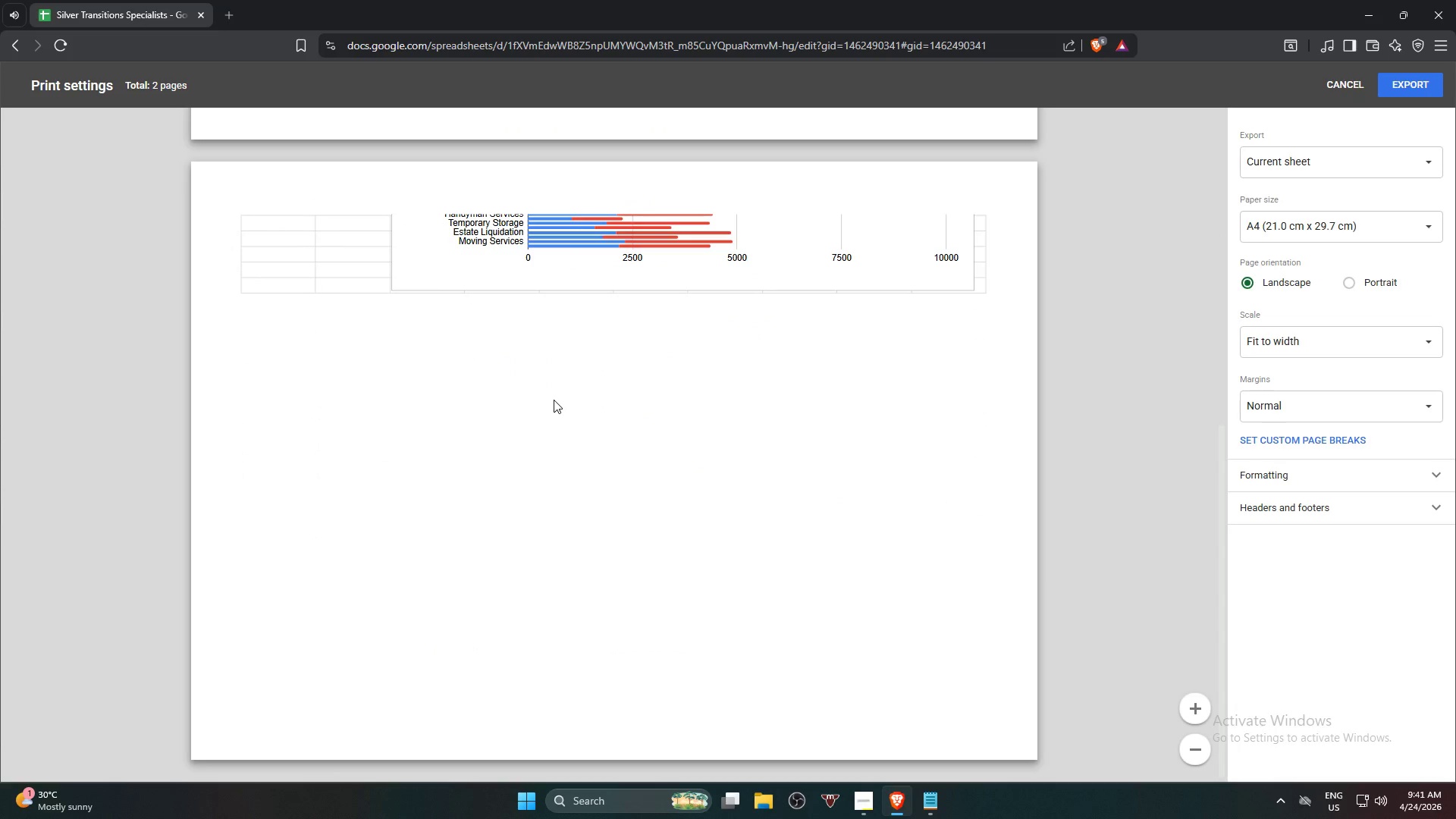 
scroll: coordinate [554, 401], scroll_direction: up, amount: 10.0
 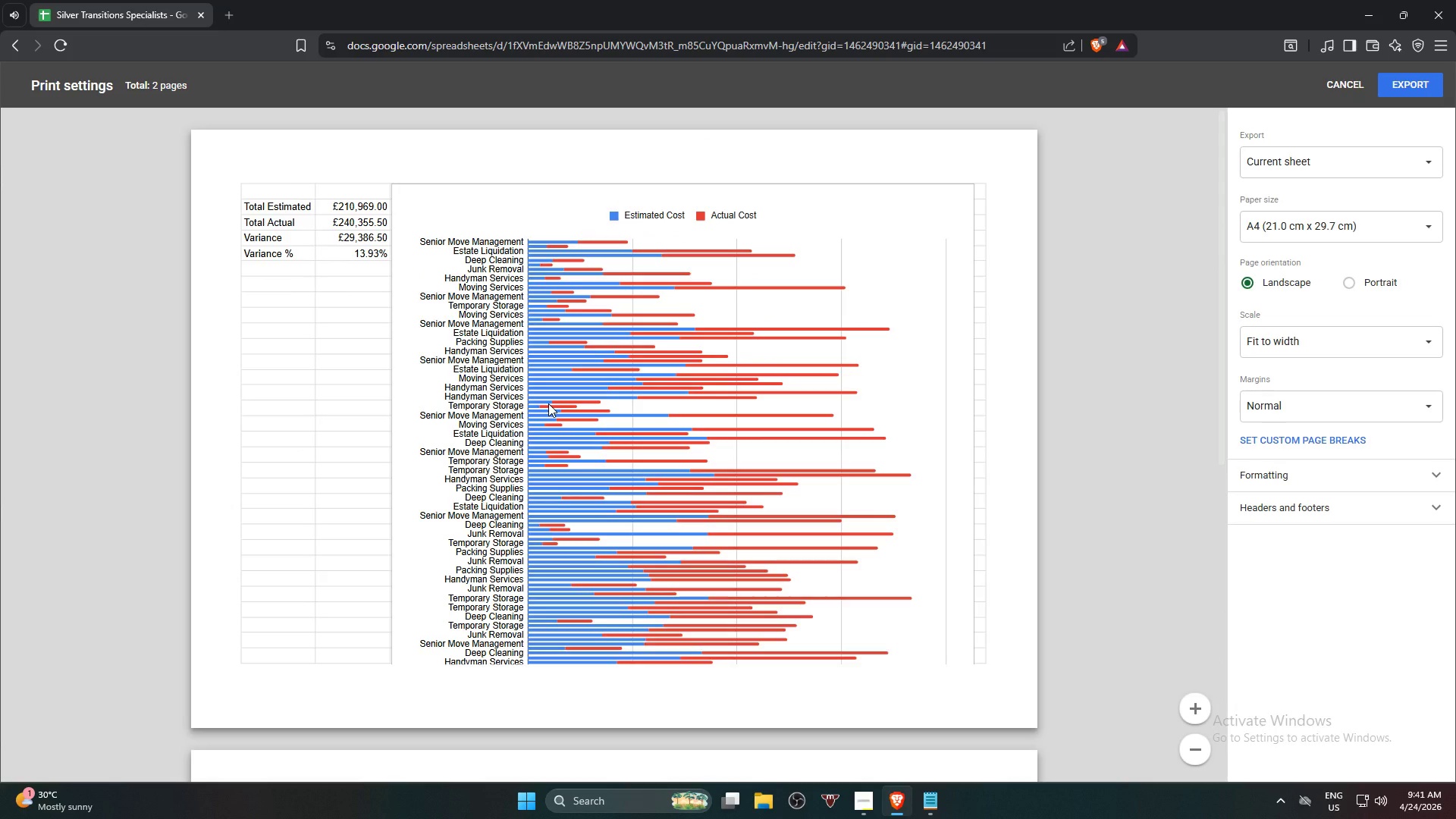 
scroll: coordinate [547, 403], scroll_direction: down, amount: 10.0
 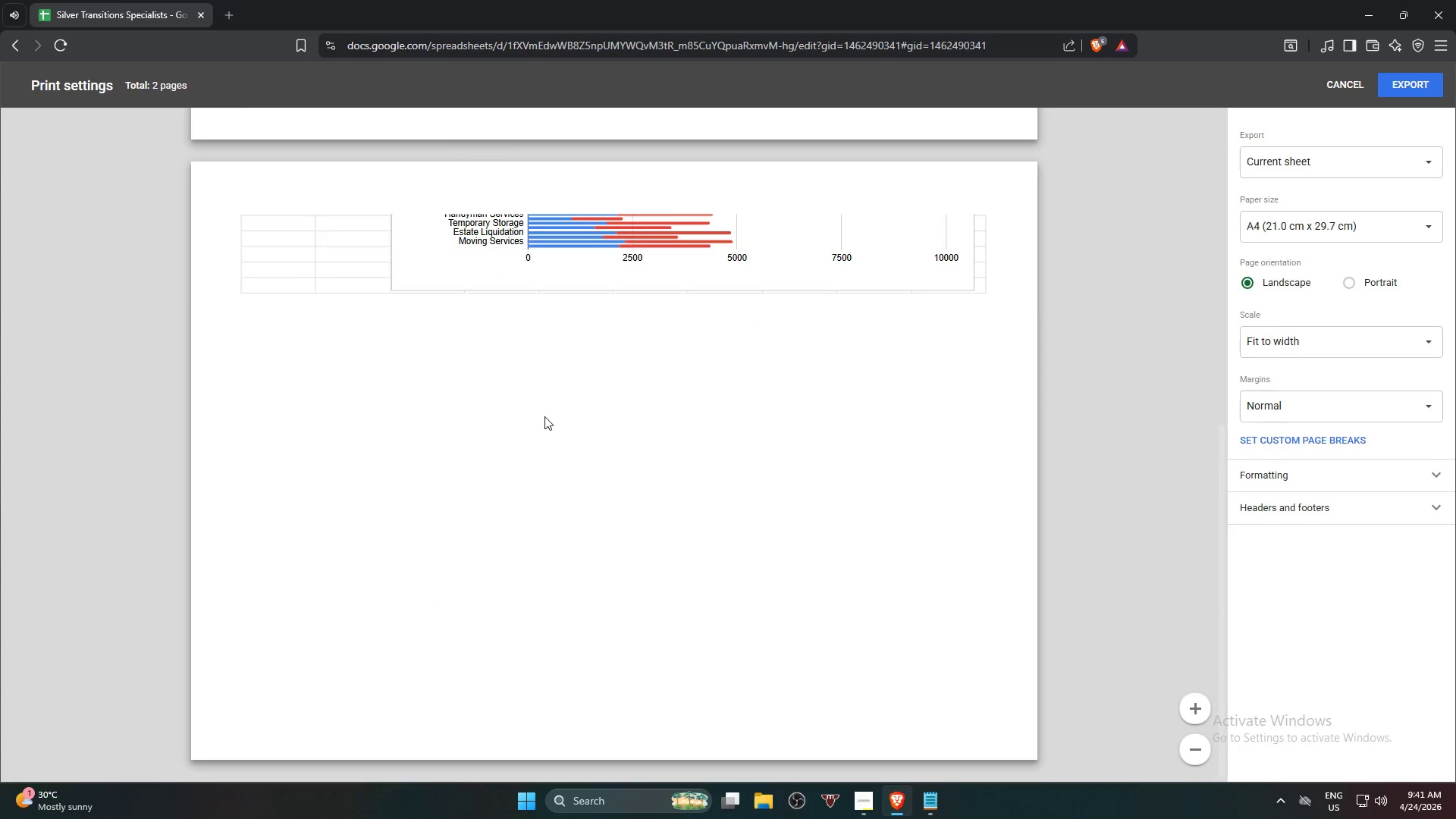 
scroll: coordinate [578, 410], scroll_direction: up, amount: 10.0
 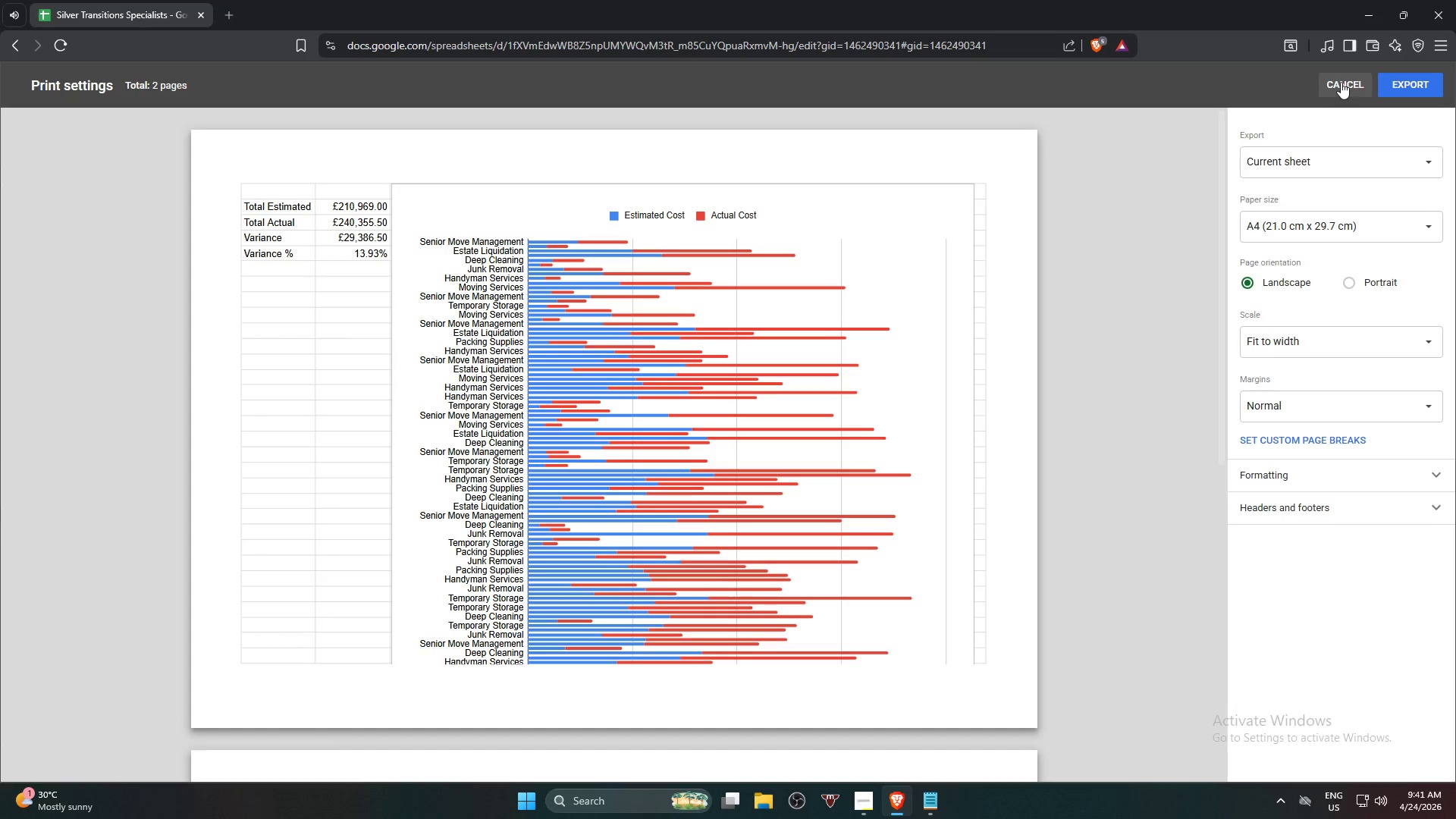 
wait(7.07)
 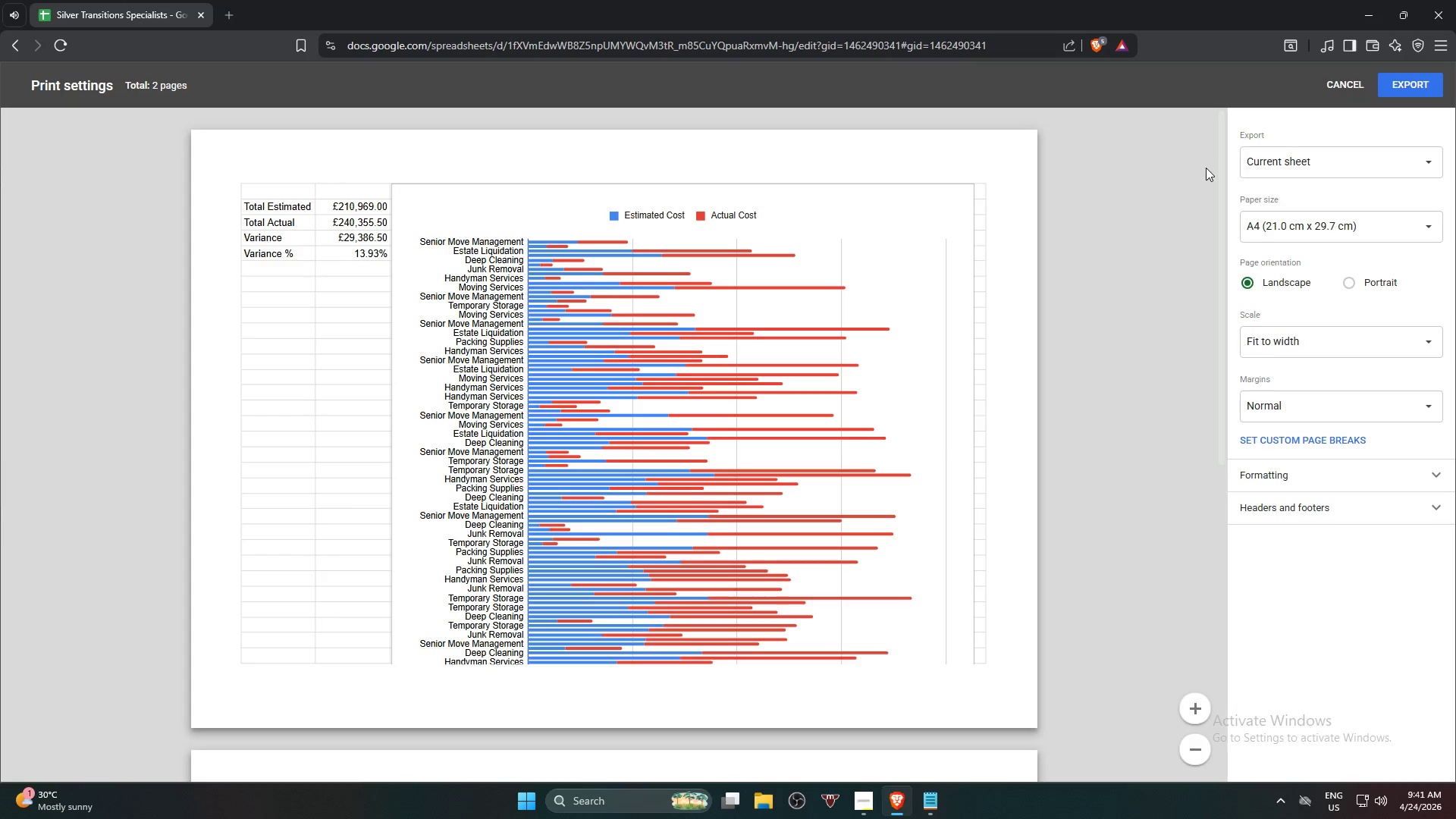 
scroll: coordinate [1015, 414], scroll_direction: down, amount: 4.0
 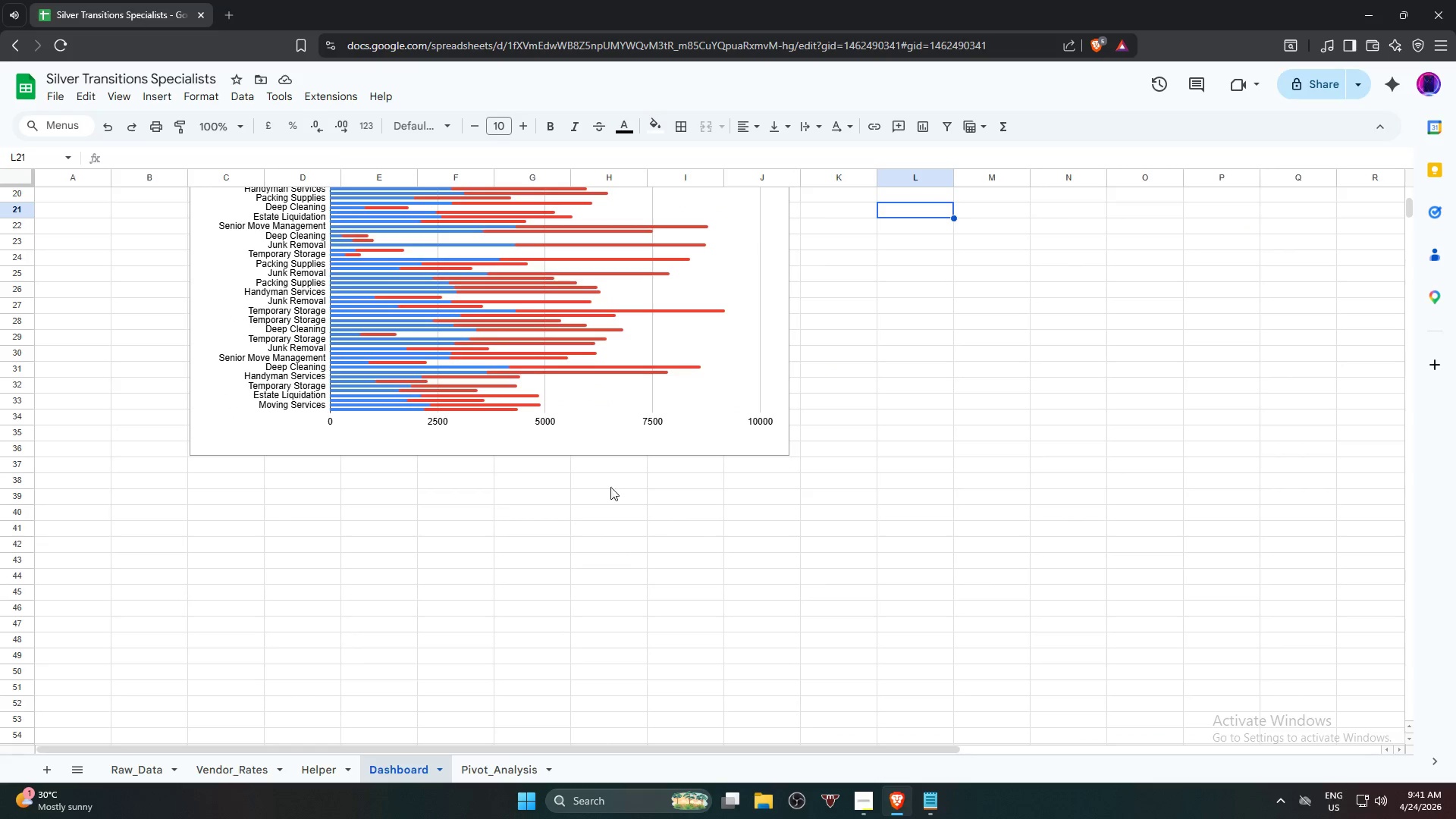 
scroll: coordinate [572, 509], scroll_direction: up, amount: 5.0
 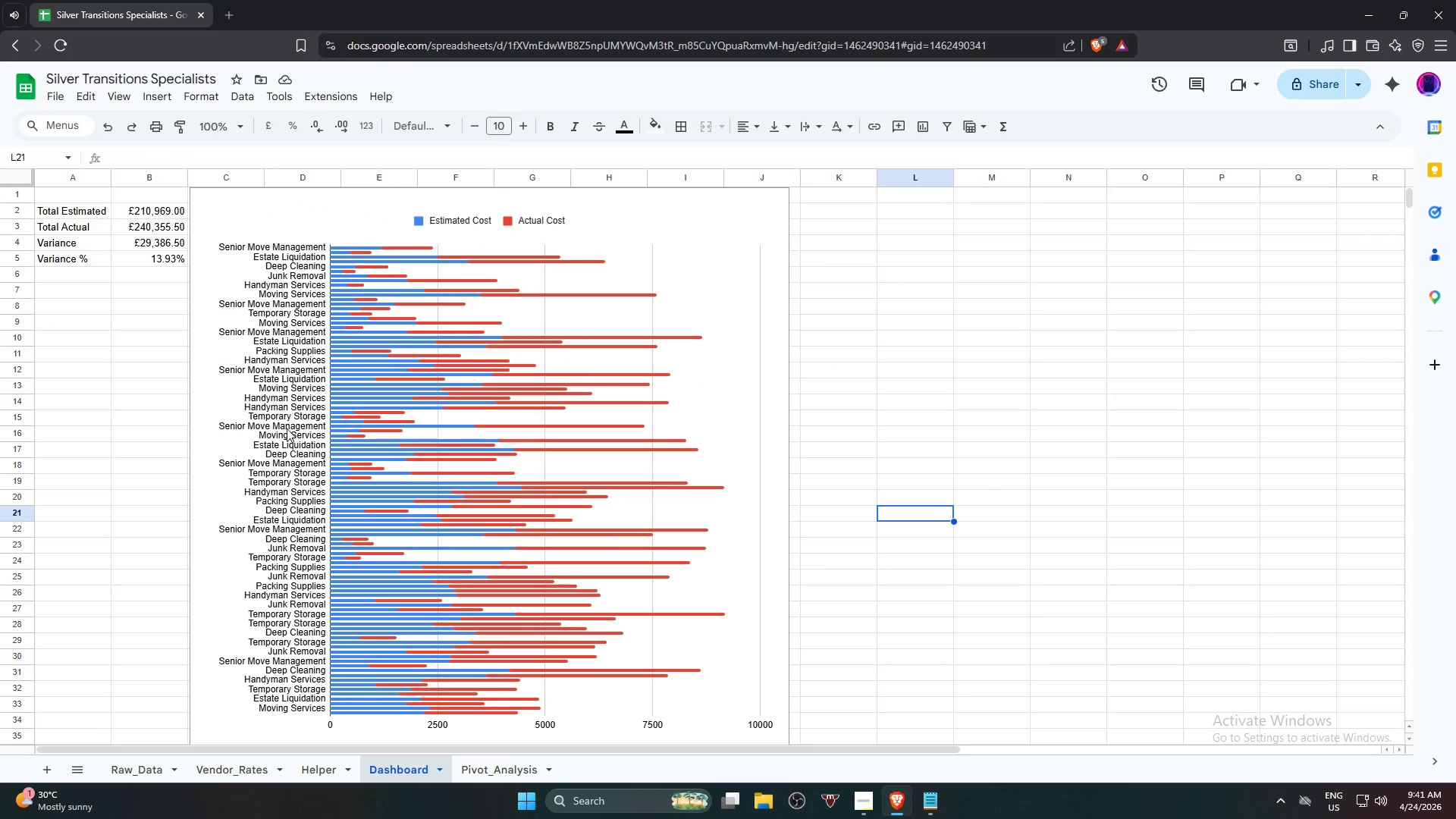 
left_click([284, 430])
 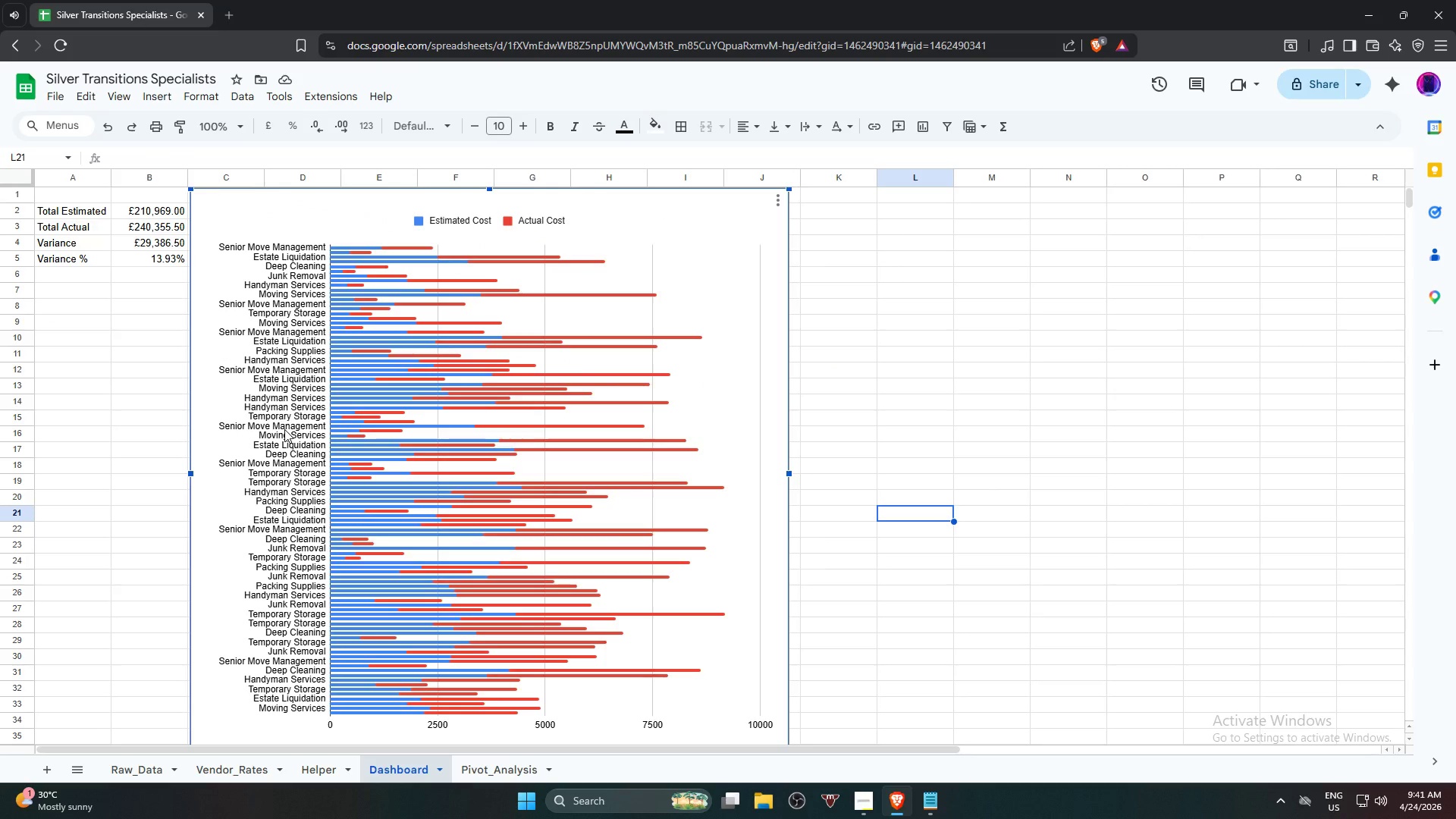 
double_click([284, 429])
 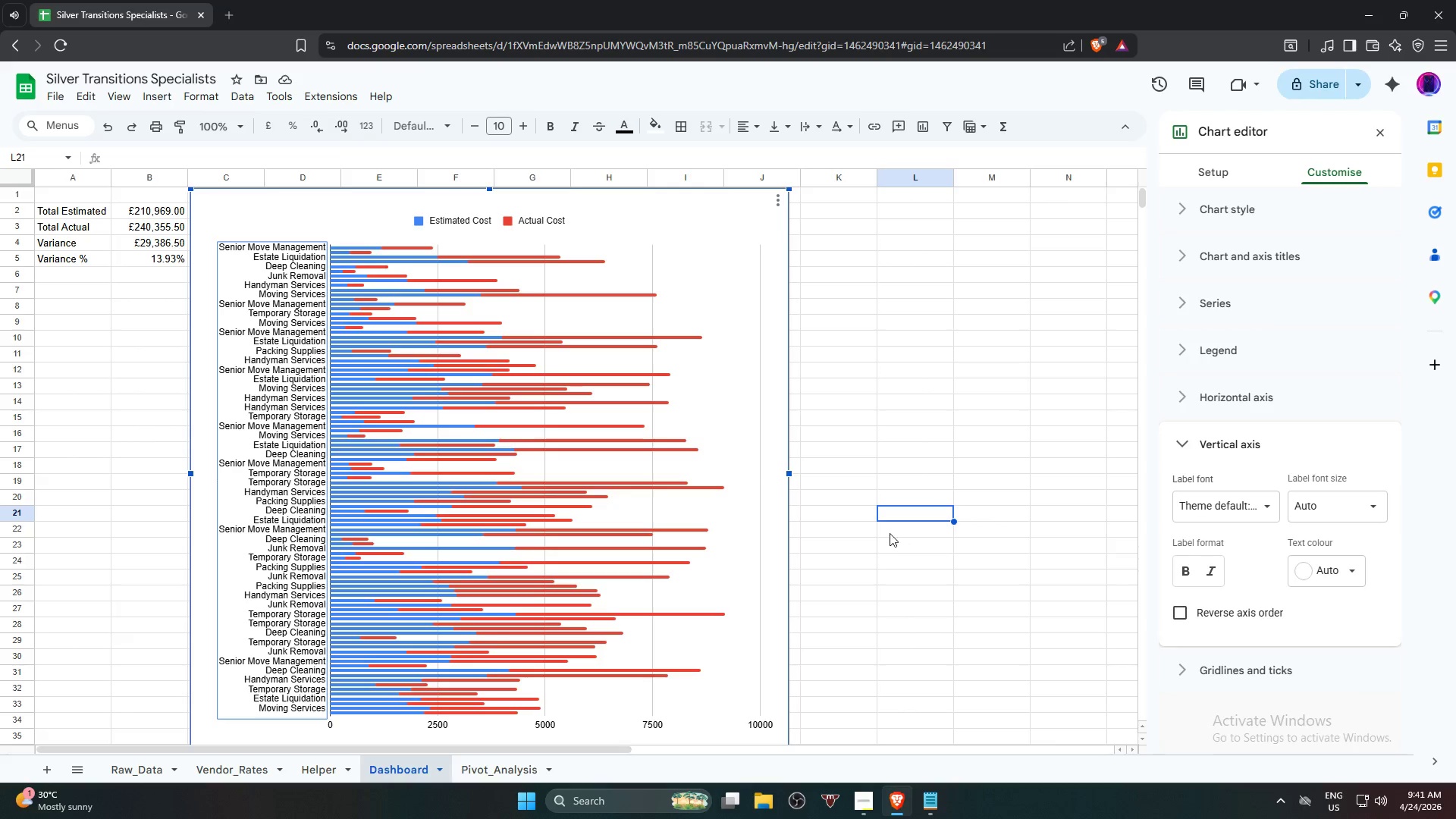 
wait(7.19)
 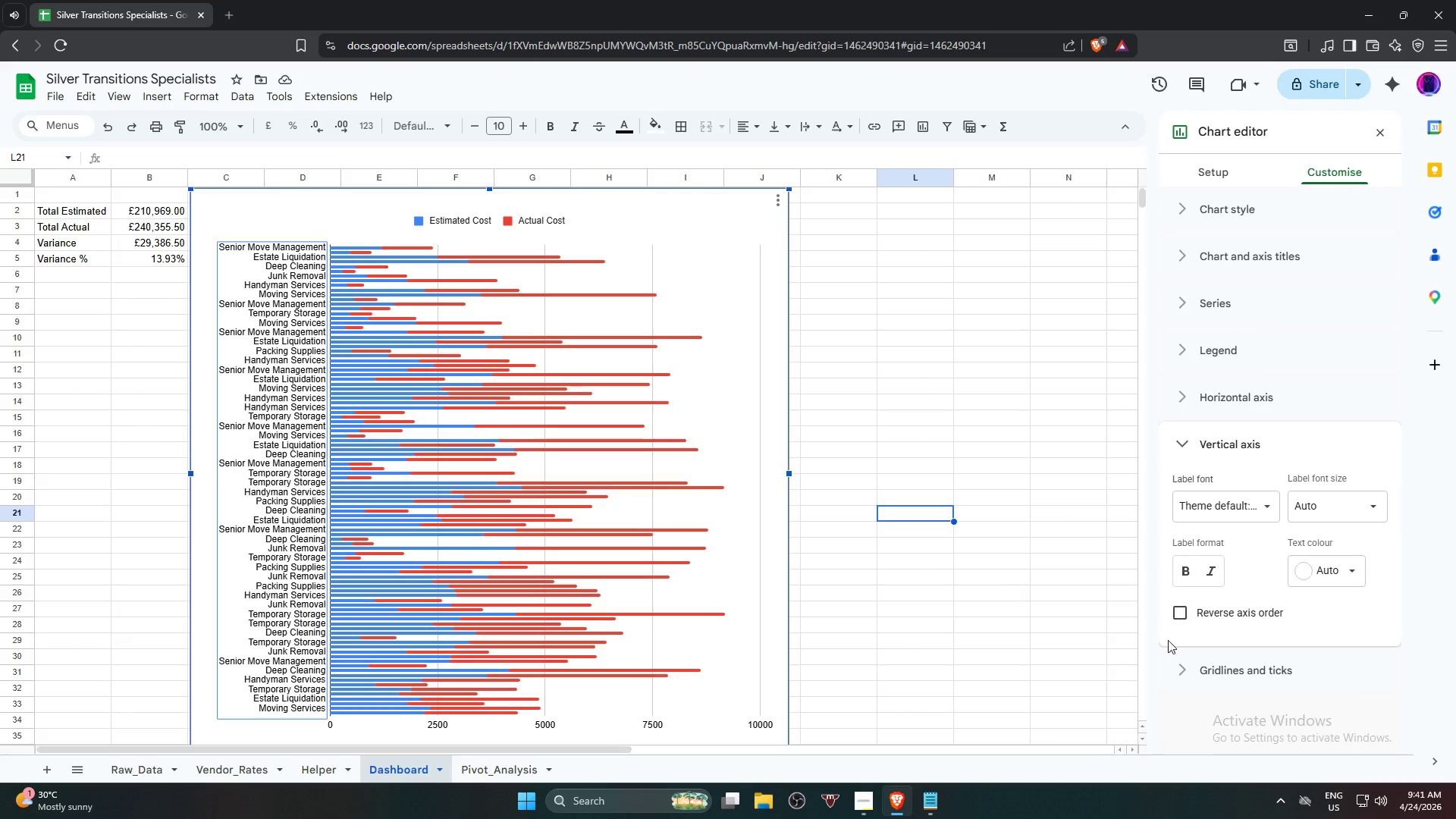 
scroll: coordinate [945, 471], scroll_direction: up, amount: 2.0
 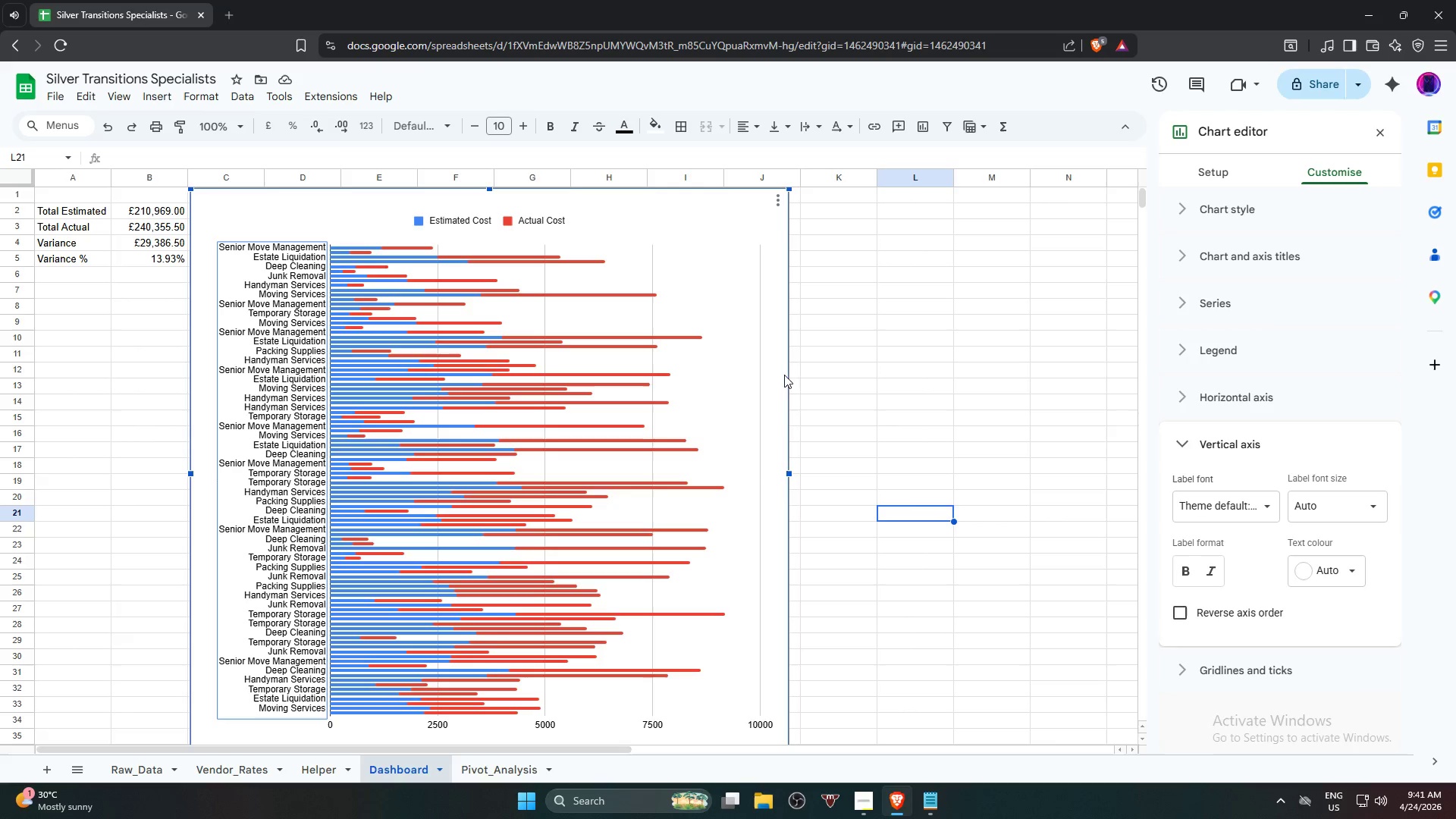 
scroll: coordinate [826, 453], scroll_direction: down, amount: 4.0
 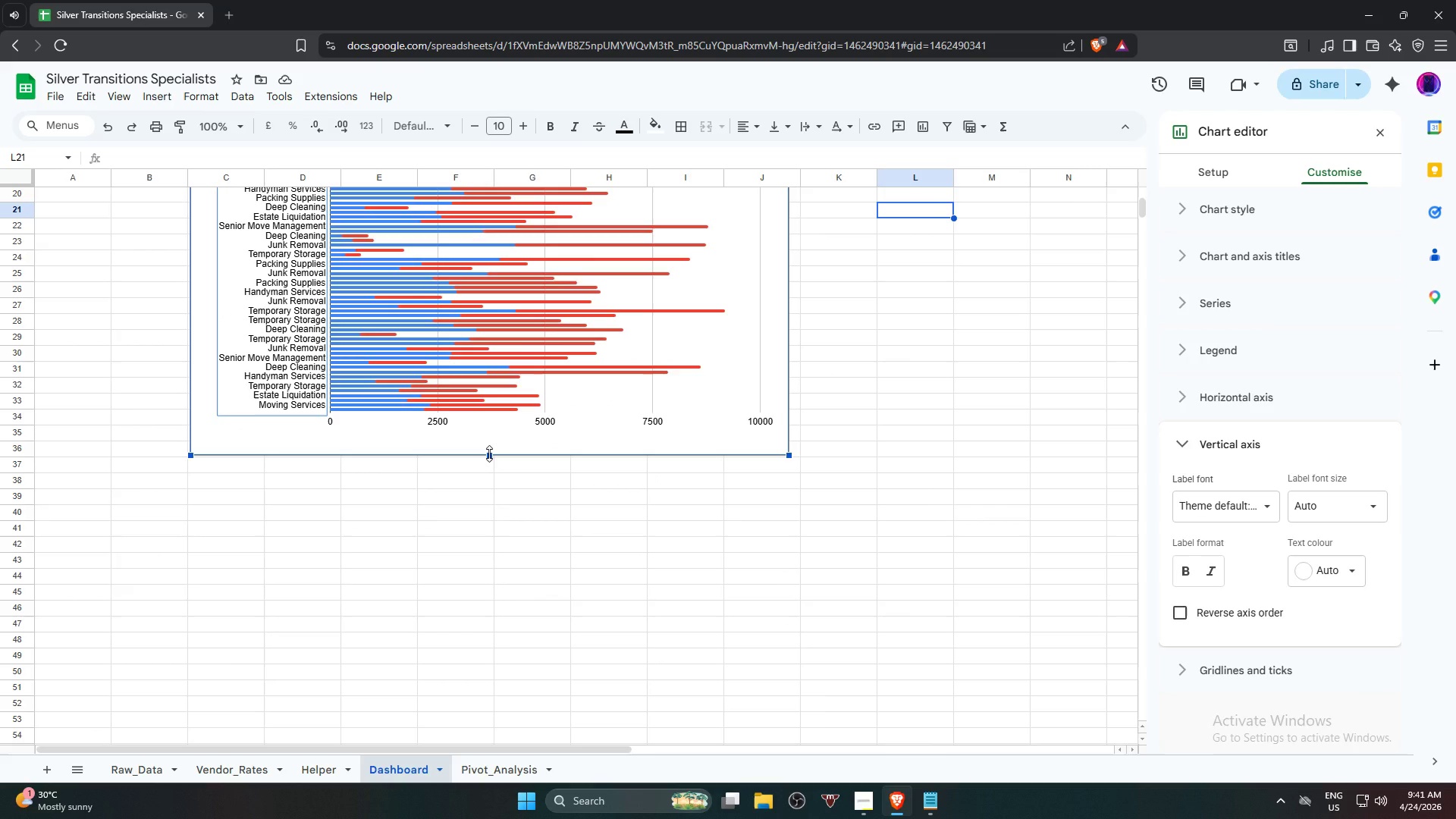 
left_click_drag(start_coordinate=[489, 453], to_coordinate=[487, 300])
 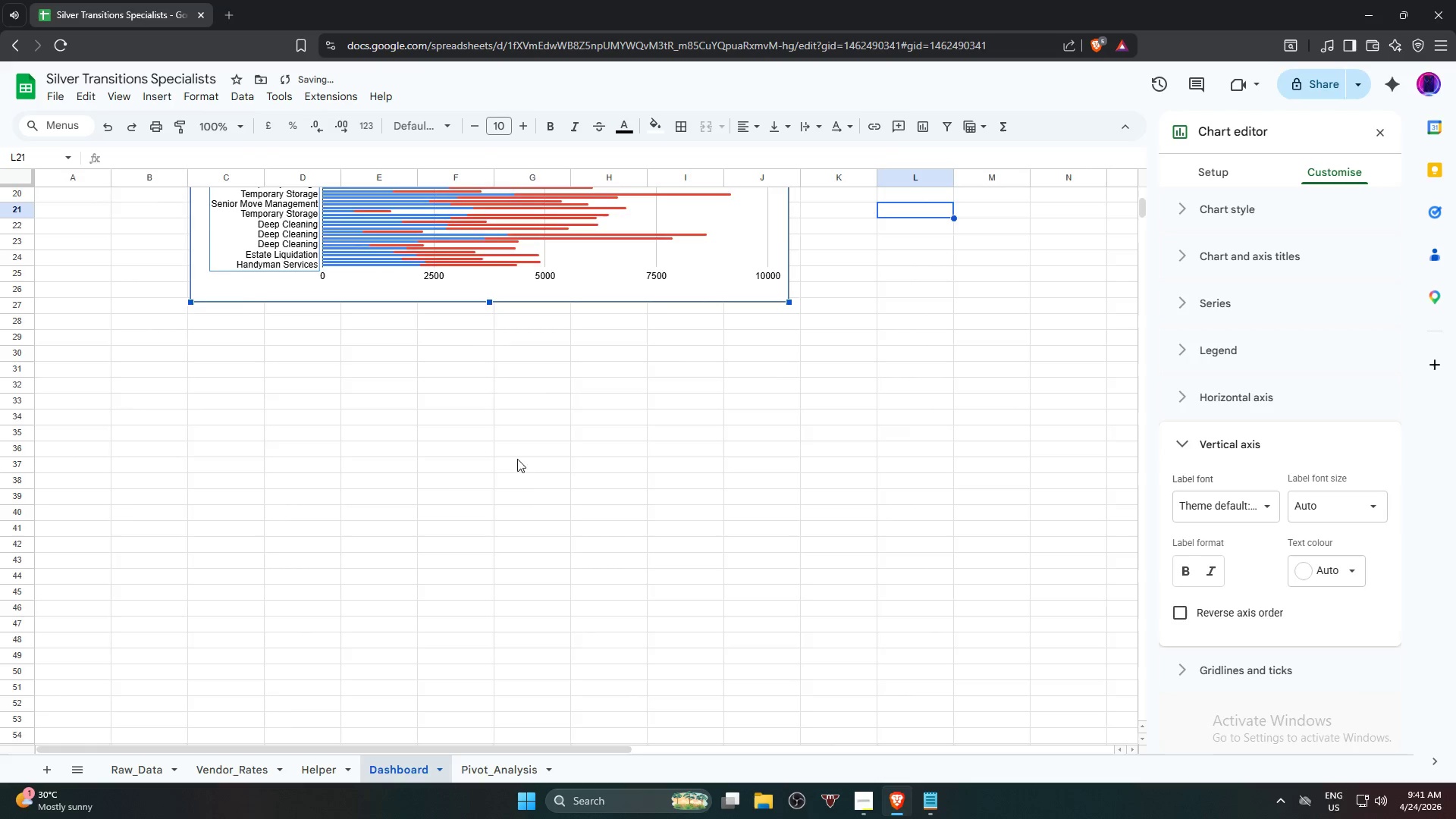 
scroll: coordinate [526, 499], scroll_direction: up, amount: 4.0
 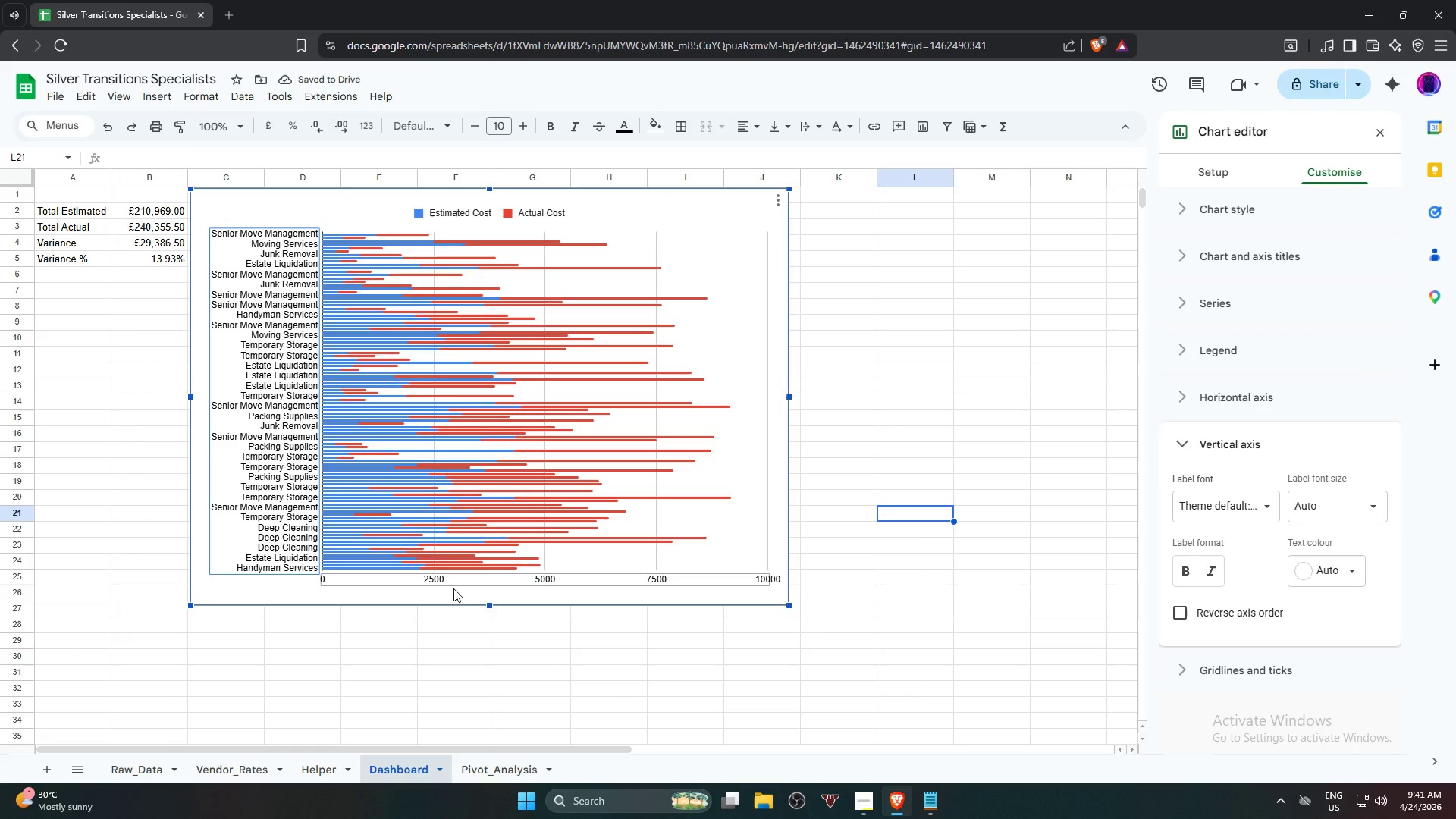 
left_click_drag(start_coordinate=[488, 607], to_coordinate=[475, 746])
 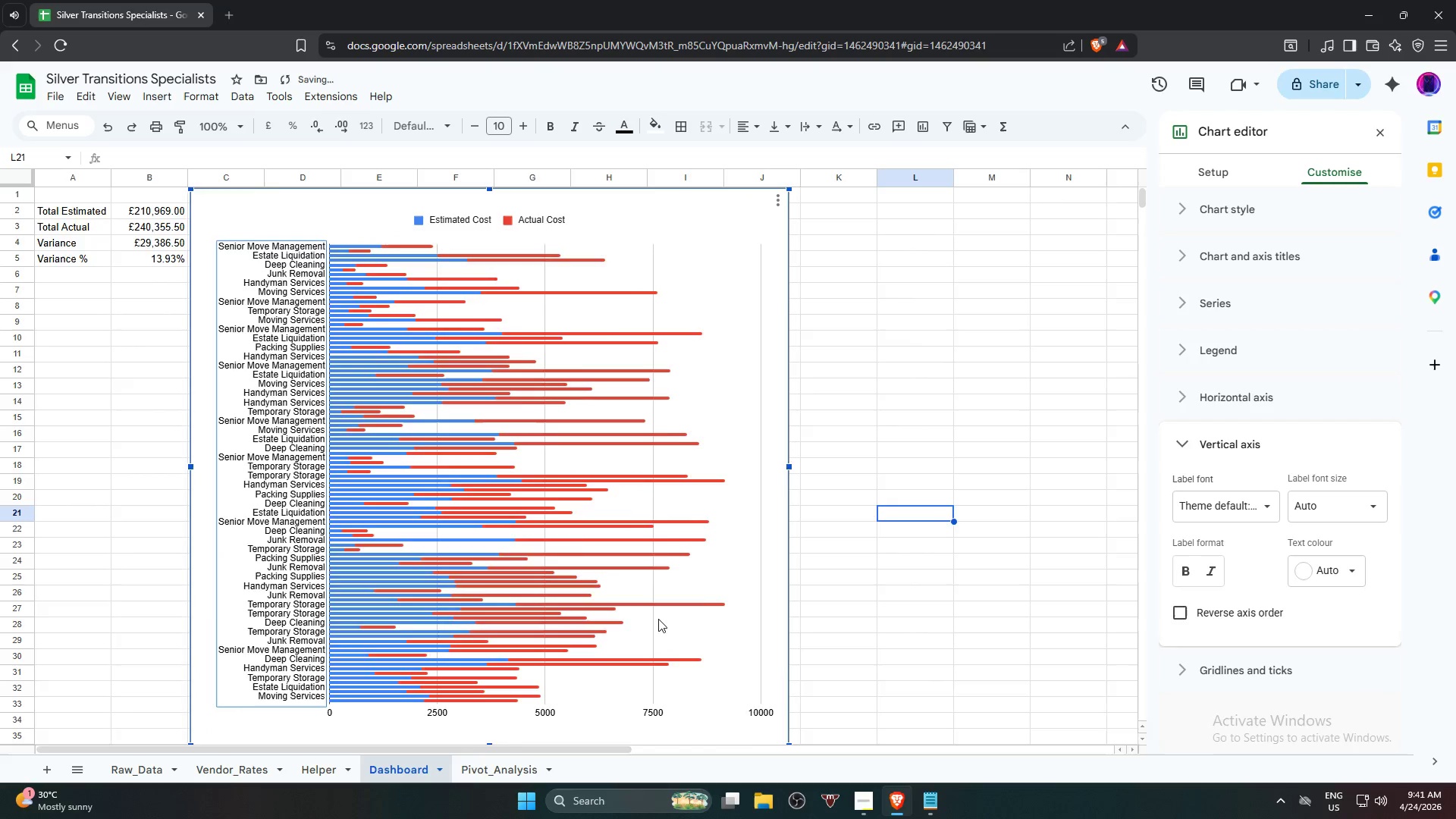 
scroll: coordinate [667, 604], scroll_direction: down, amount: 3.0
 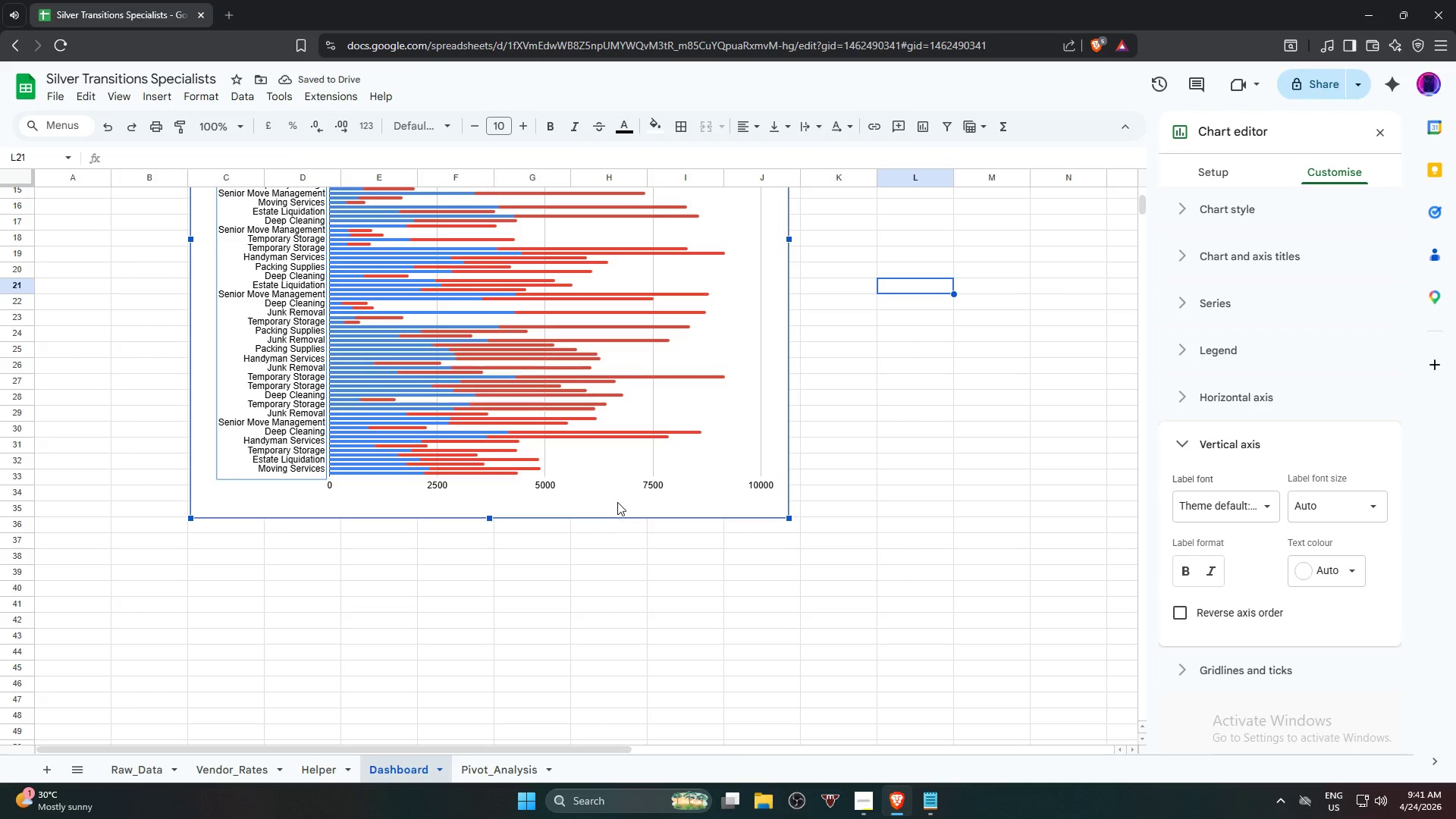 
left_click_drag(start_coordinate=[610, 489], to_coordinate=[676, 583])
 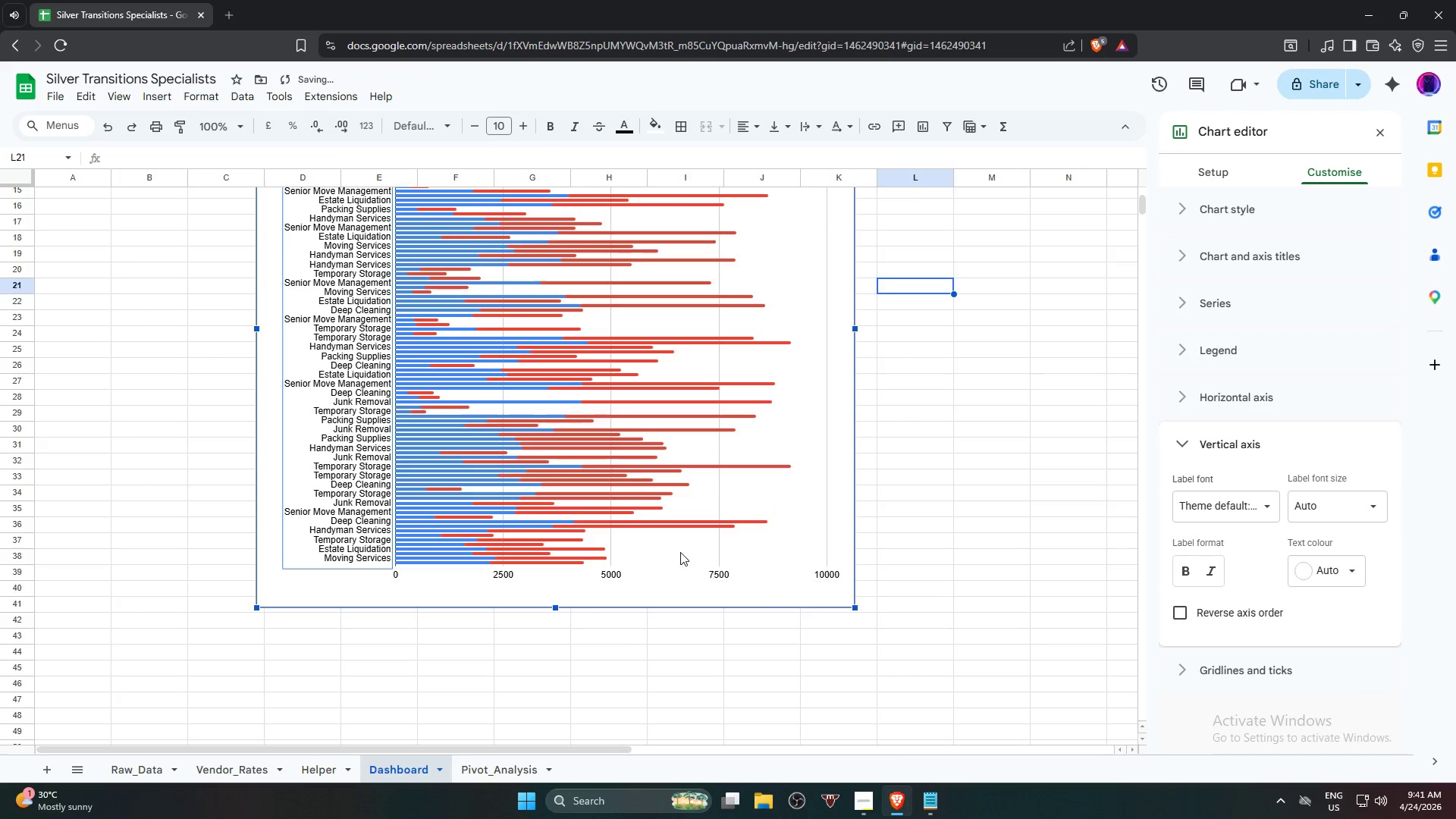 
right_click([680, 552])
 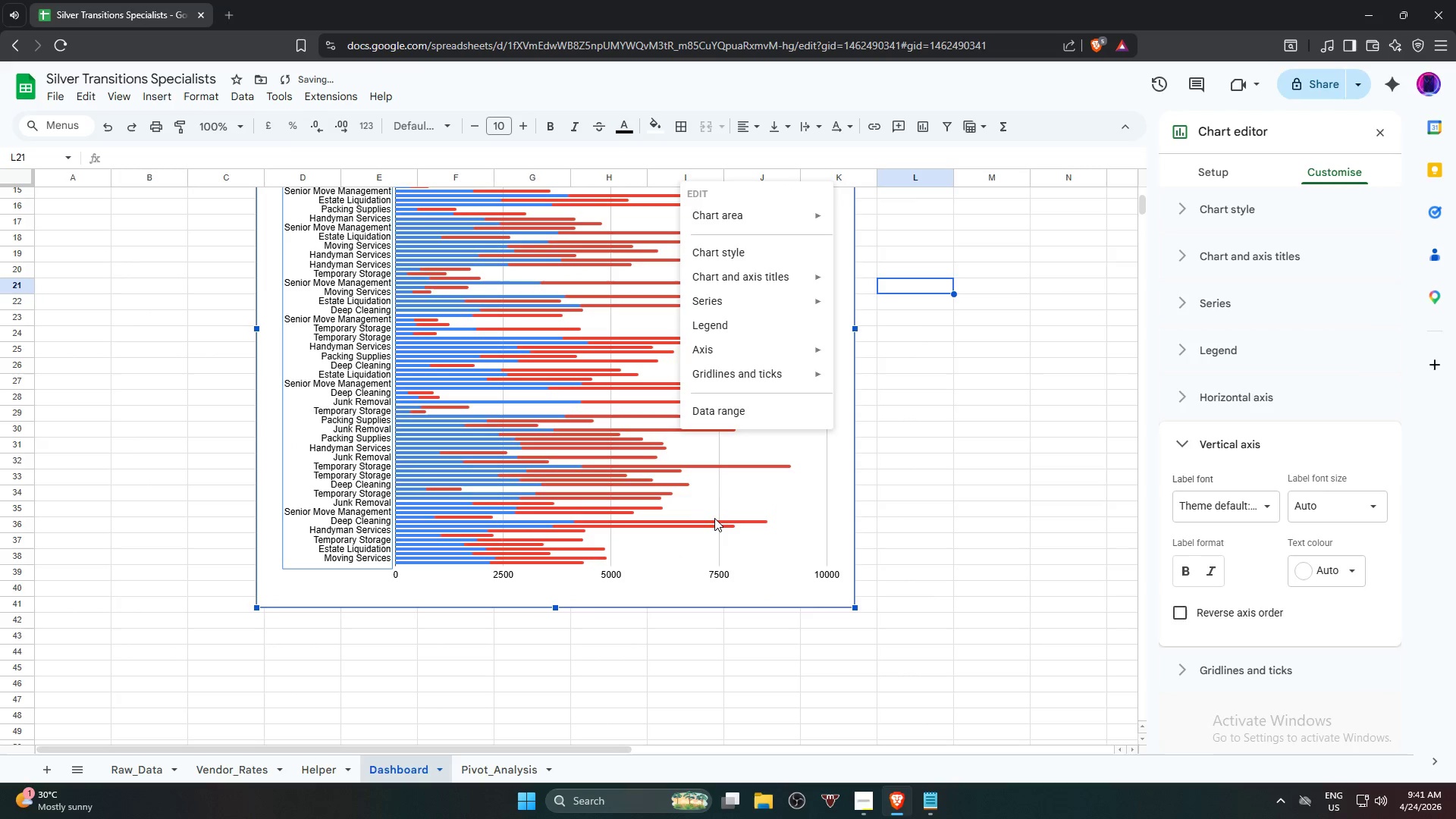 
mouse_move([764, 340])
 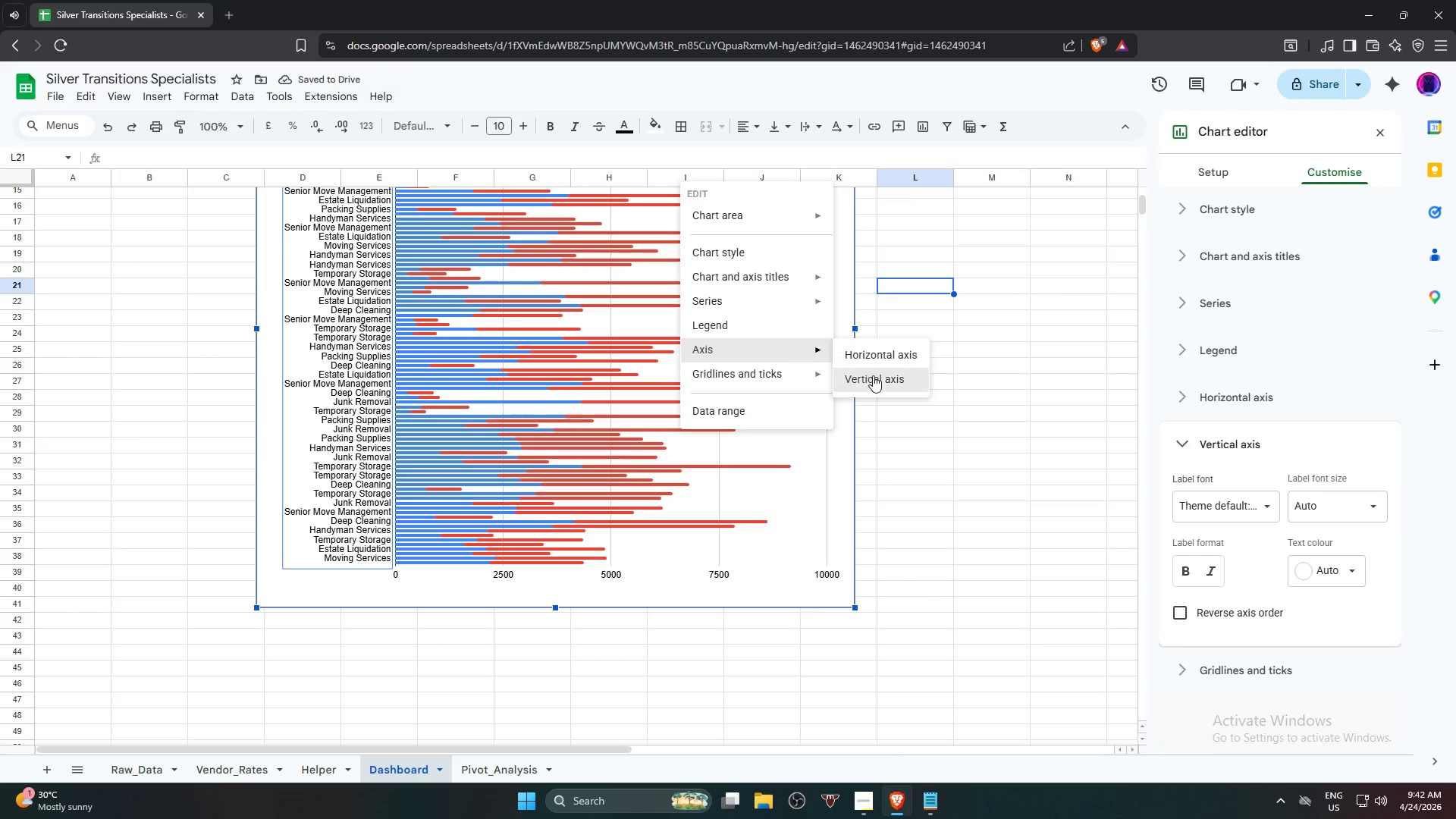 
left_click([876, 382])
 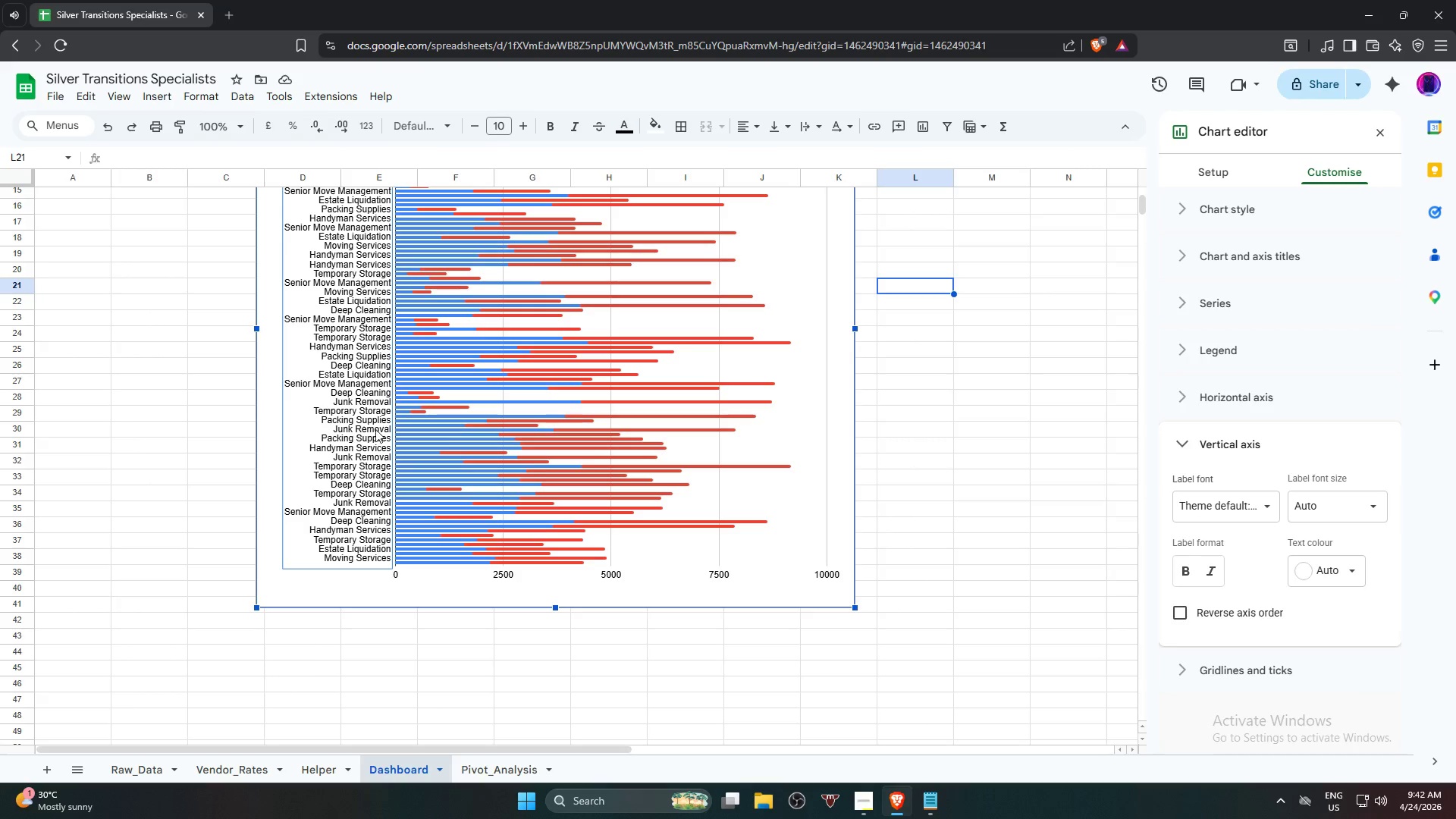 
left_click([350, 431])
 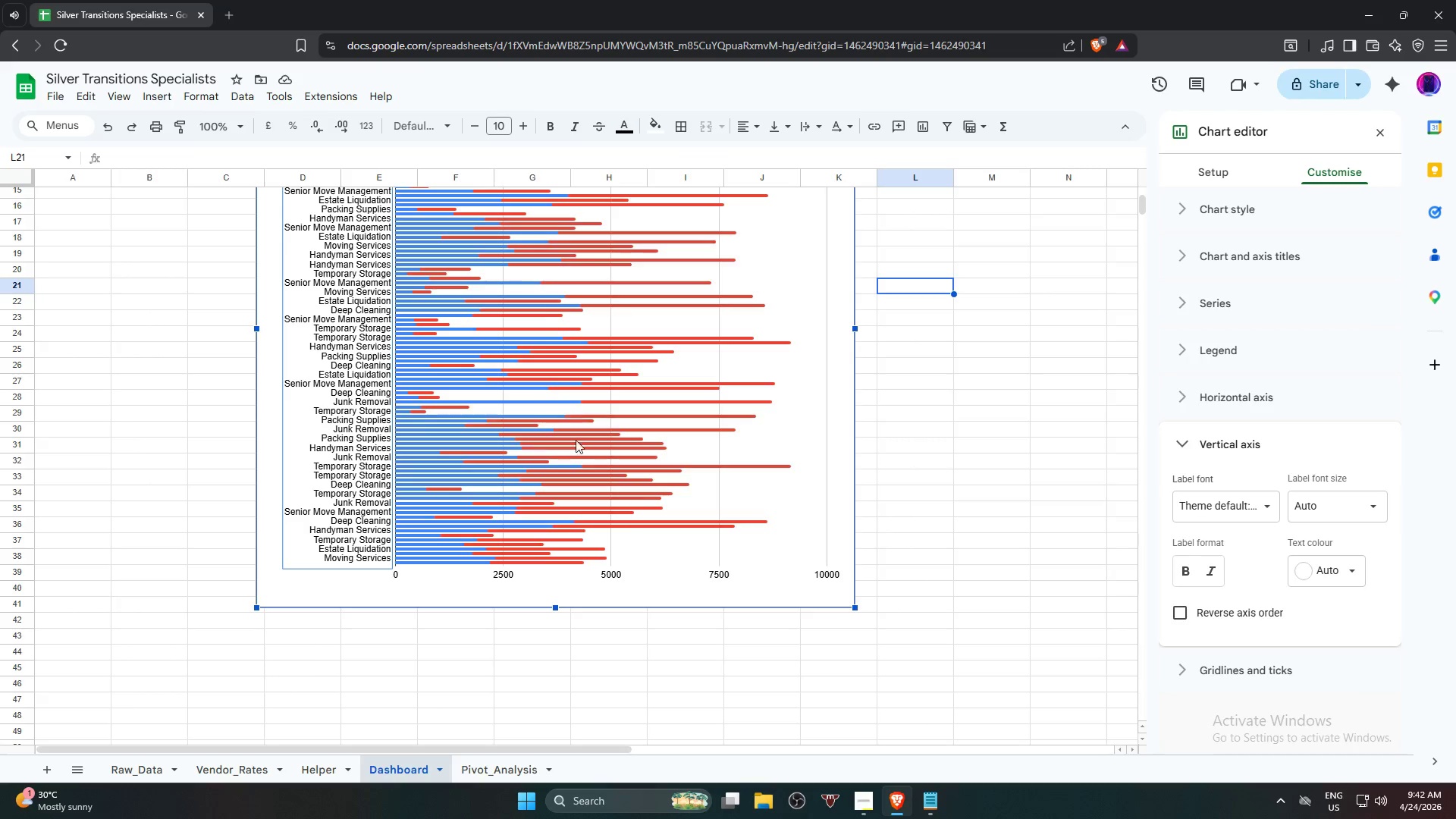 
scroll: coordinate [626, 469], scroll_direction: up, amount: 4.0
 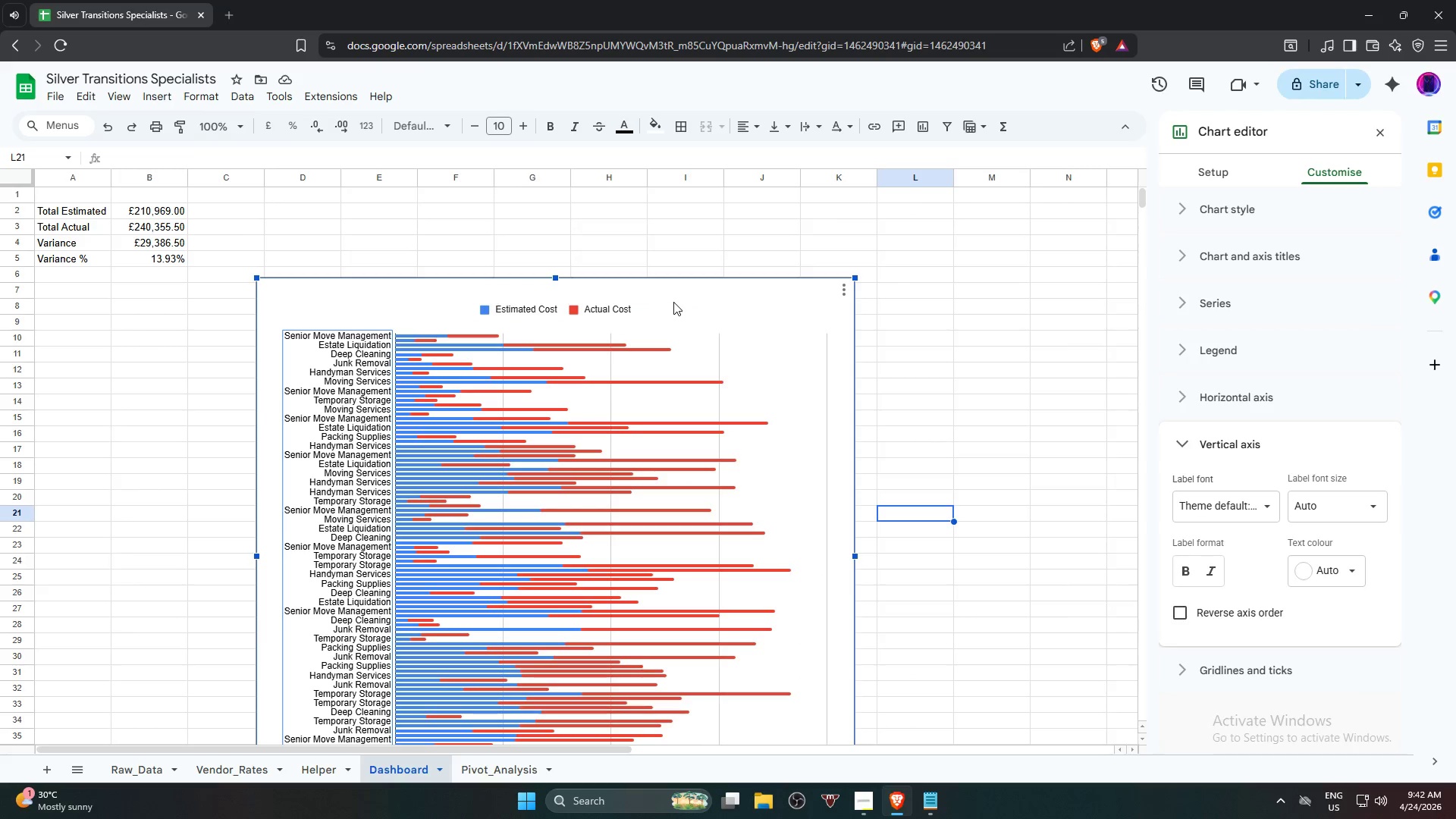 
left_click_drag(start_coordinate=[671, 301], to_coordinate=[662, 192])
 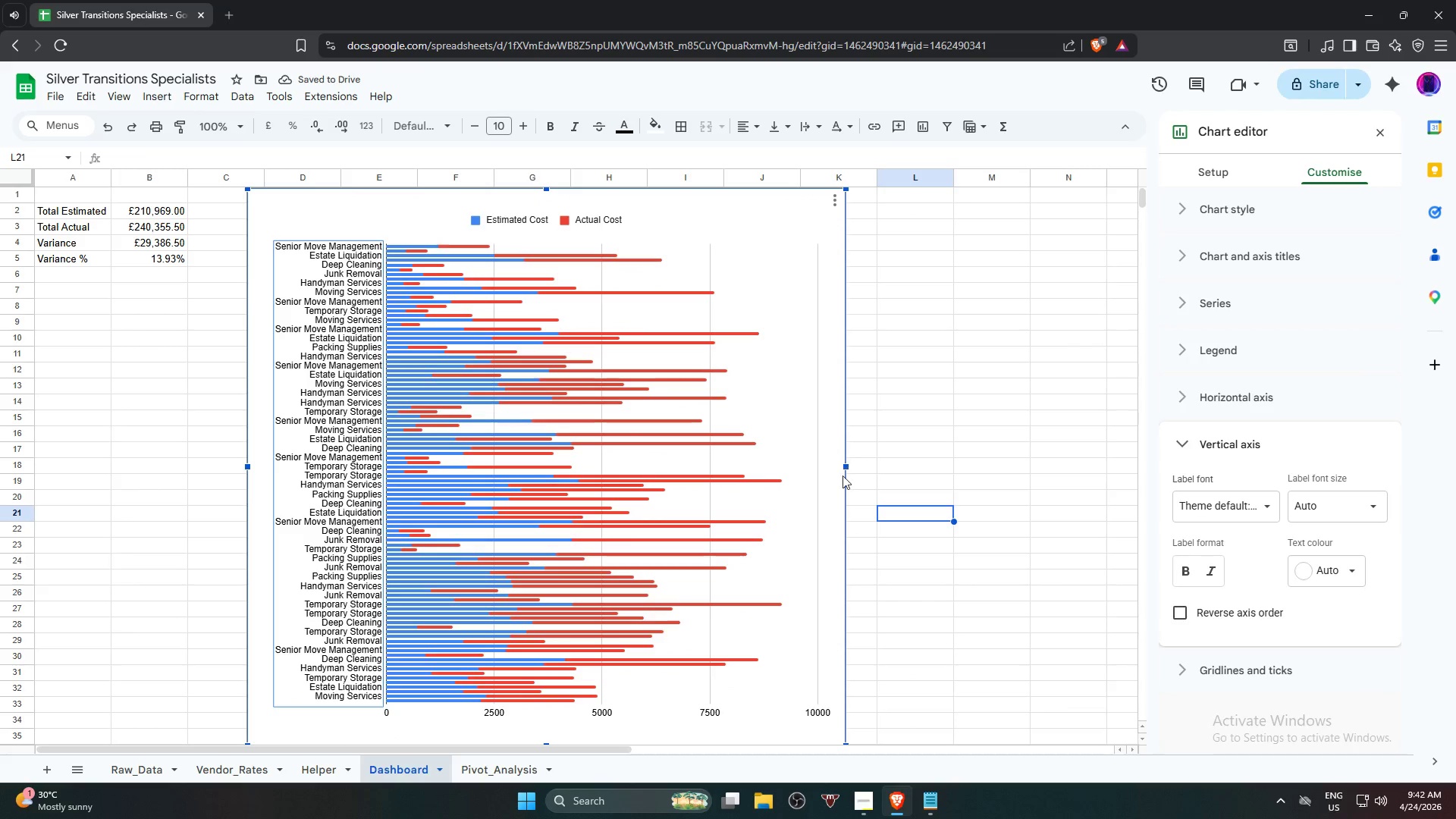 
scroll: coordinate [785, 518], scroll_direction: down, amount: 3.0
 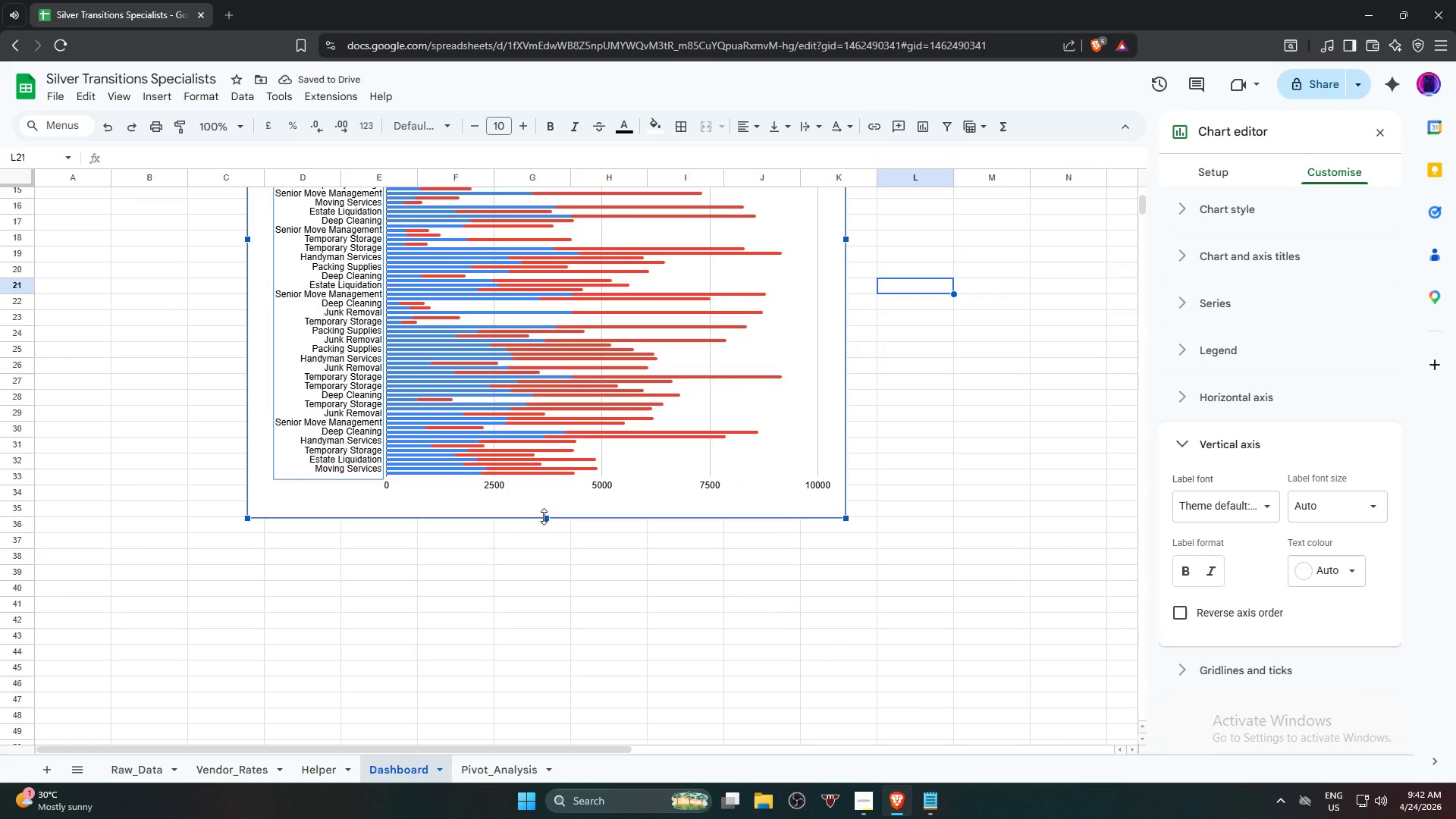 
left_click_drag(start_coordinate=[544, 516], to_coordinate=[566, 352])
 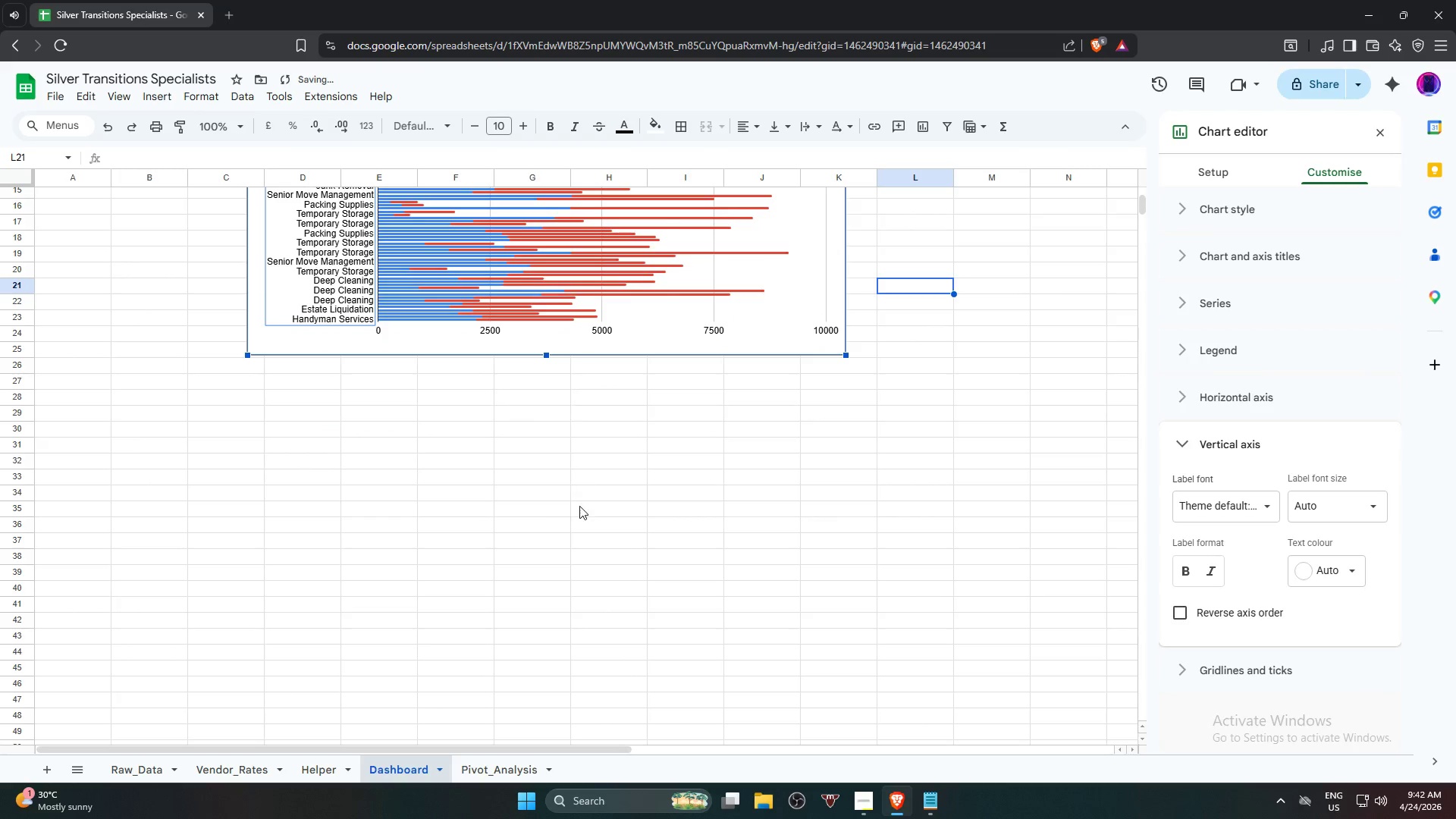 
scroll: coordinate [581, 511], scroll_direction: up, amount: 4.0
 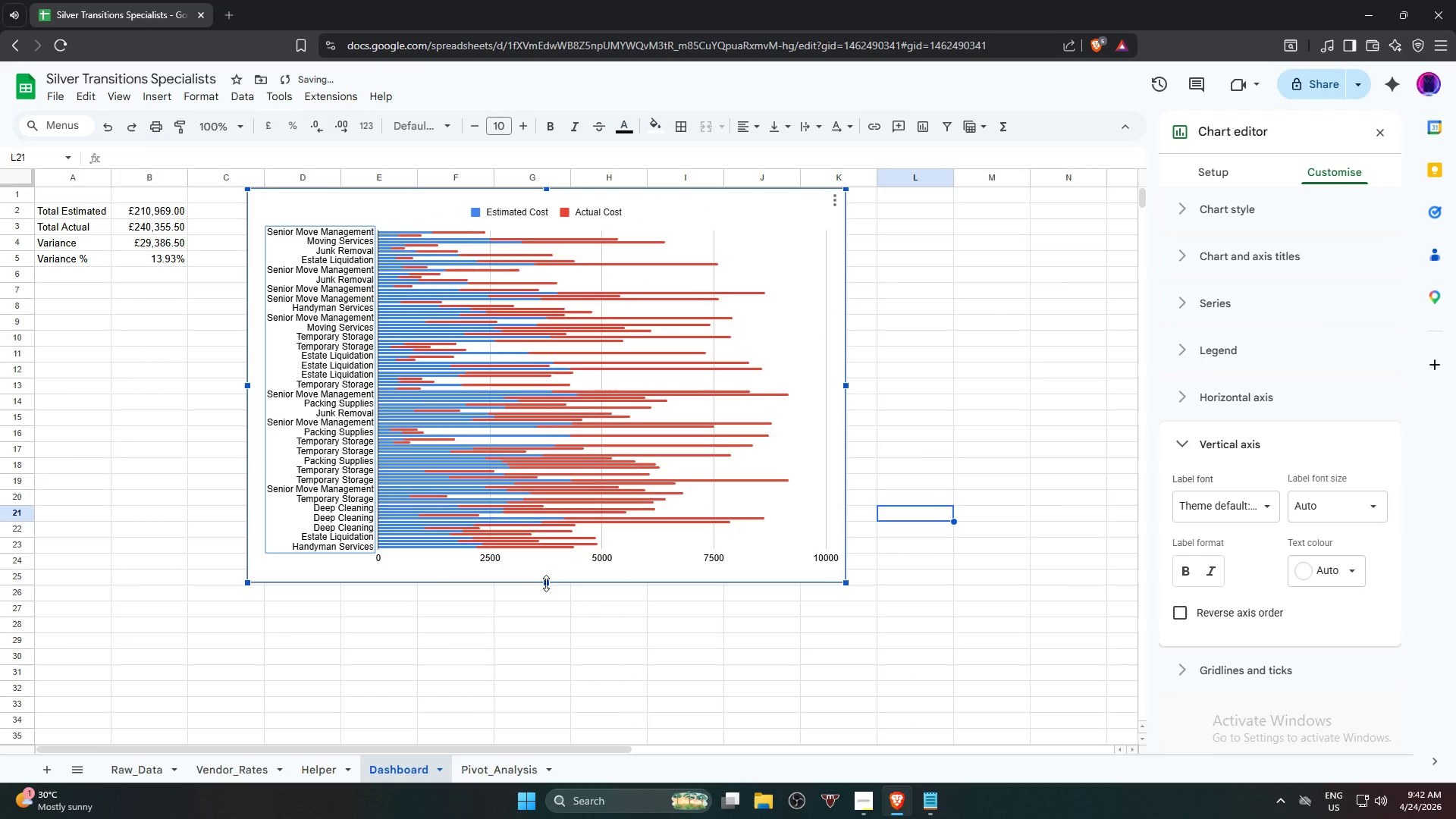 
left_click_drag(start_coordinate=[546, 583], to_coordinate=[545, 744])
 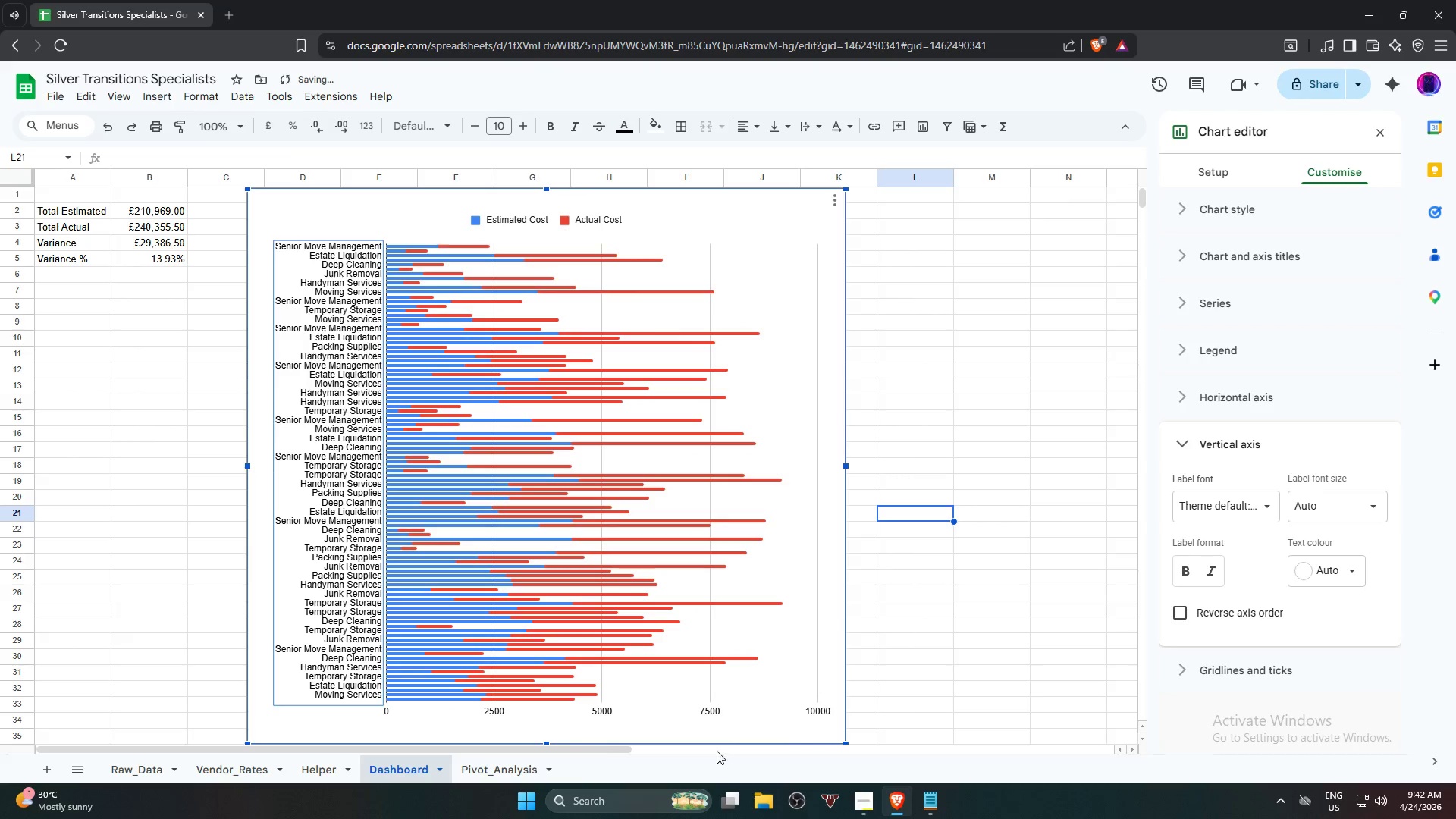 
scroll: coordinate [525, 559], scroll_direction: up, amount: 4.0
 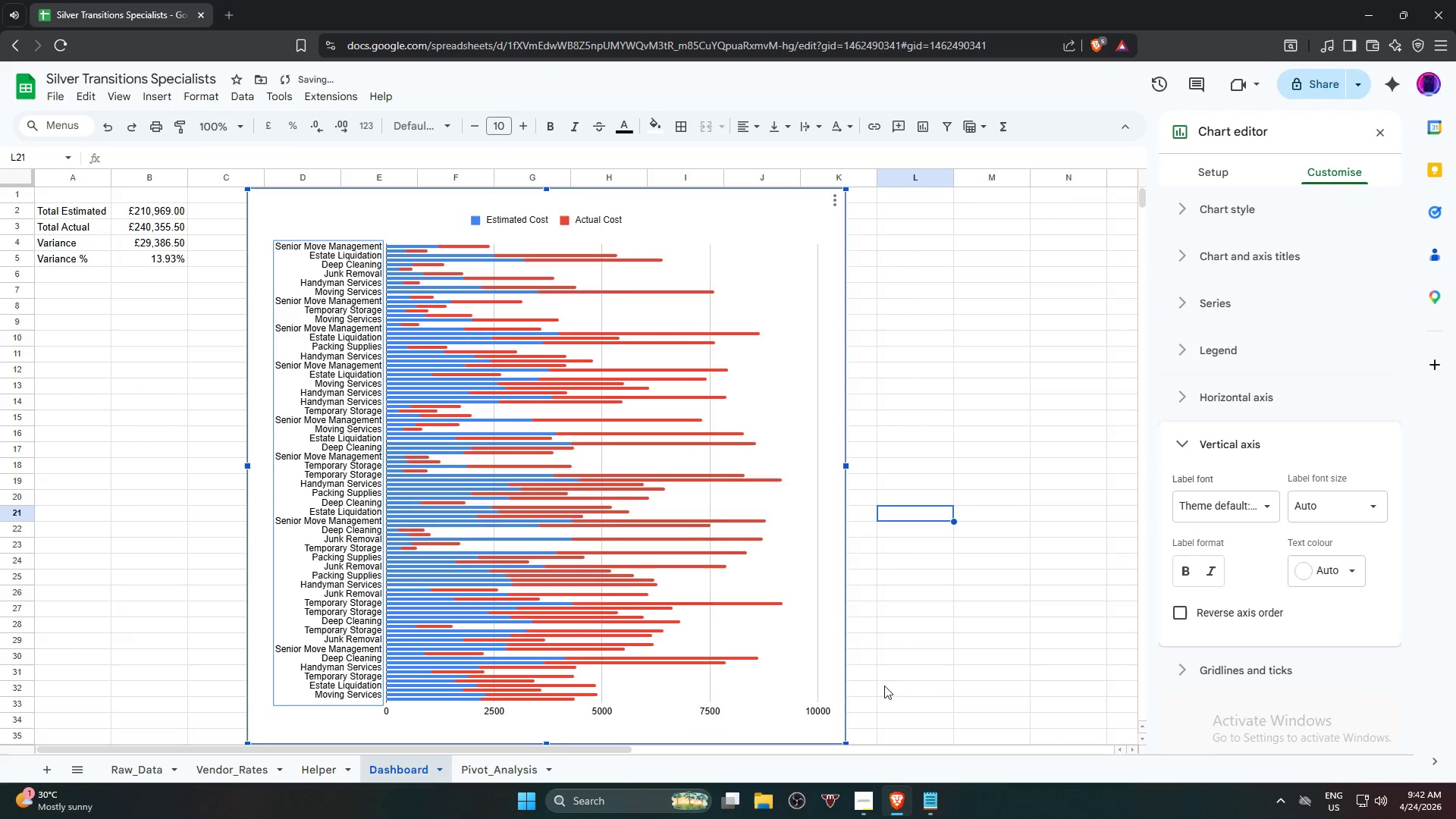 
wait(5.66)
 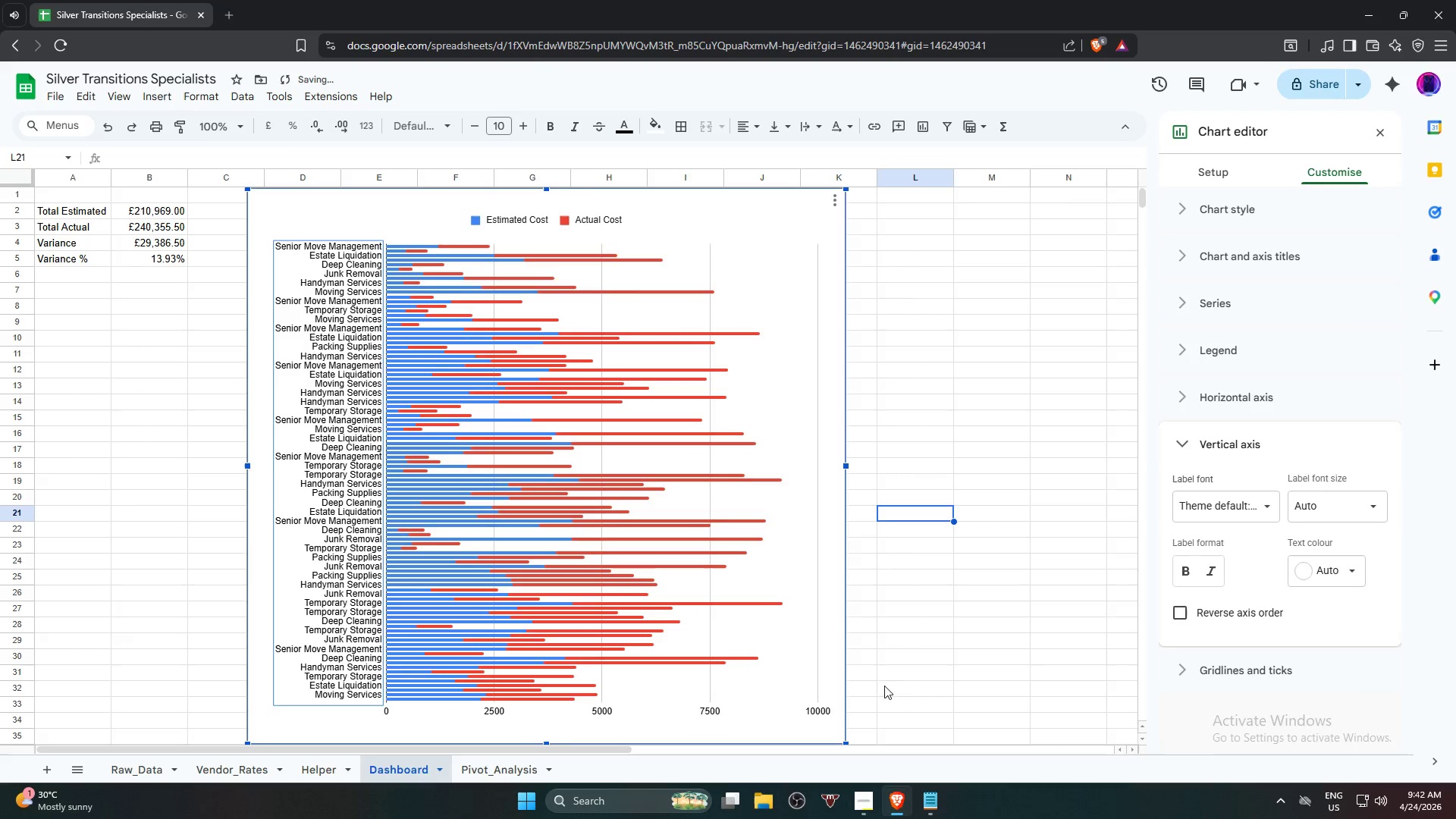 
left_click([1381, 132])
 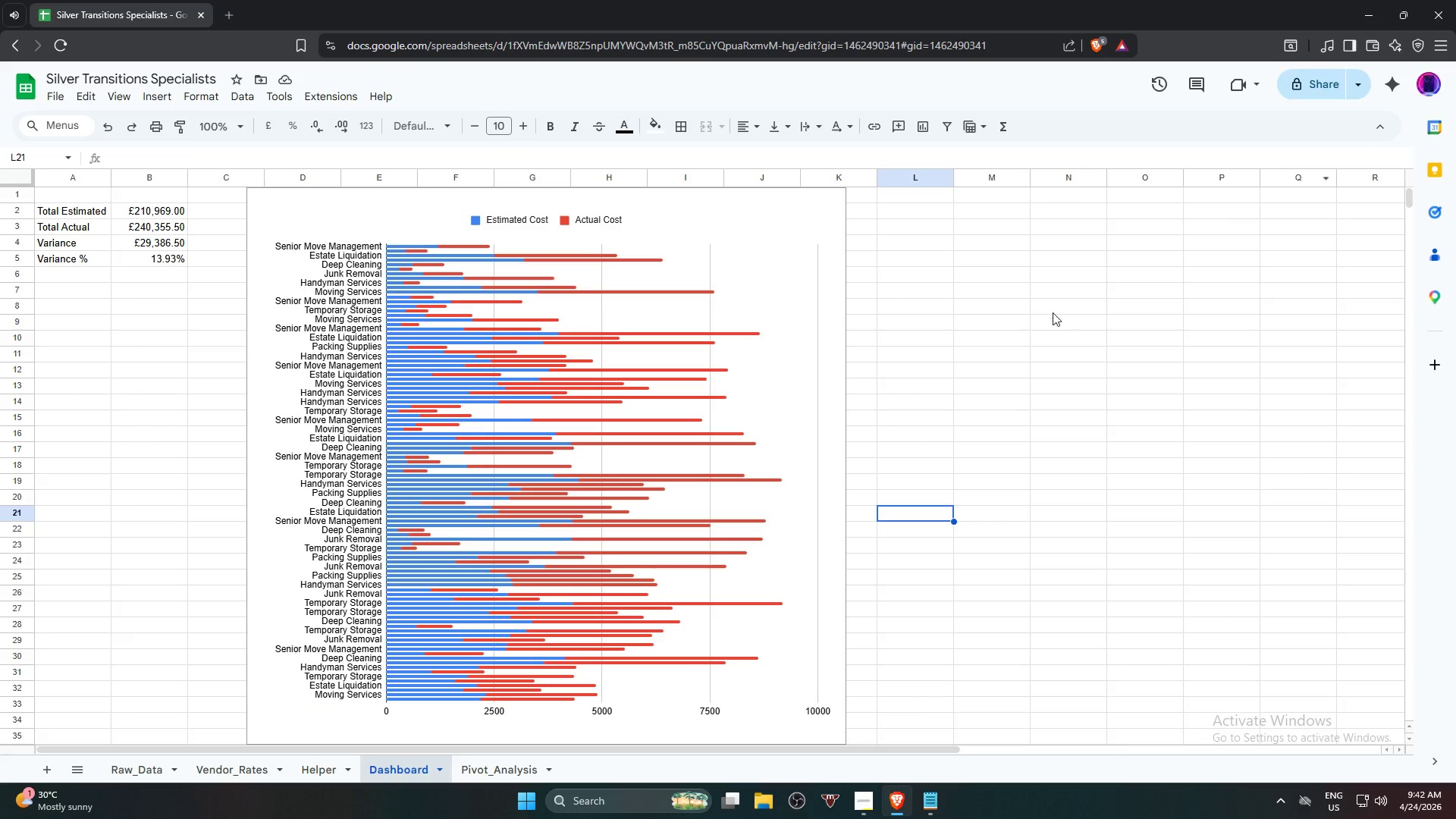 
scroll: coordinate [1041, 334], scroll_direction: up, amount: 2.0
 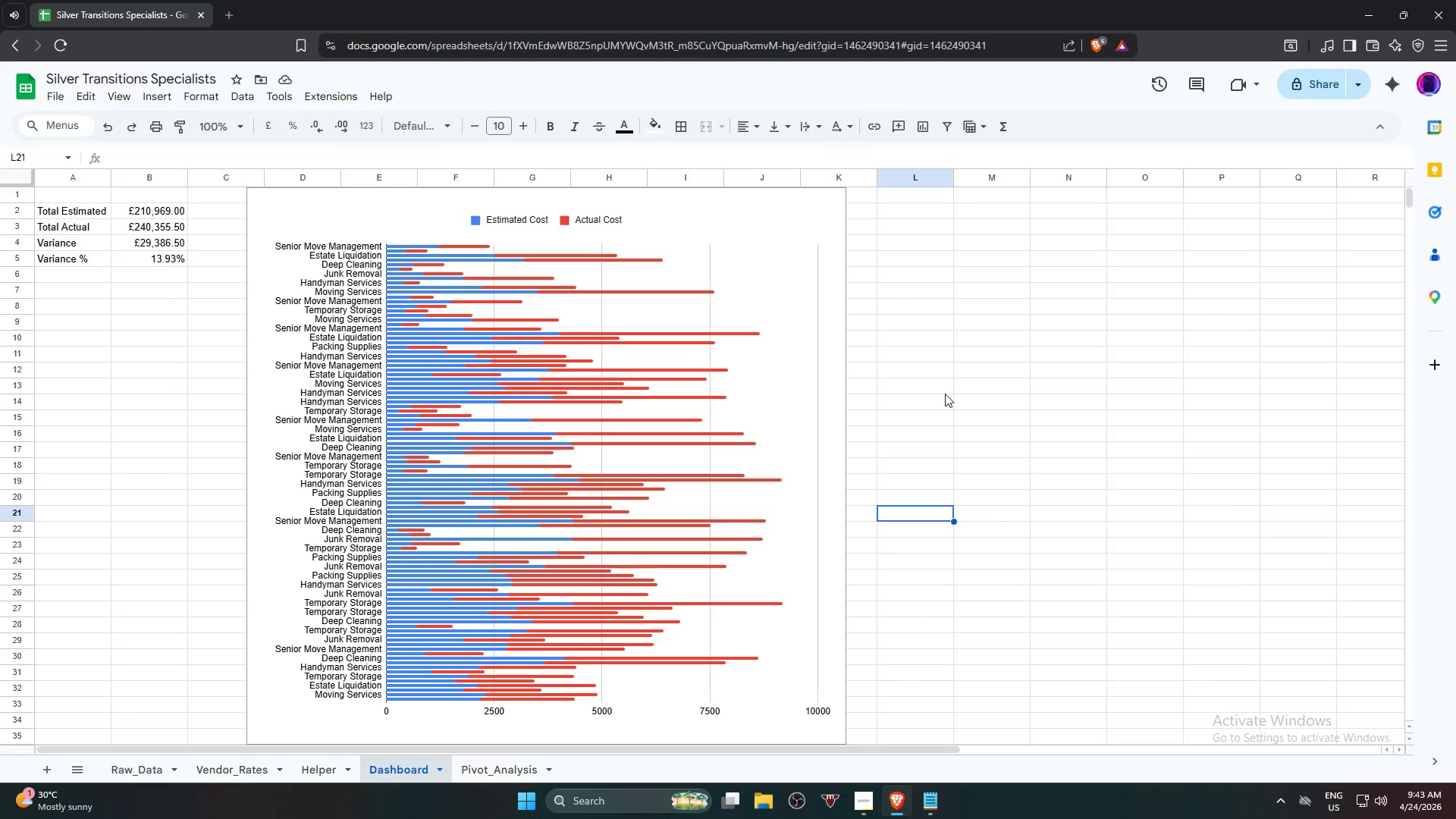 
wait(57.87)
 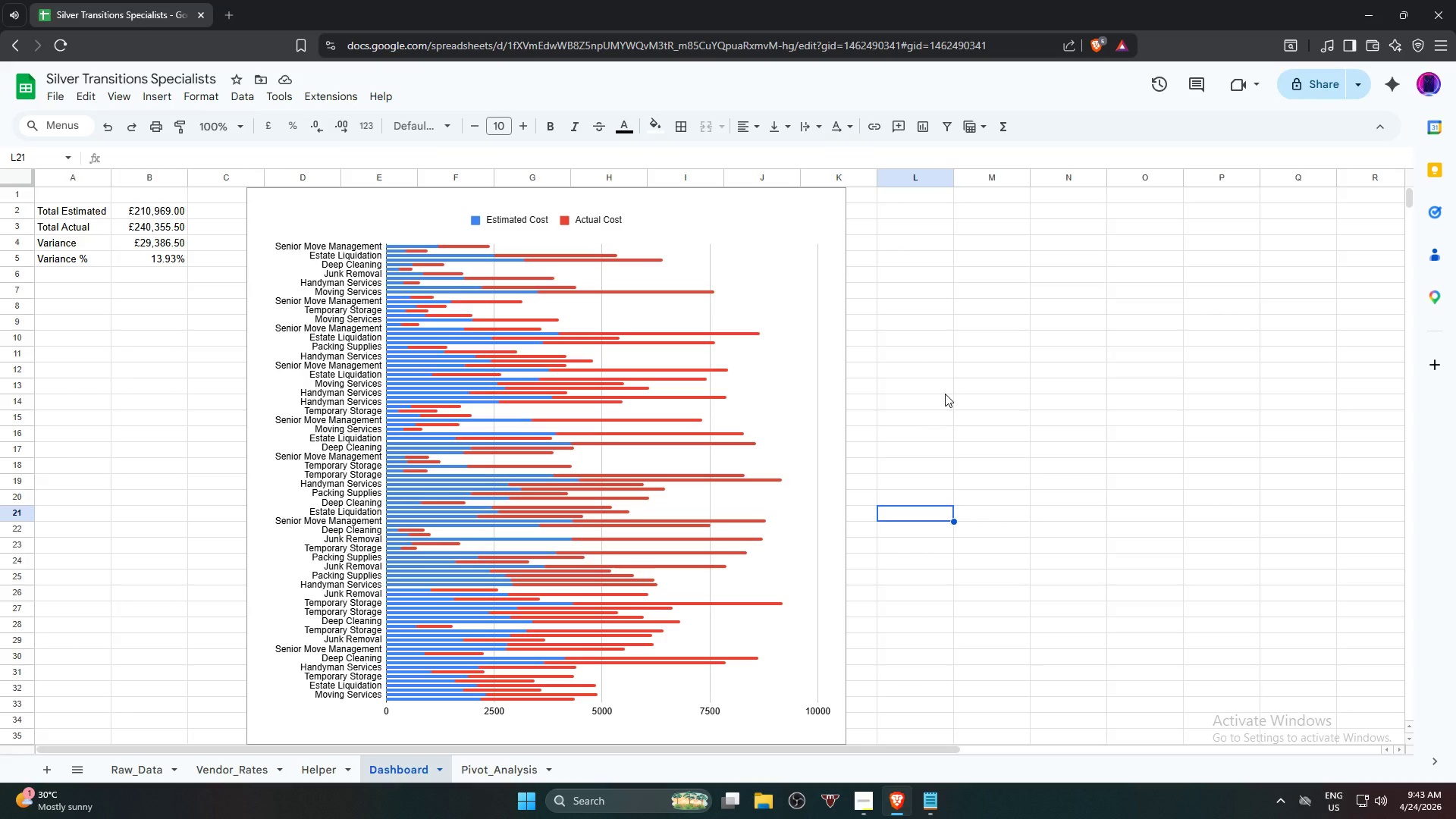 
left_click([59, 101])
 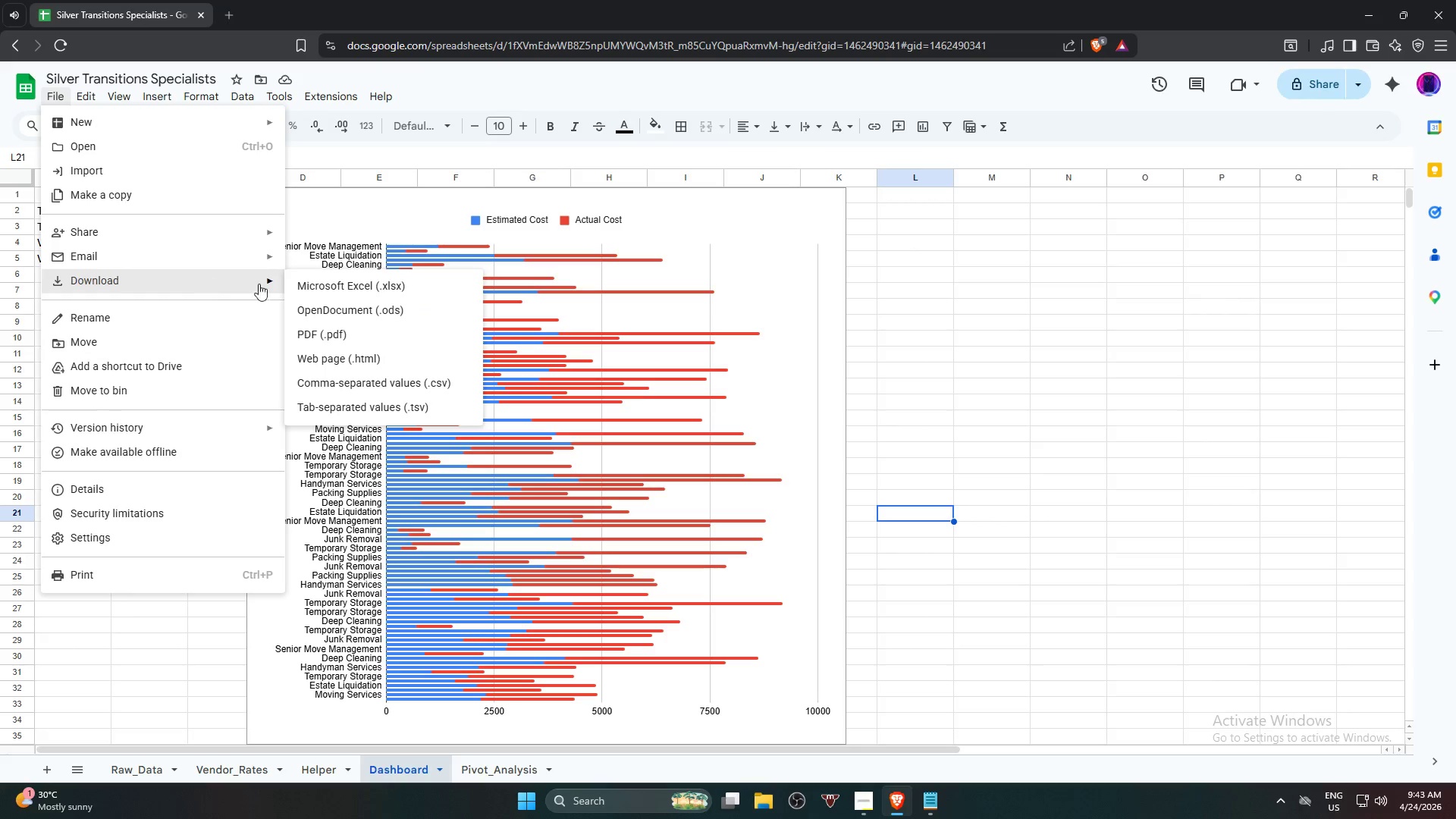 
left_click([388, 333])
 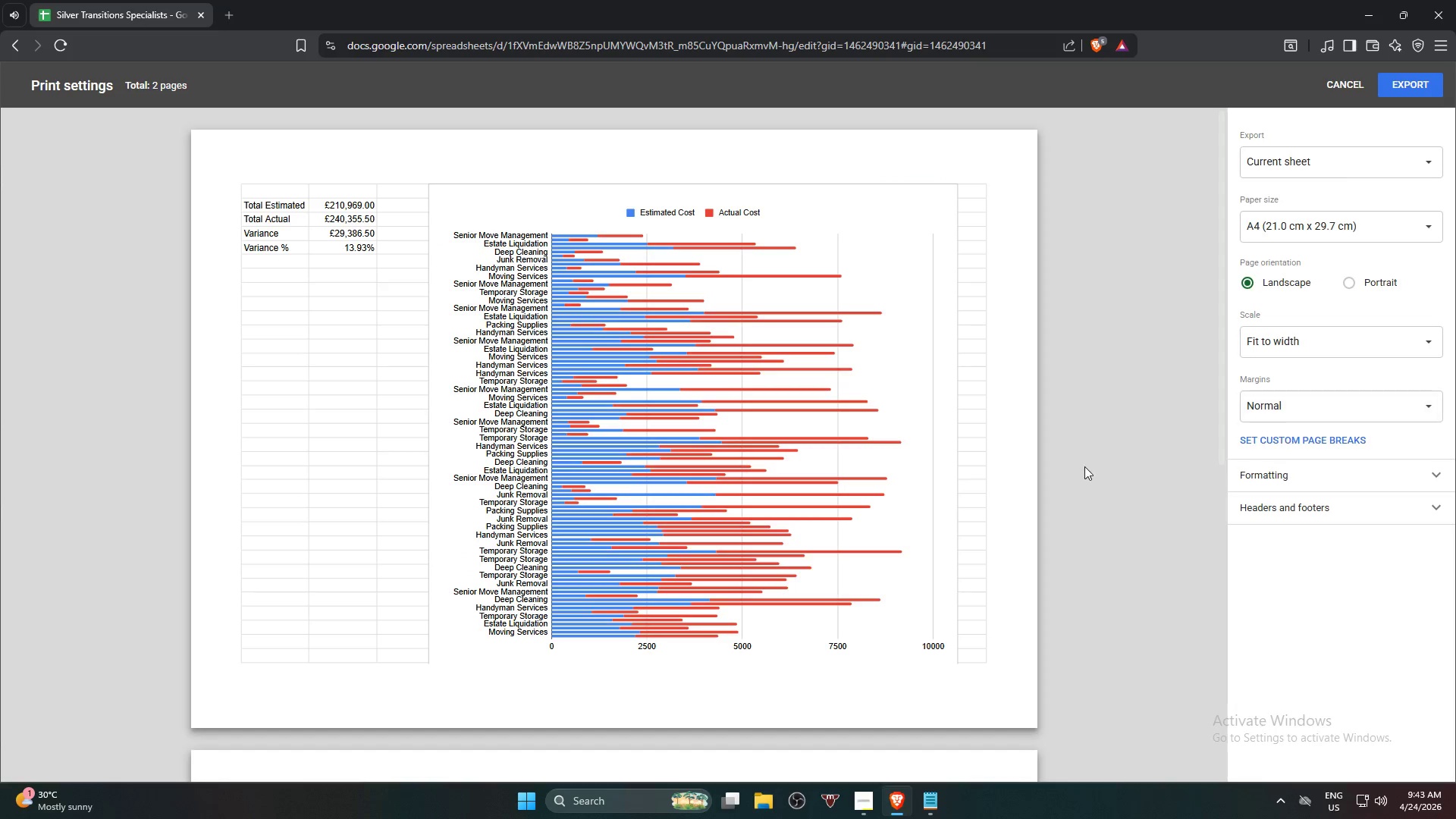 
left_click([1351, 341])
 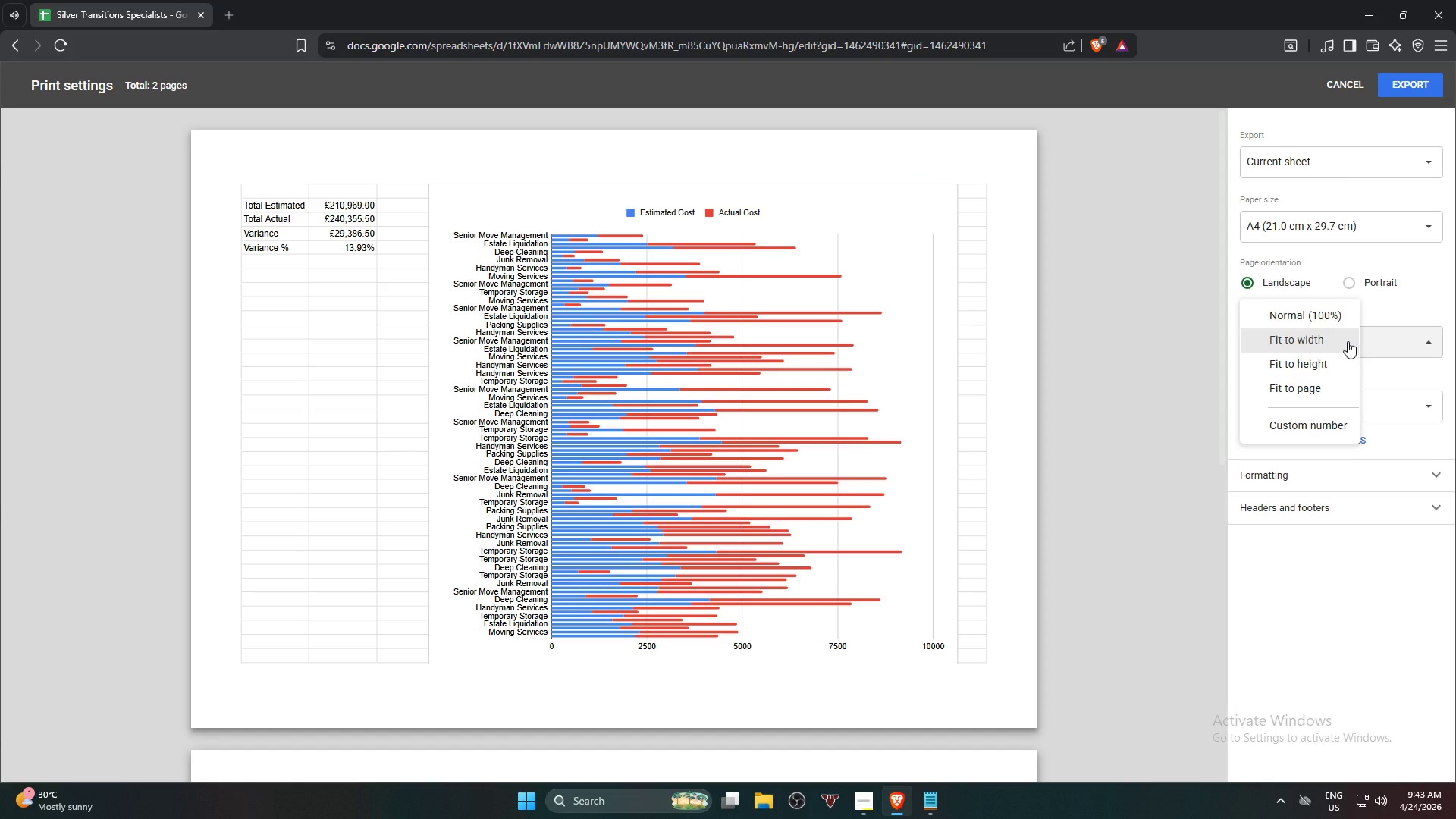 
left_click([1323, 359])
 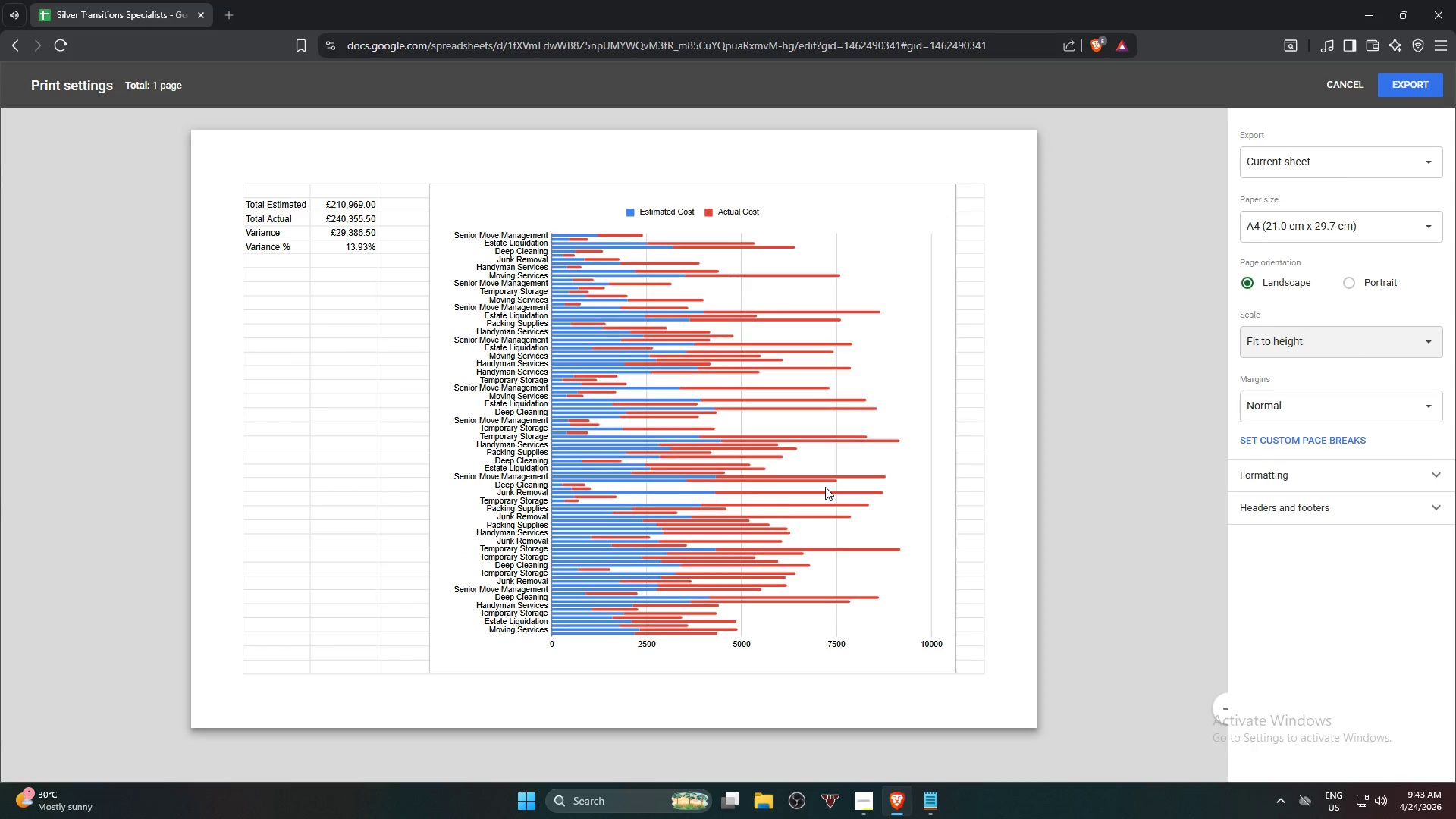 
scroll: coordinate [784, 513], scroll_direction: down, amount: 3.0
 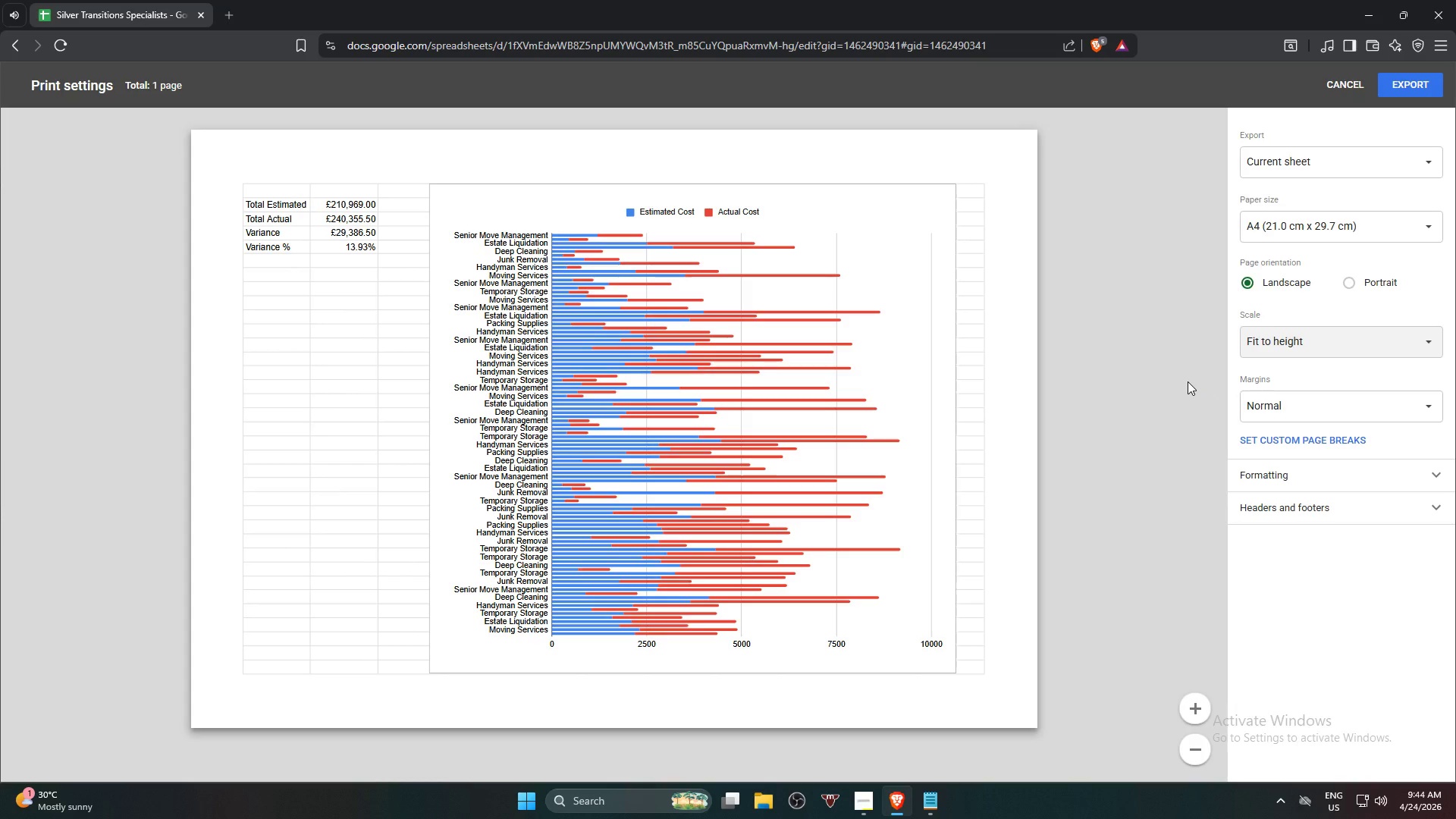 
wait(9.32)
 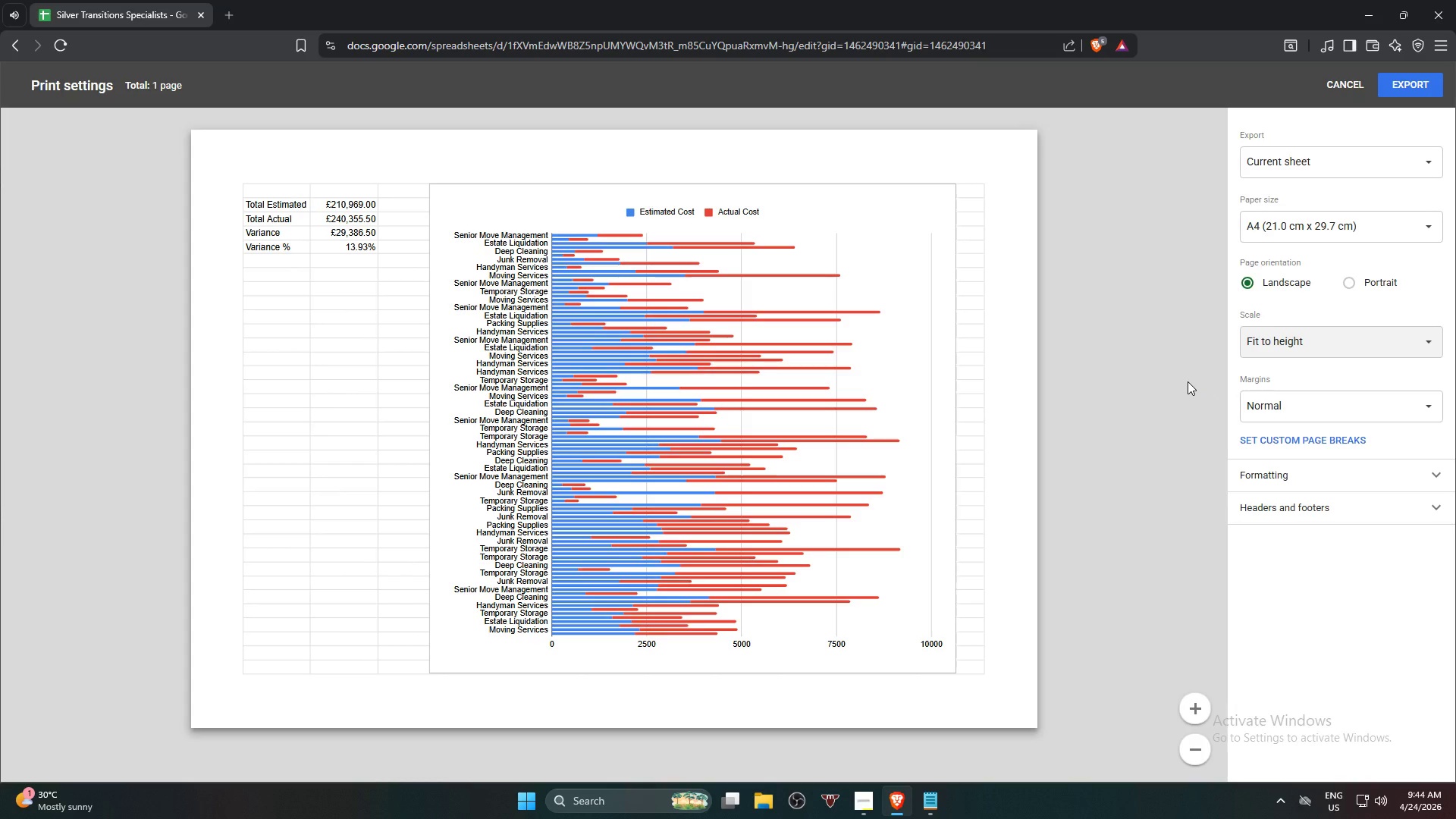 
left_click([1309, 370])
 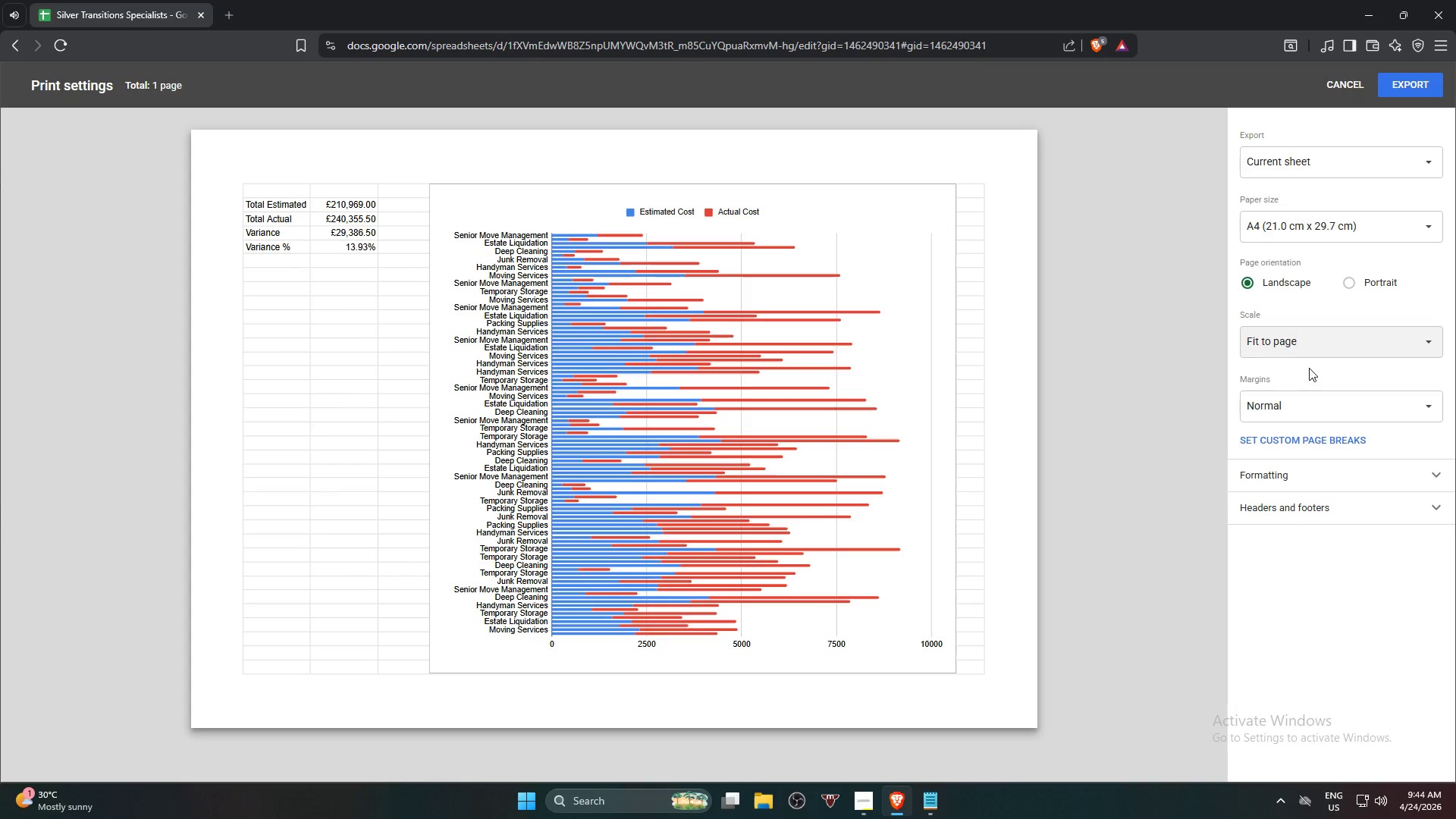 
left_click([1317, 346])
 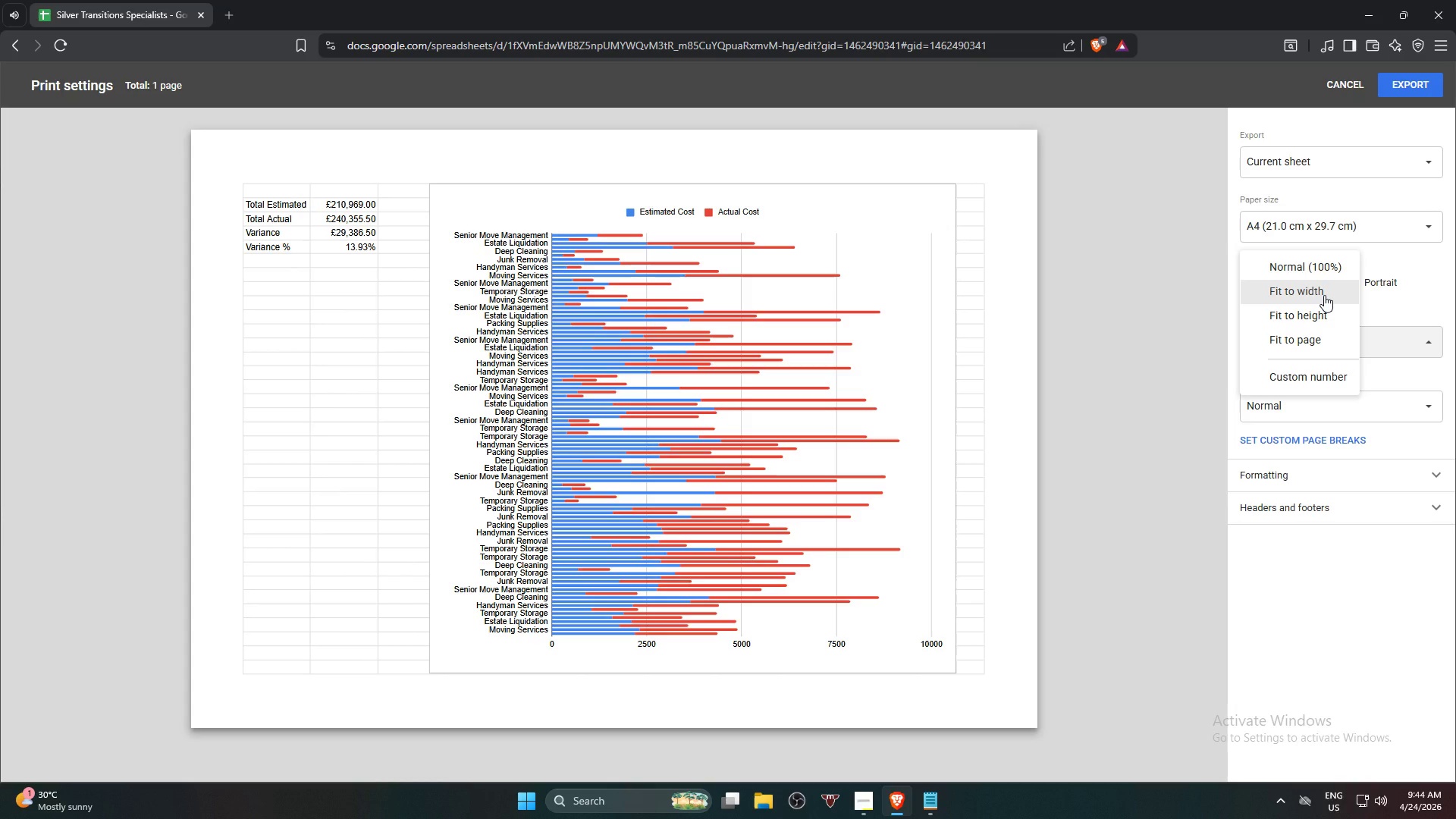 
left_click([1324, 295])
 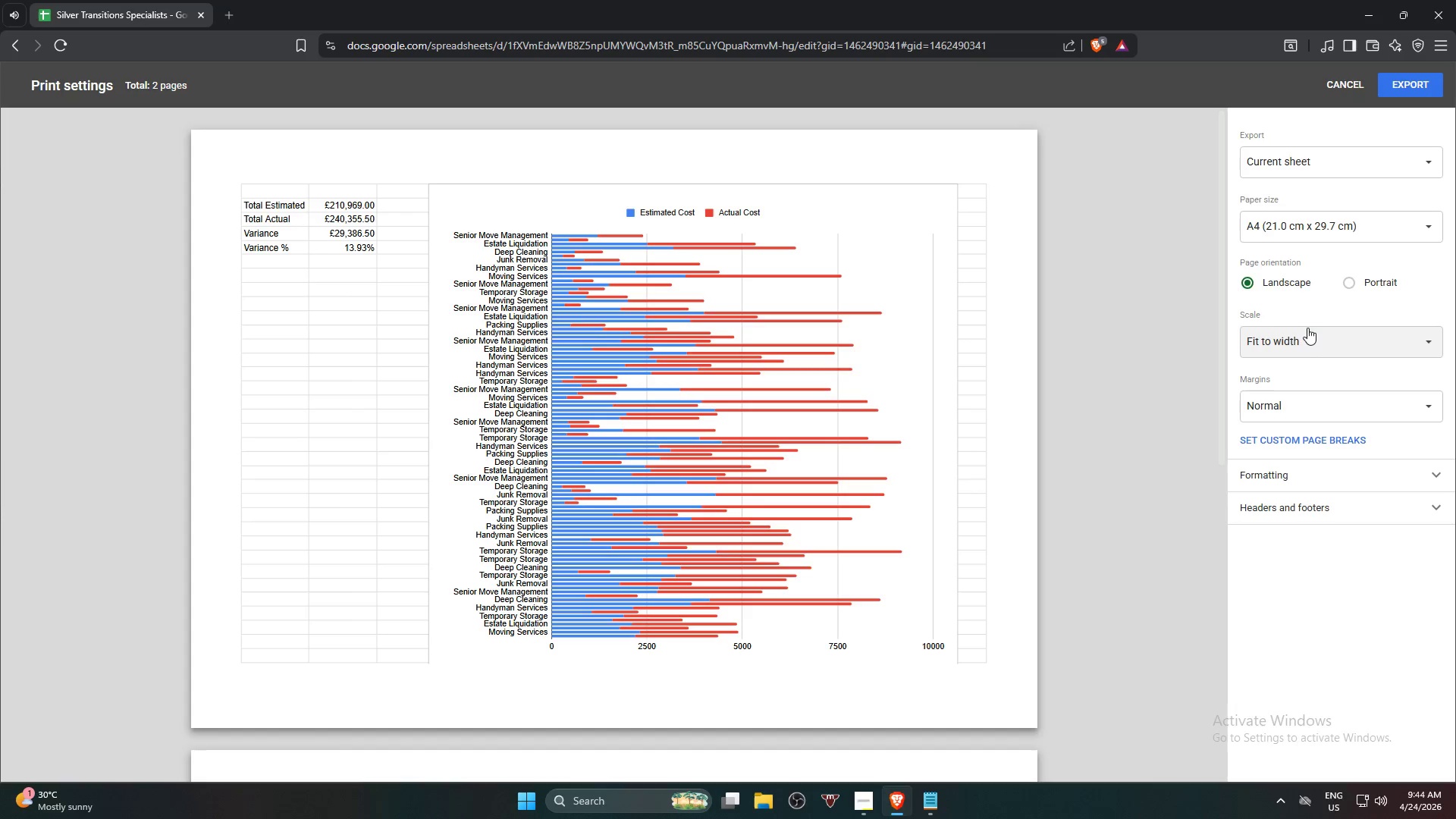 
left_click([1307, 336])
 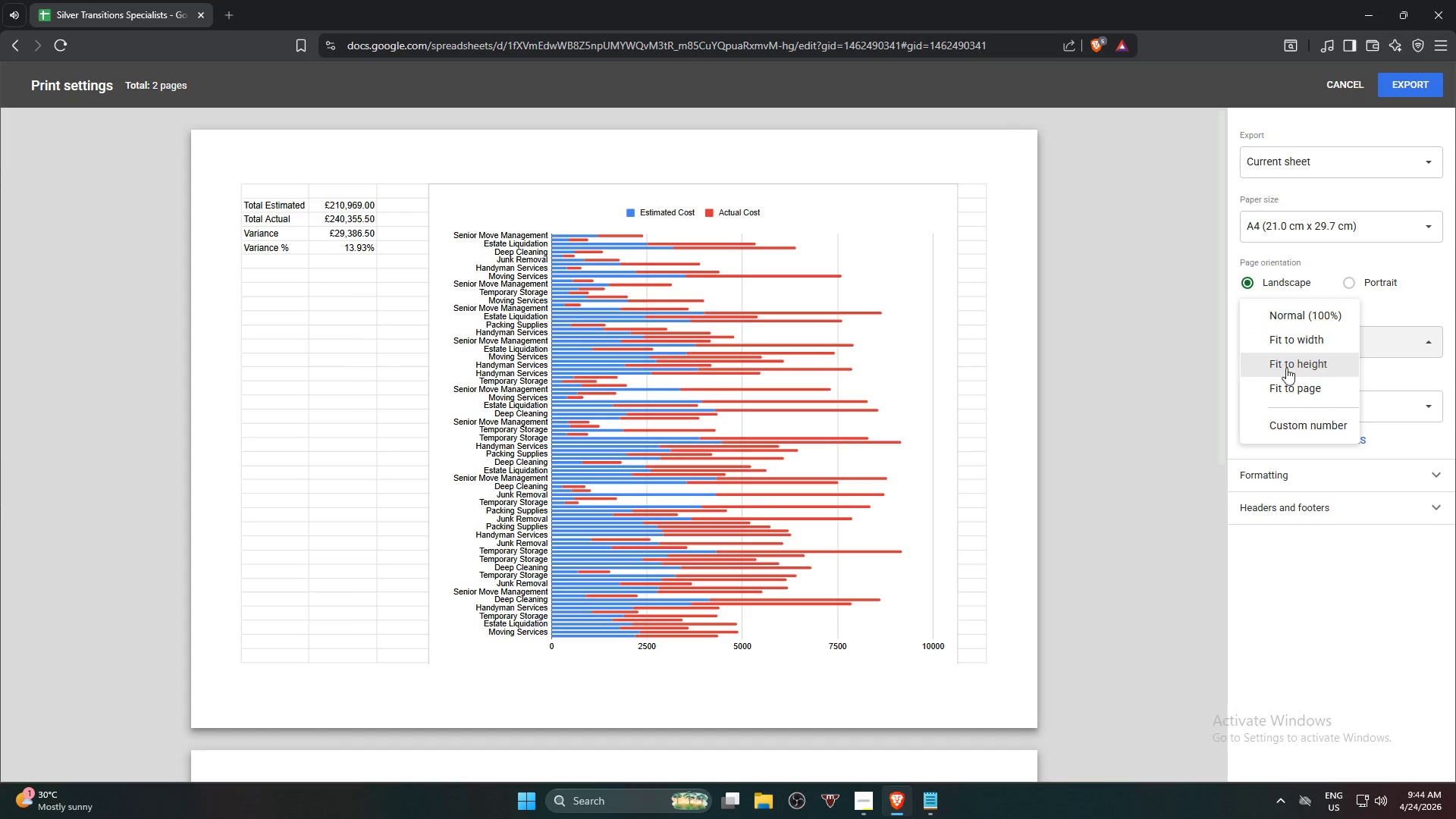 
scroll: coordinate [1121, 445], scroll_direction: down, amount: 3.0
 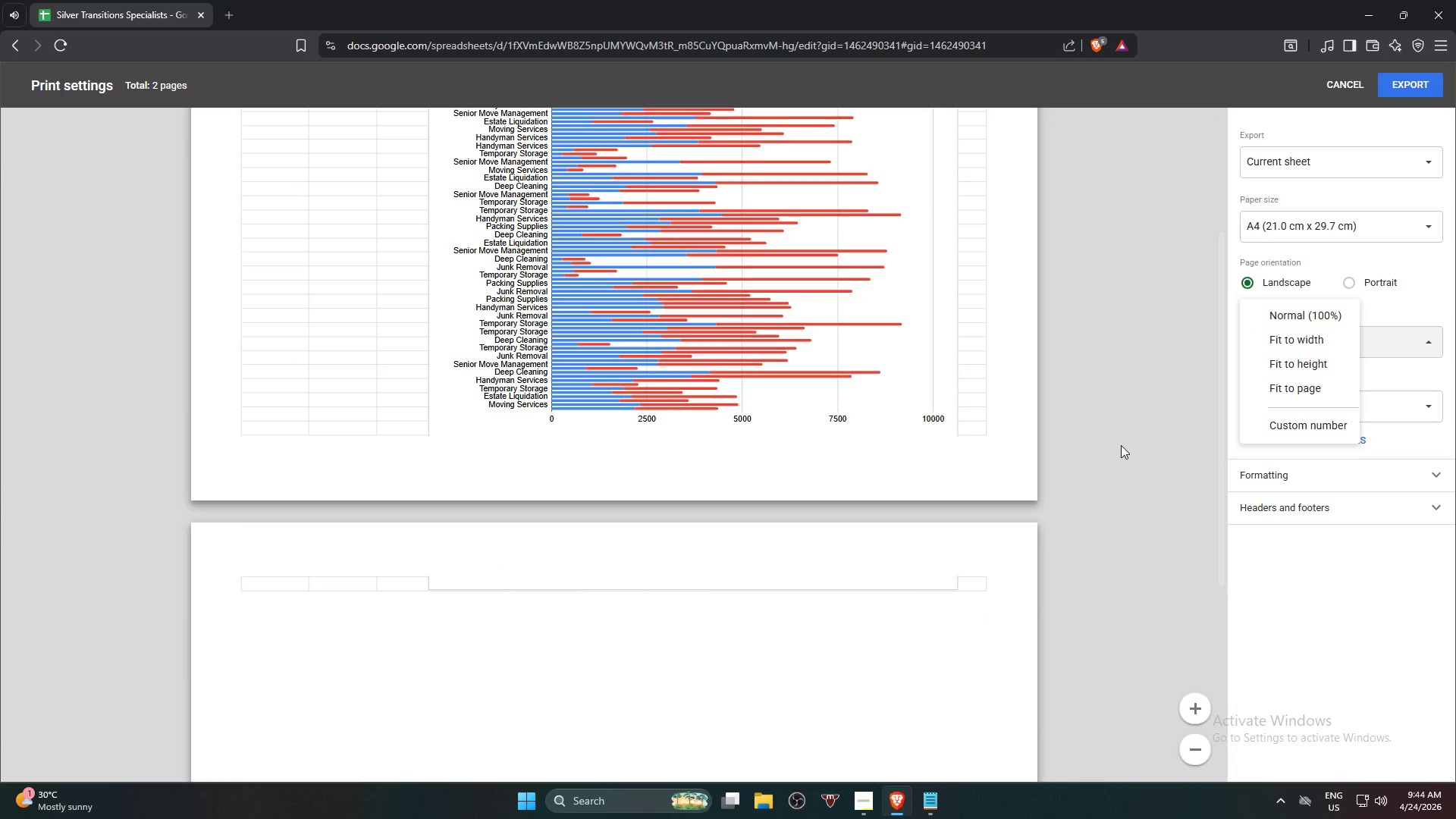 
scroll: coordinate [1121, 445], scroll_direction: up, amount: 2.0
 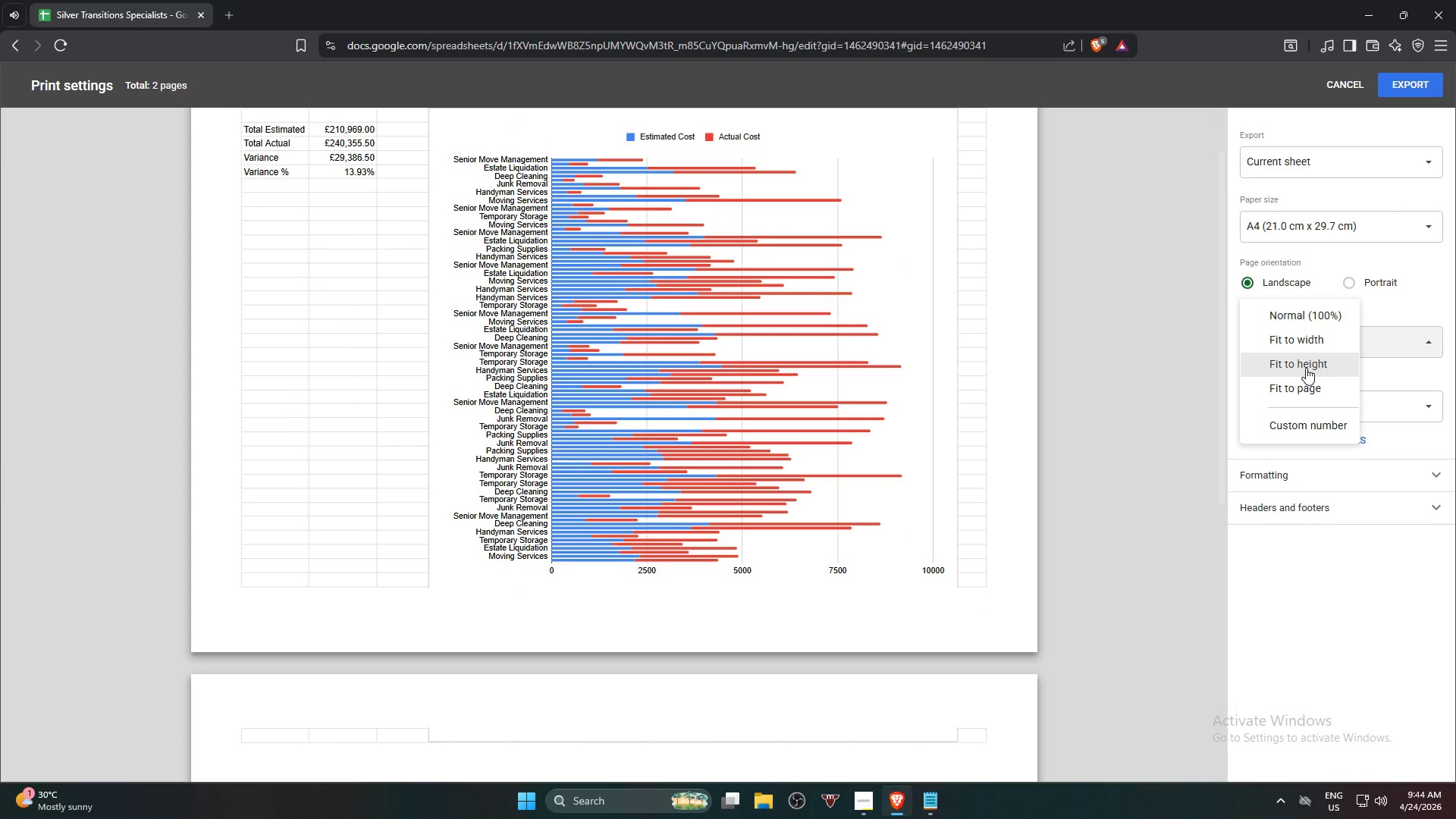 
left_click([1306, 368])
 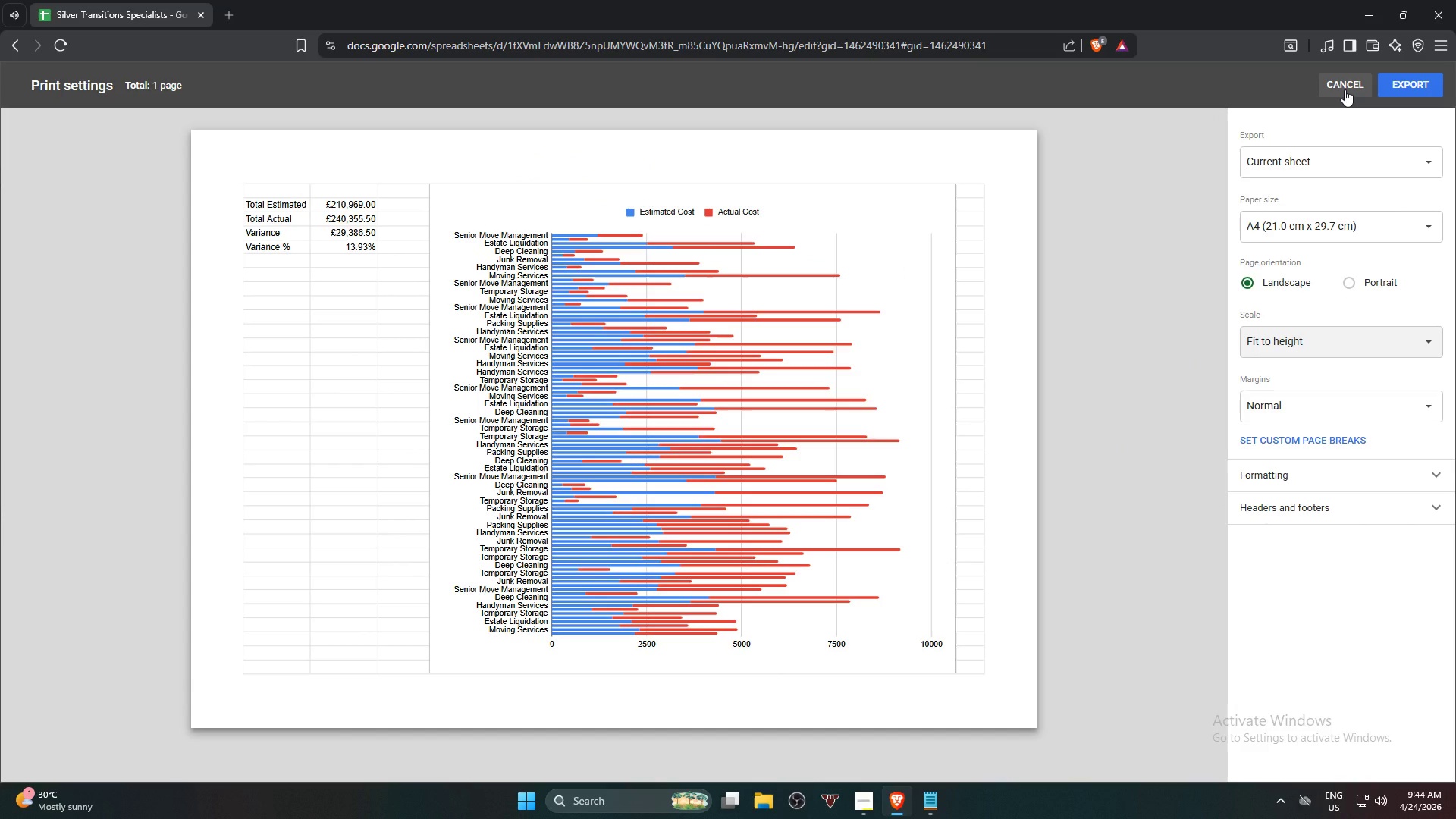 
wait(12.52)
 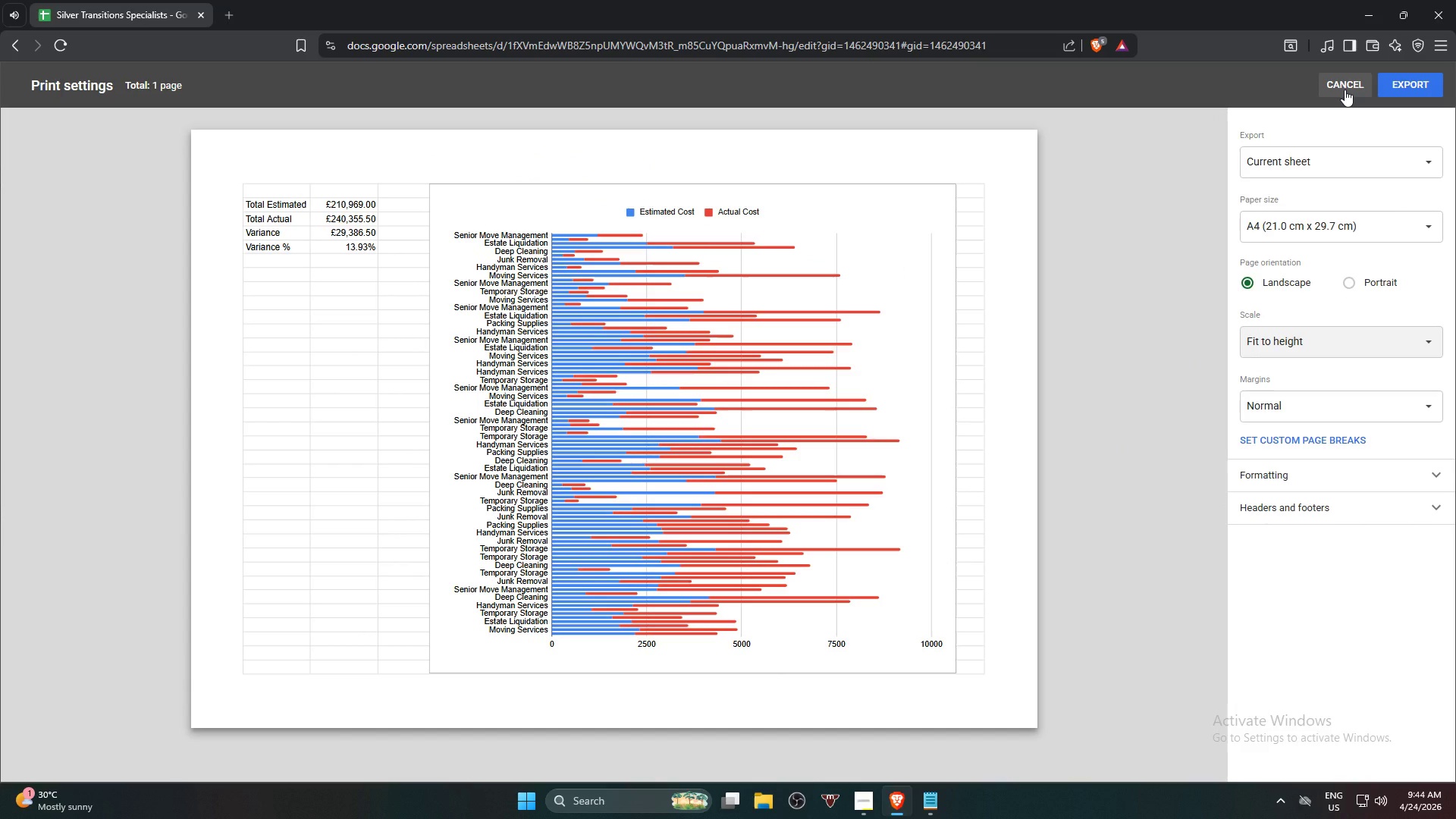 
left_click([1351, 150])
 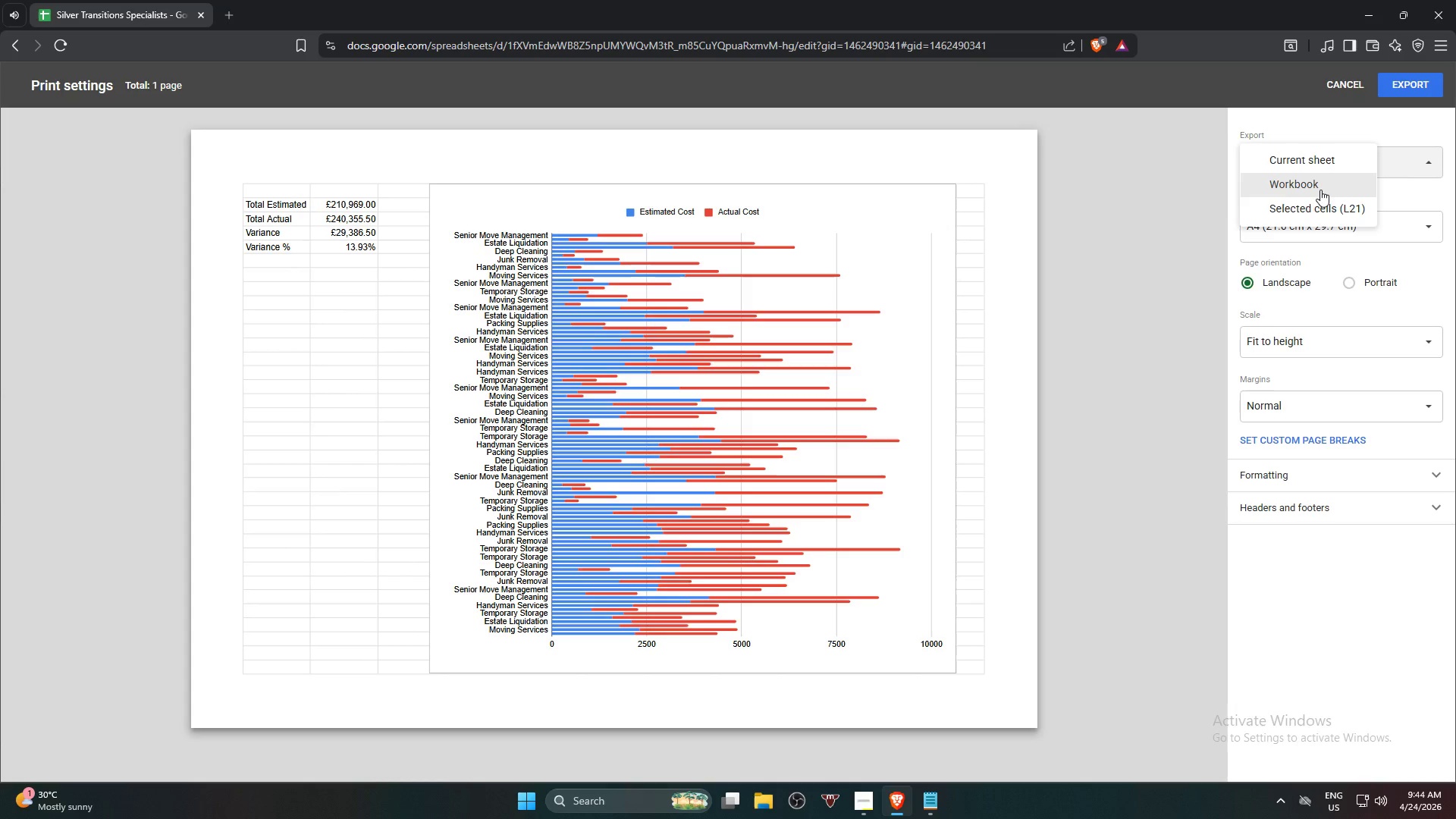 
left_click([1320, 190])
 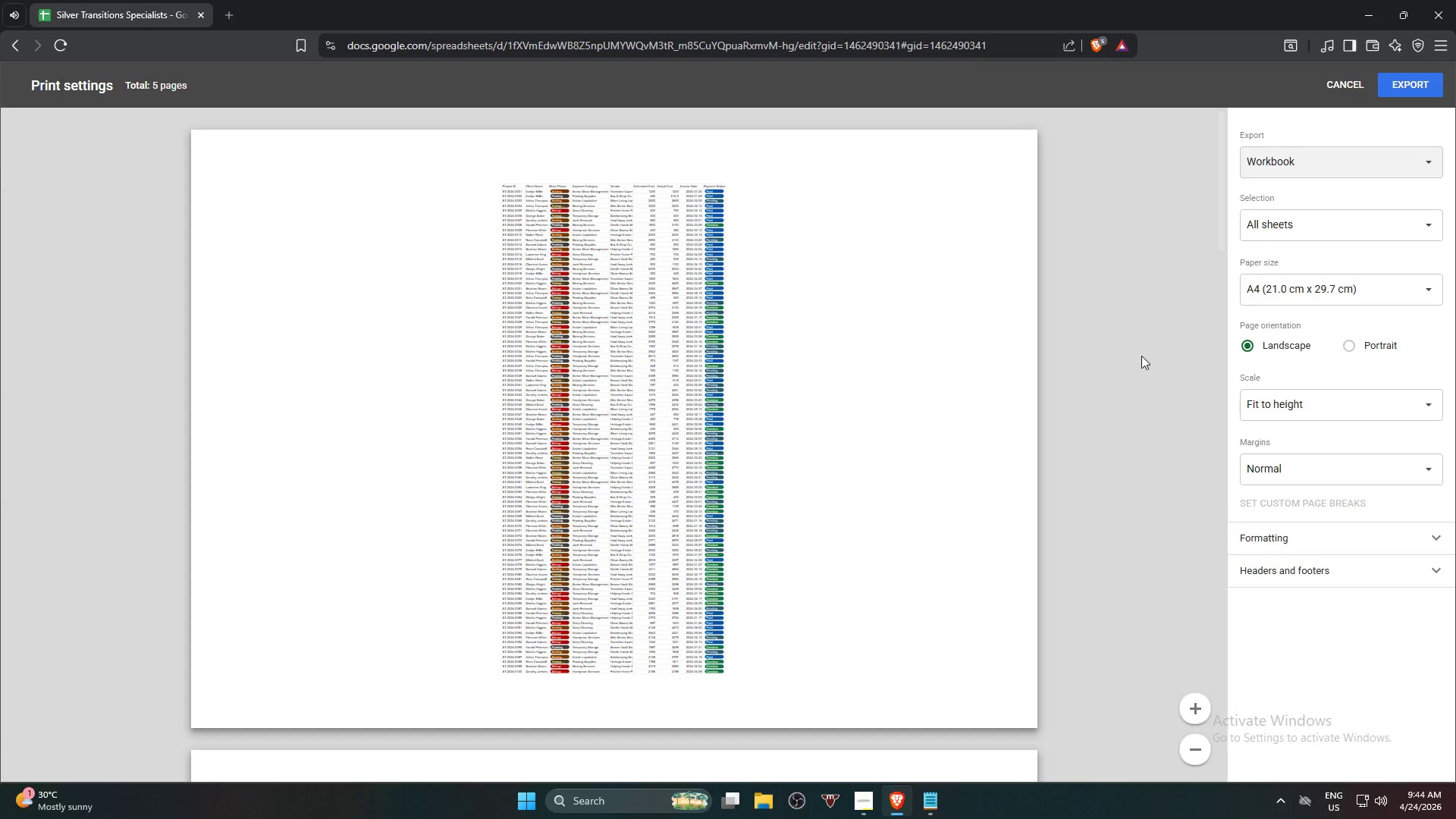 
left_click([920, 378])
 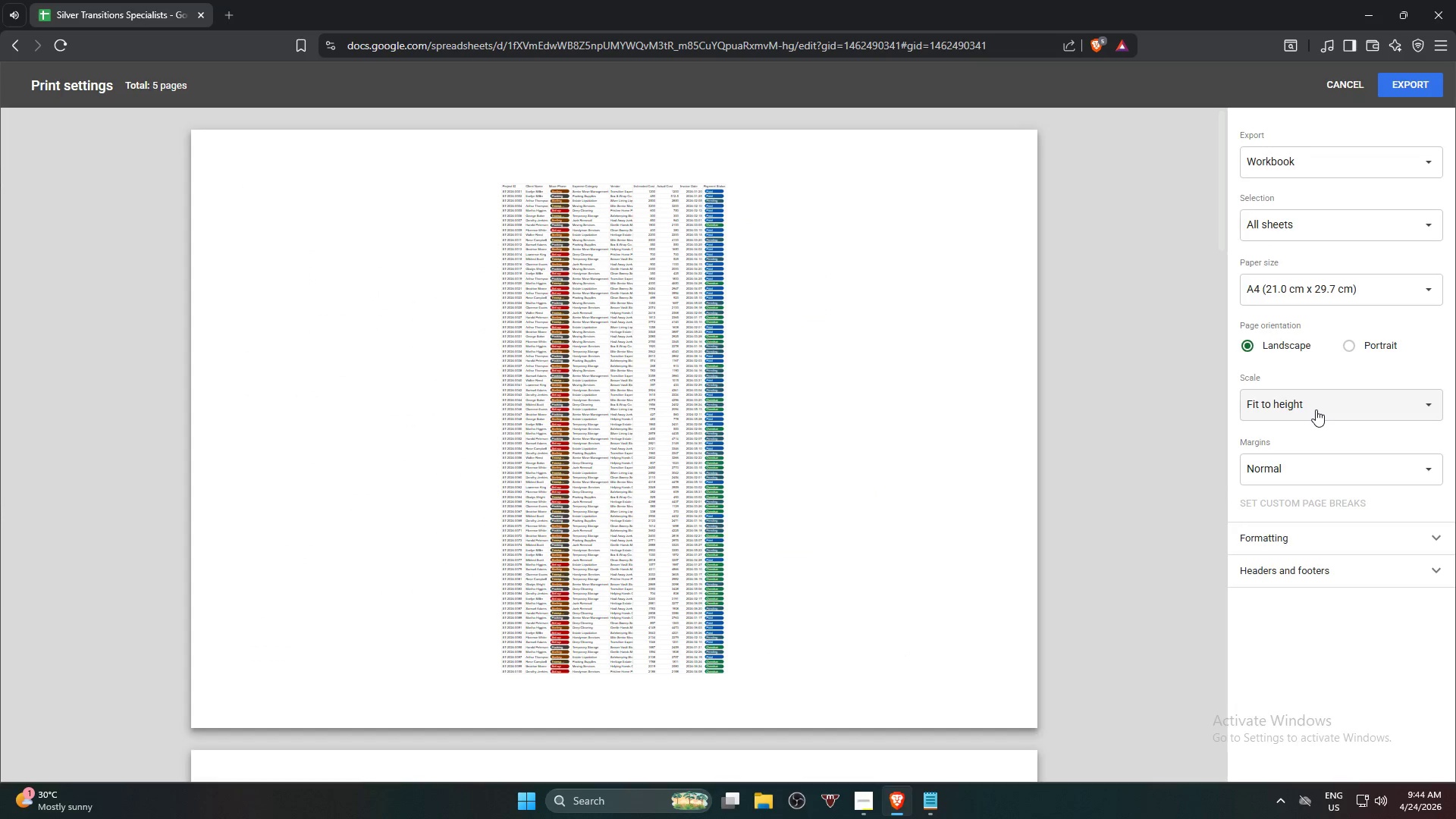 
left_click([1316, 410])
 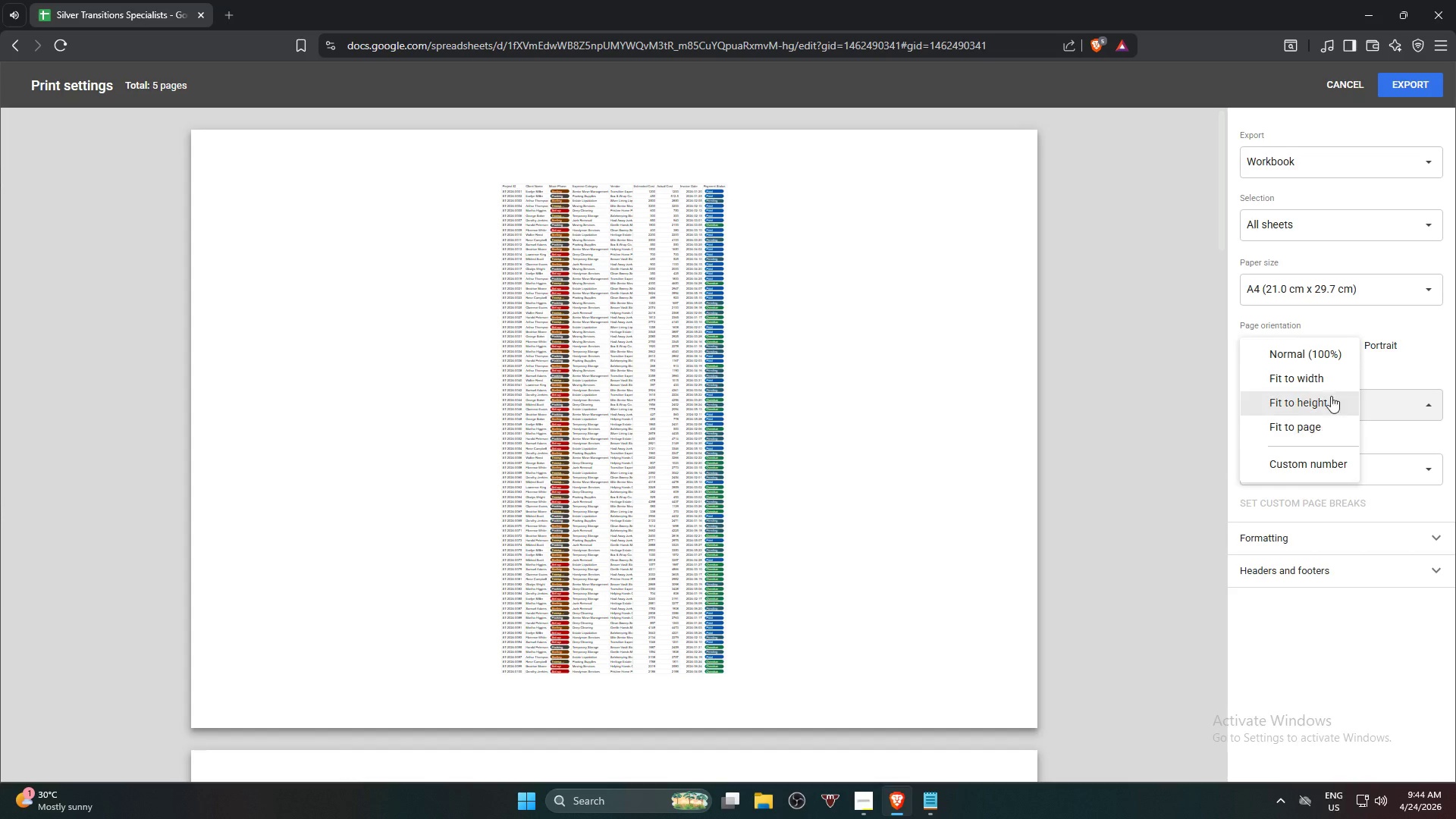 
left_click([1331, 378])
 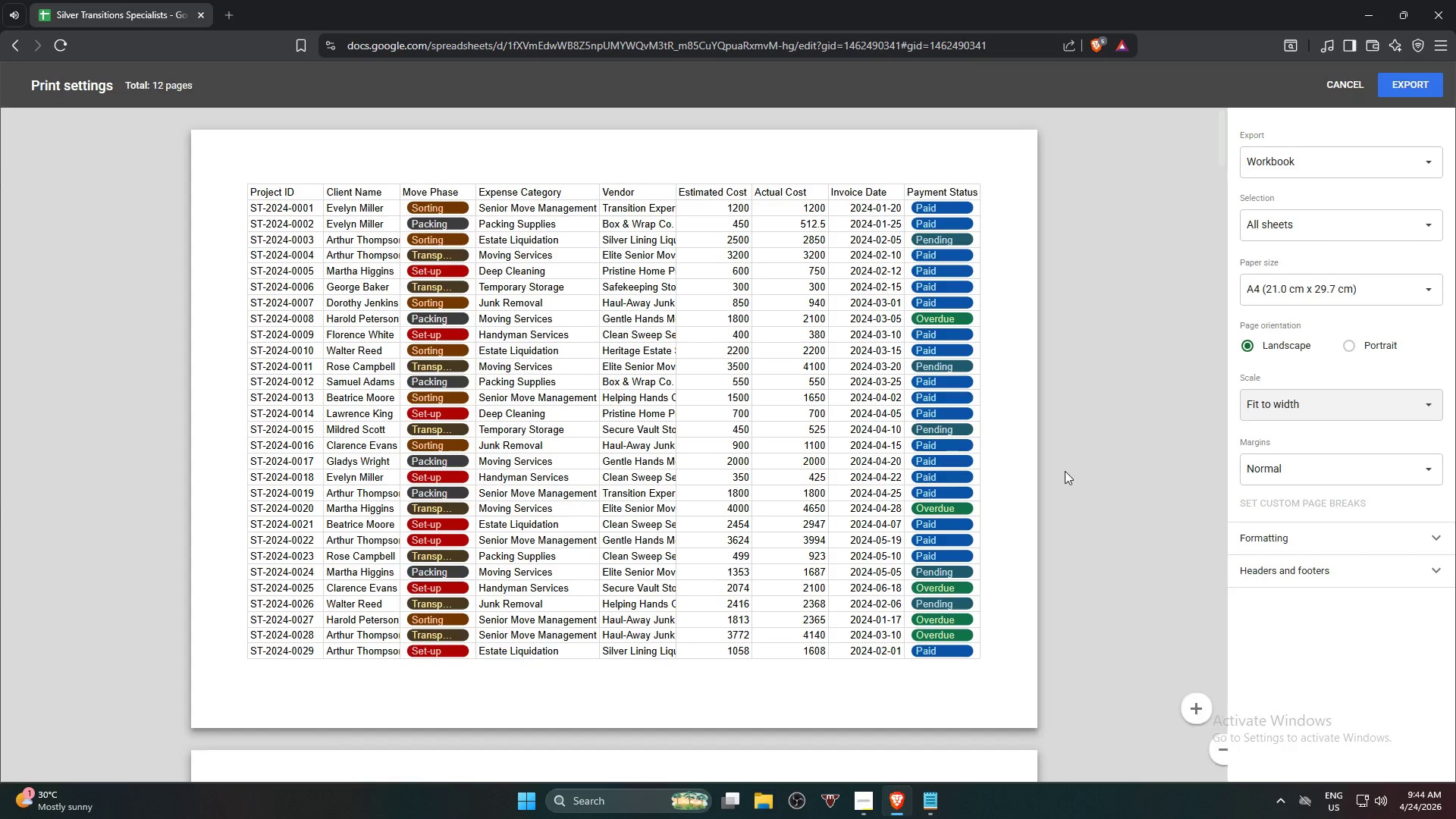 
scroll: coordinate [1068, 473], scroll_direction: down, amount: 62.0
 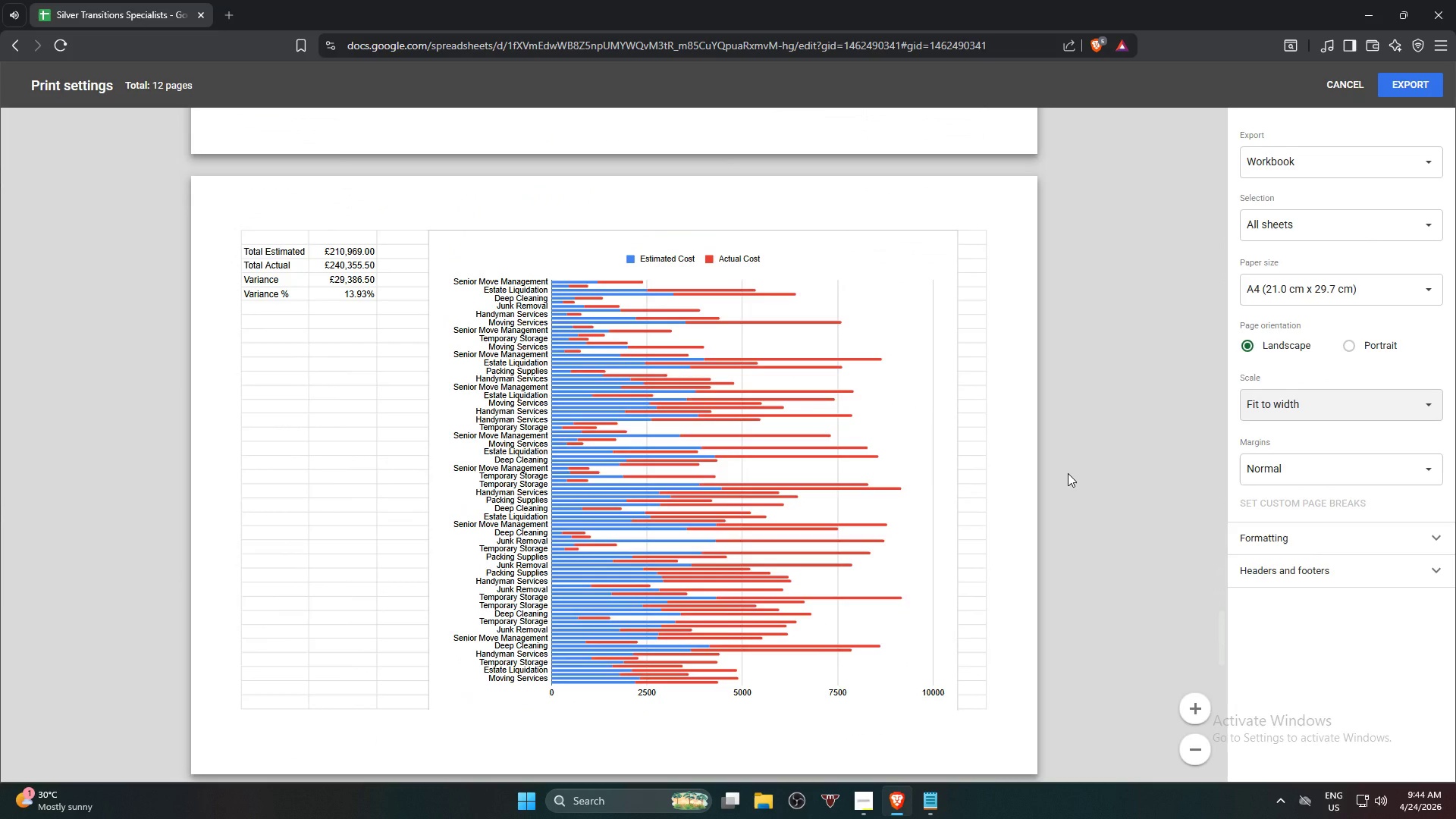 
scroll: coordinate [1068, 474], scroll_direction: up, amount: 11.0
 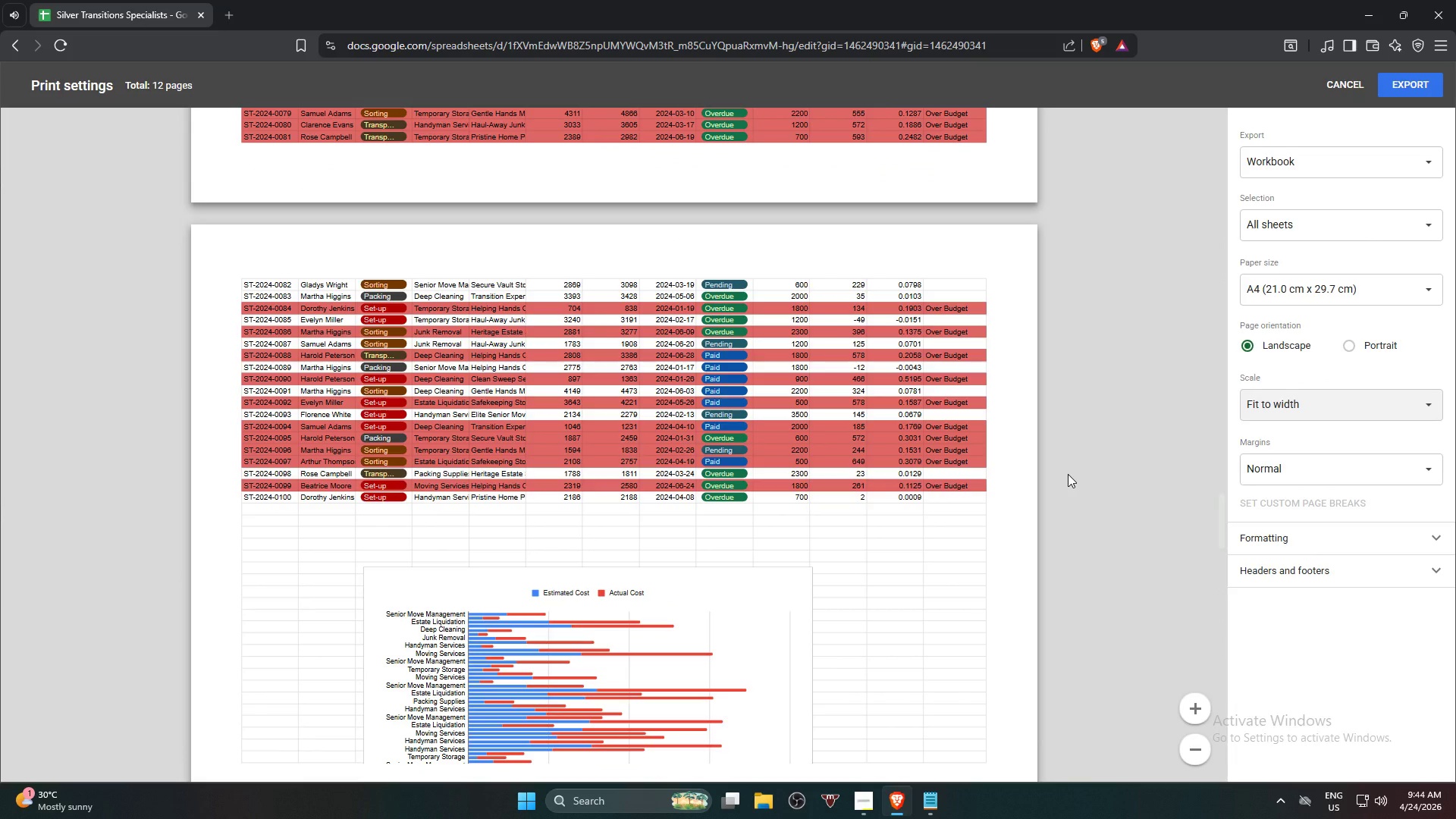 
scroll: coordinate [1068, 475], scroll_direction: down, amount: 17.0
 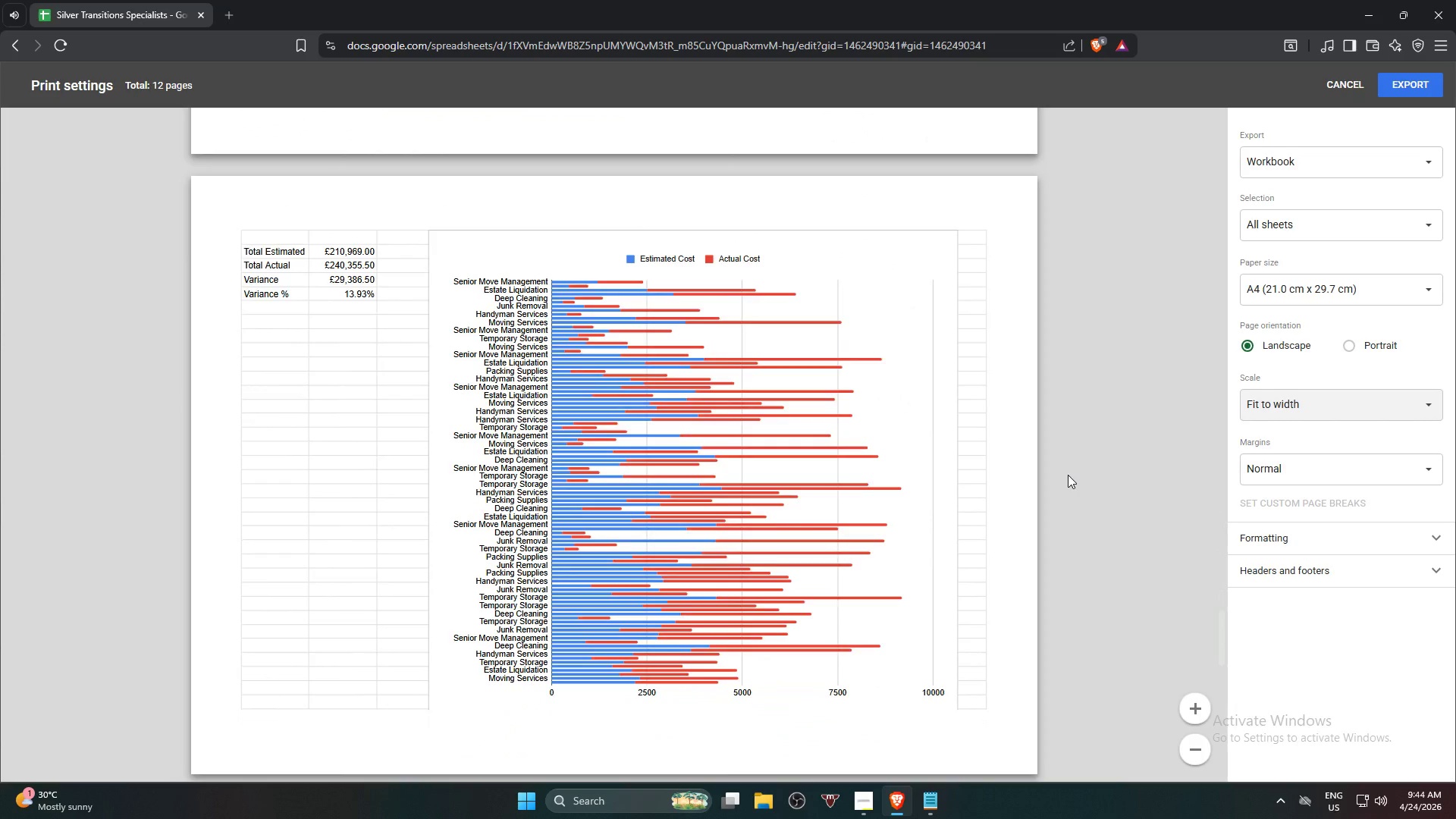 
scroll: coordinate [1068, 475], scroll_direction: up, amount: 9.0
 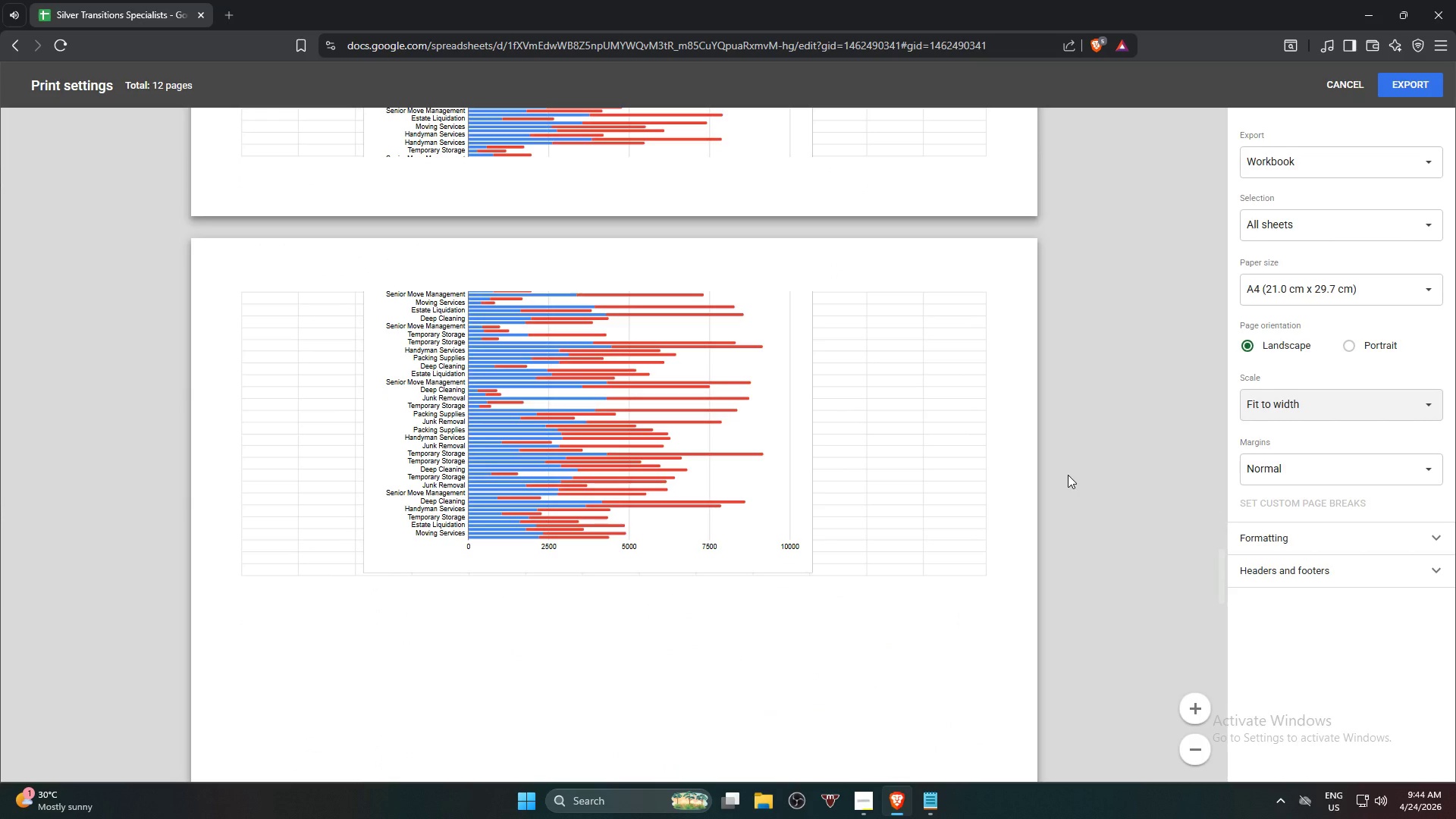 
scroll: coordinate [1062, 478], scroll_direction: down, amount: 11.0
 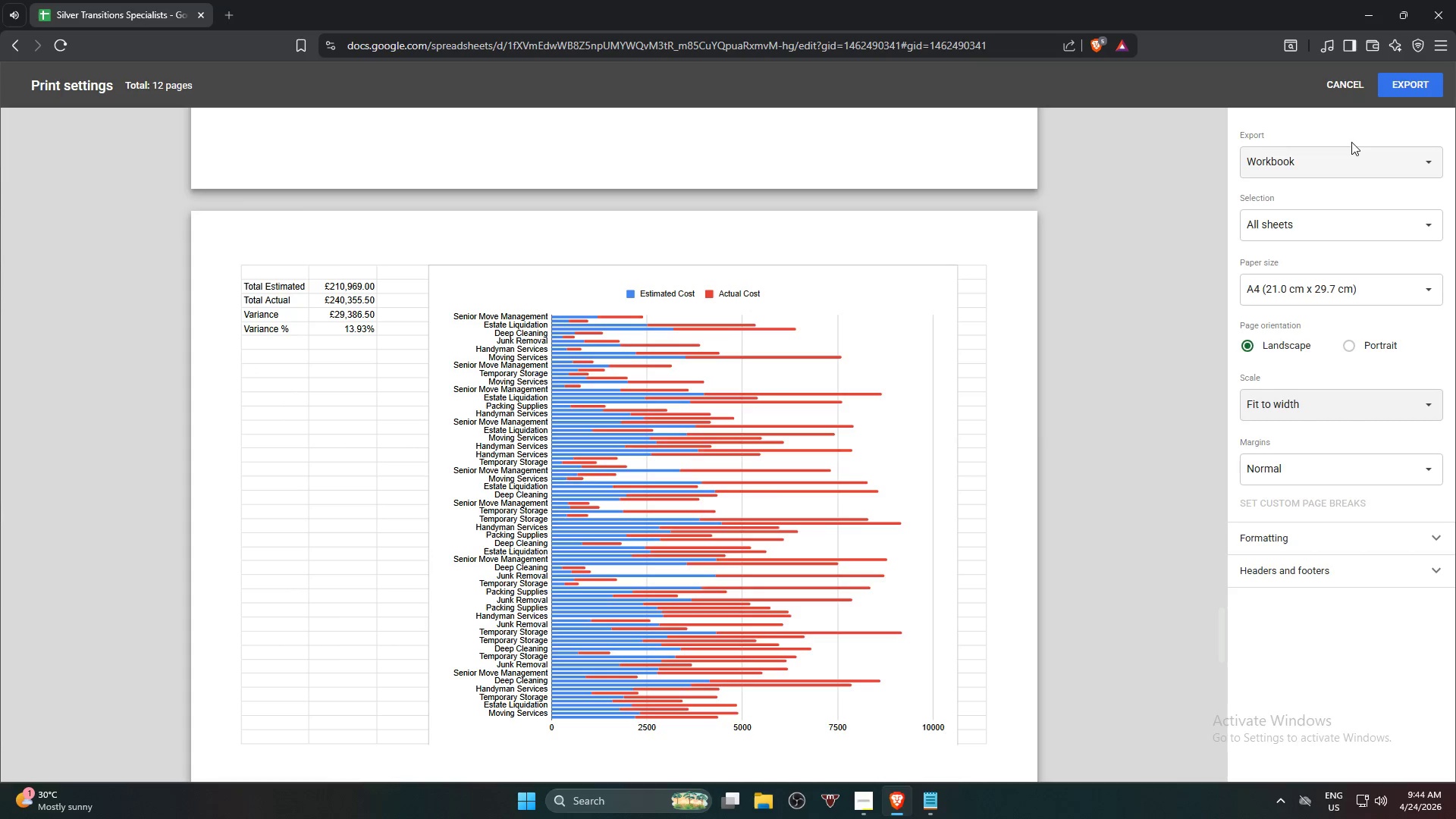 
left_click([1350, 92])
 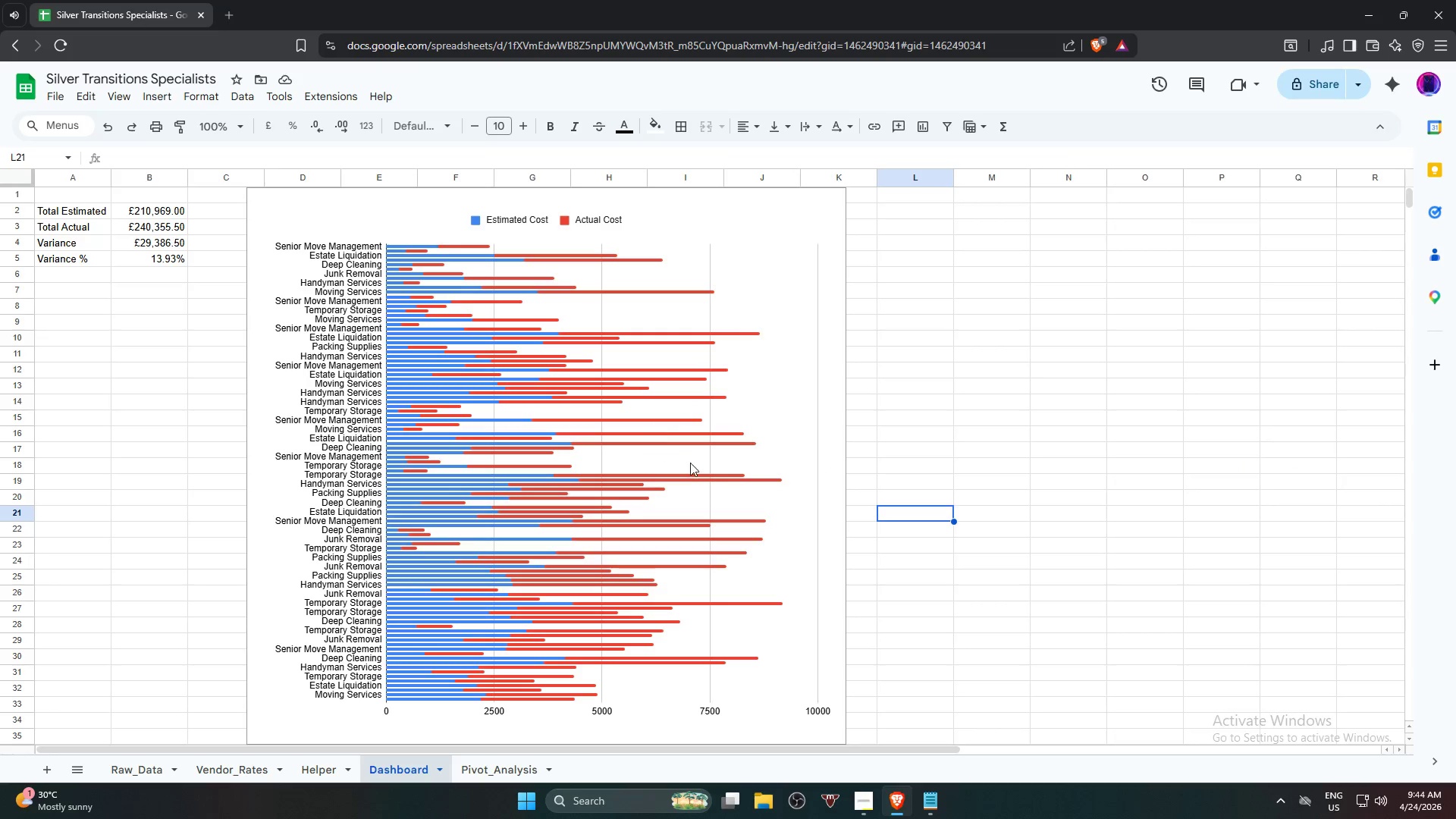 
scroll: coordinate [929, 408], scroll_direction: down, amount: 3.0
 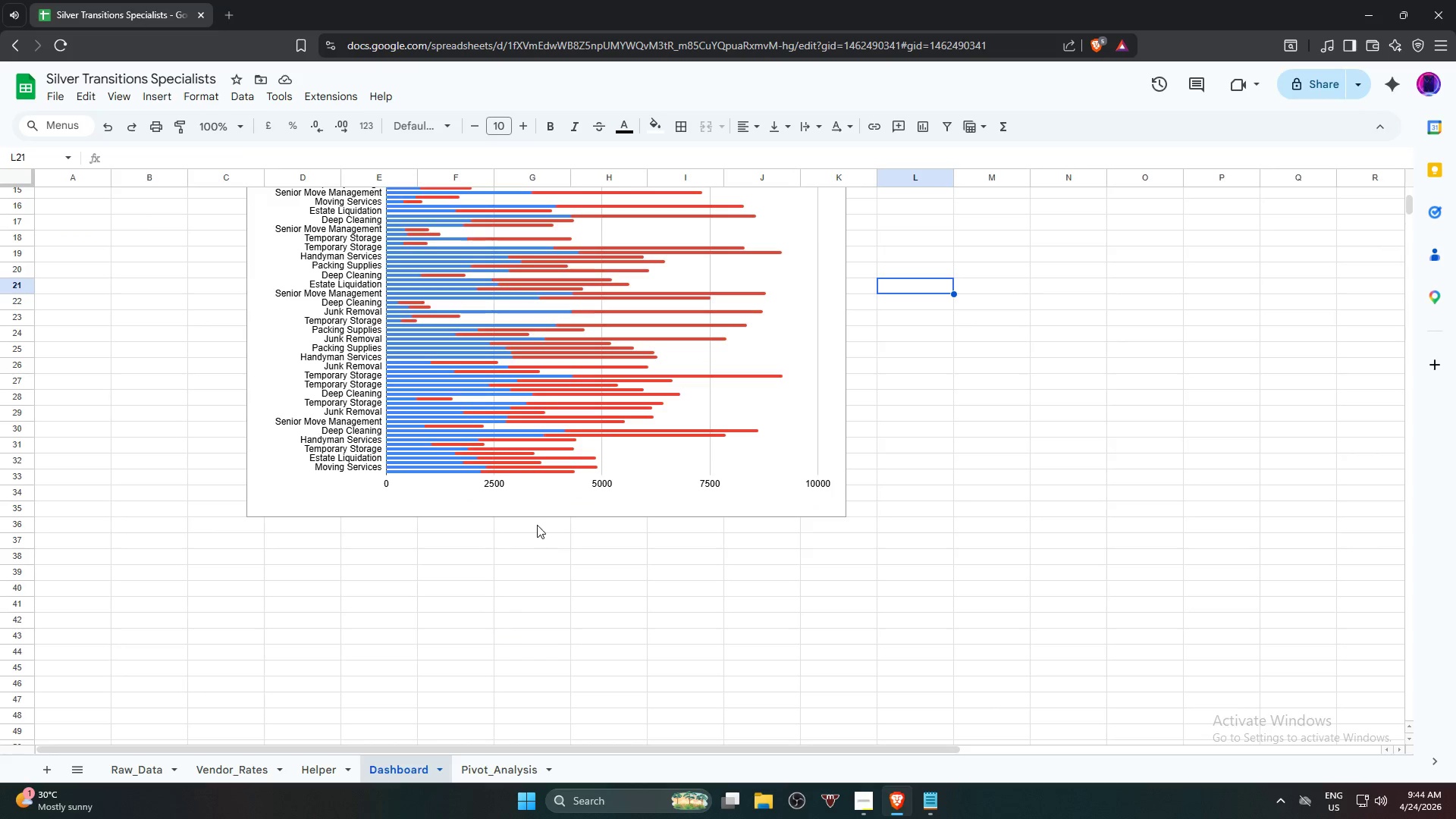 
left_click([536, 507])
 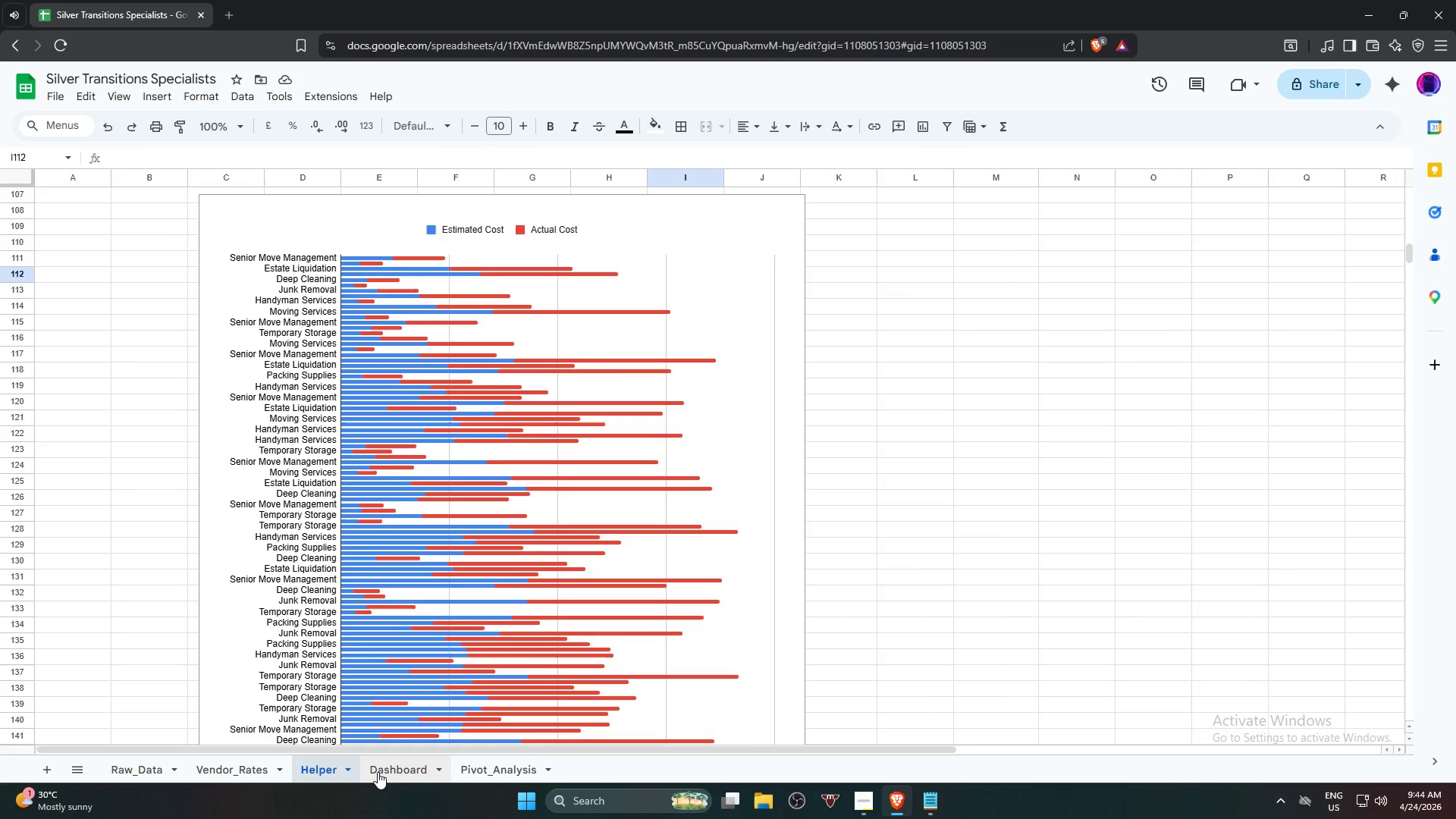 
scroll: coordinate [935, 469], scroll_direction: down, amount: 5.0
 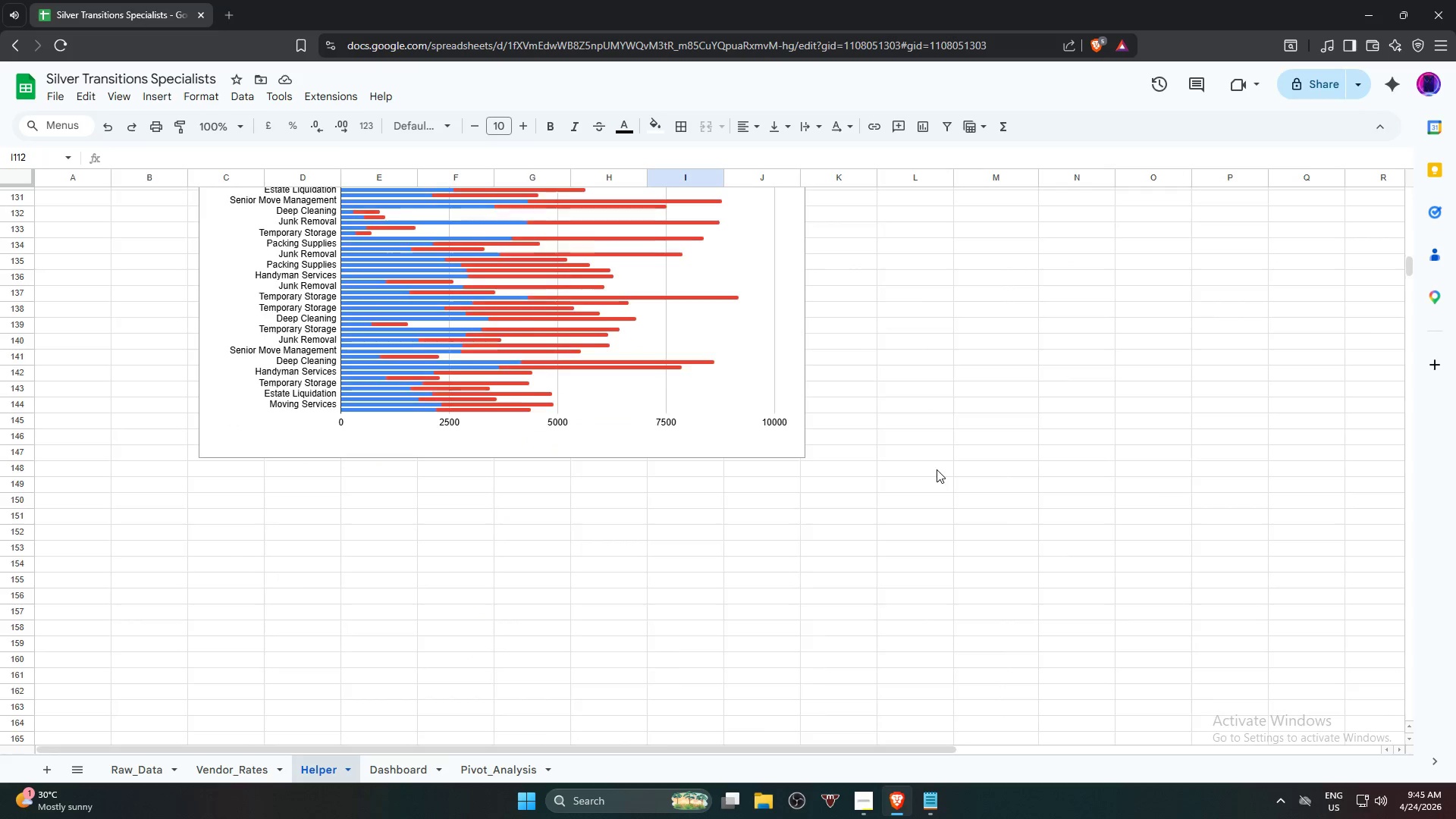 
scroll: coordinate [935, 469], scroll_direction: up, amount: 5.0
 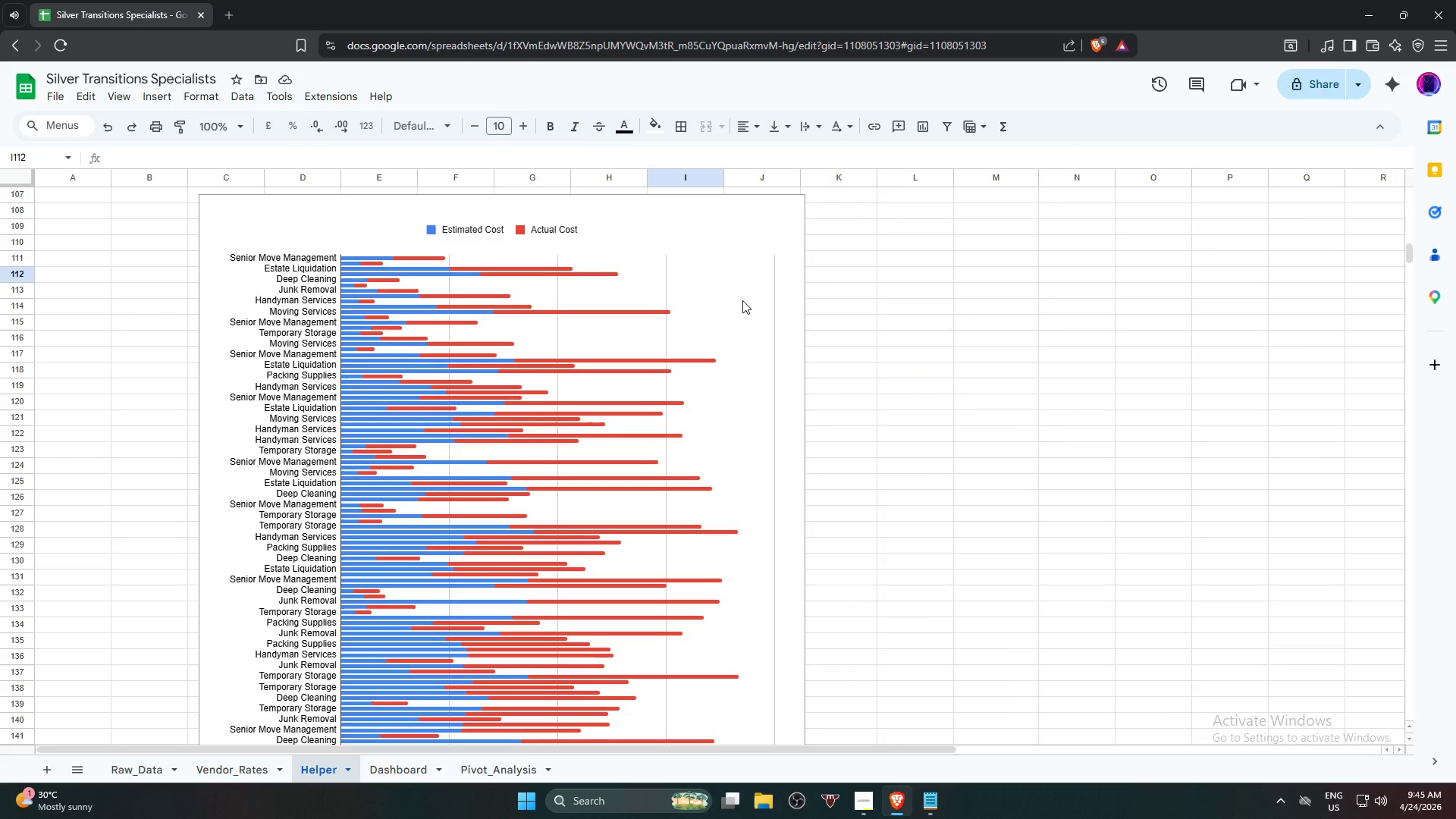 
left_click([734, 300])
 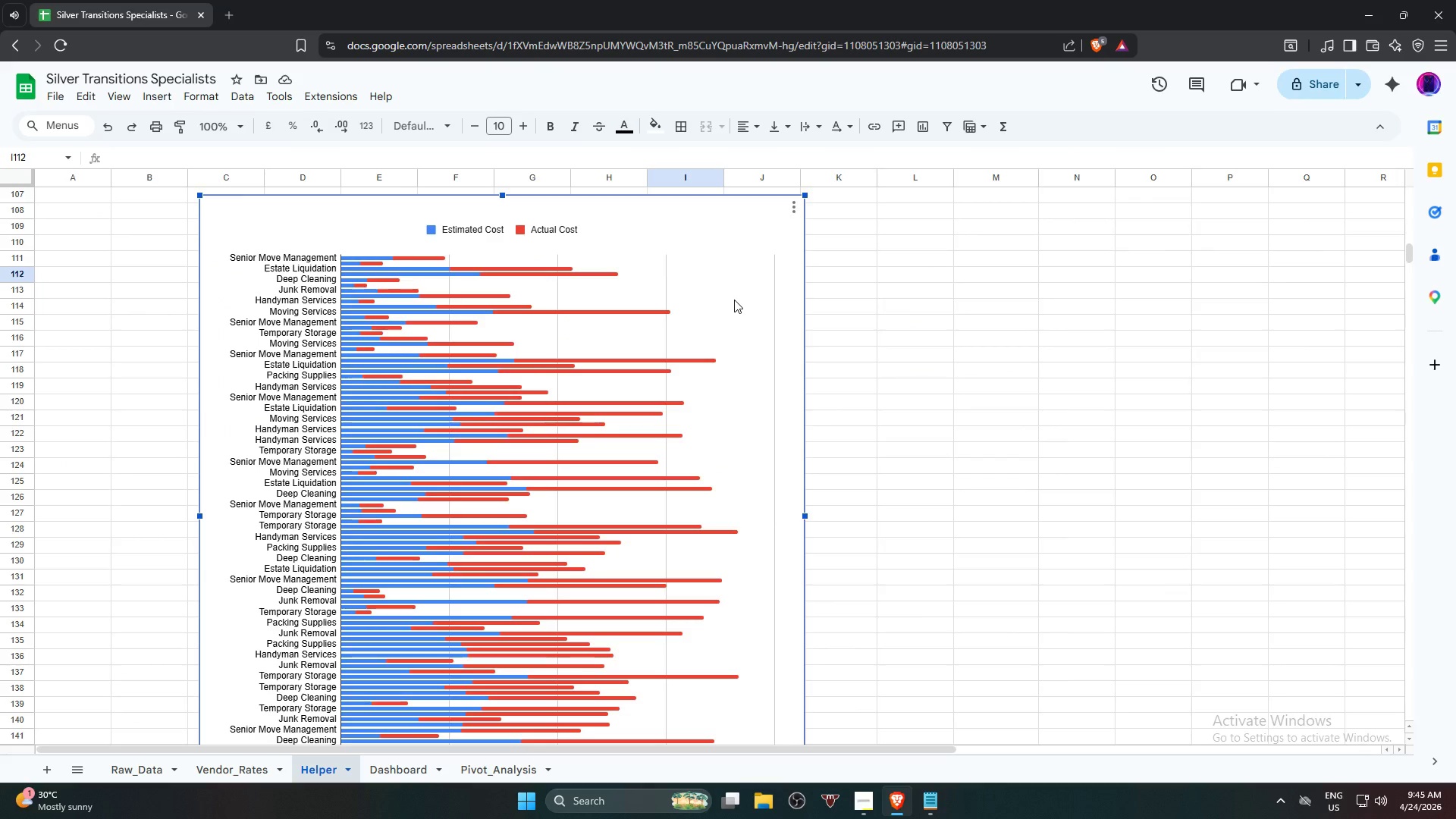 
key(Delete)
 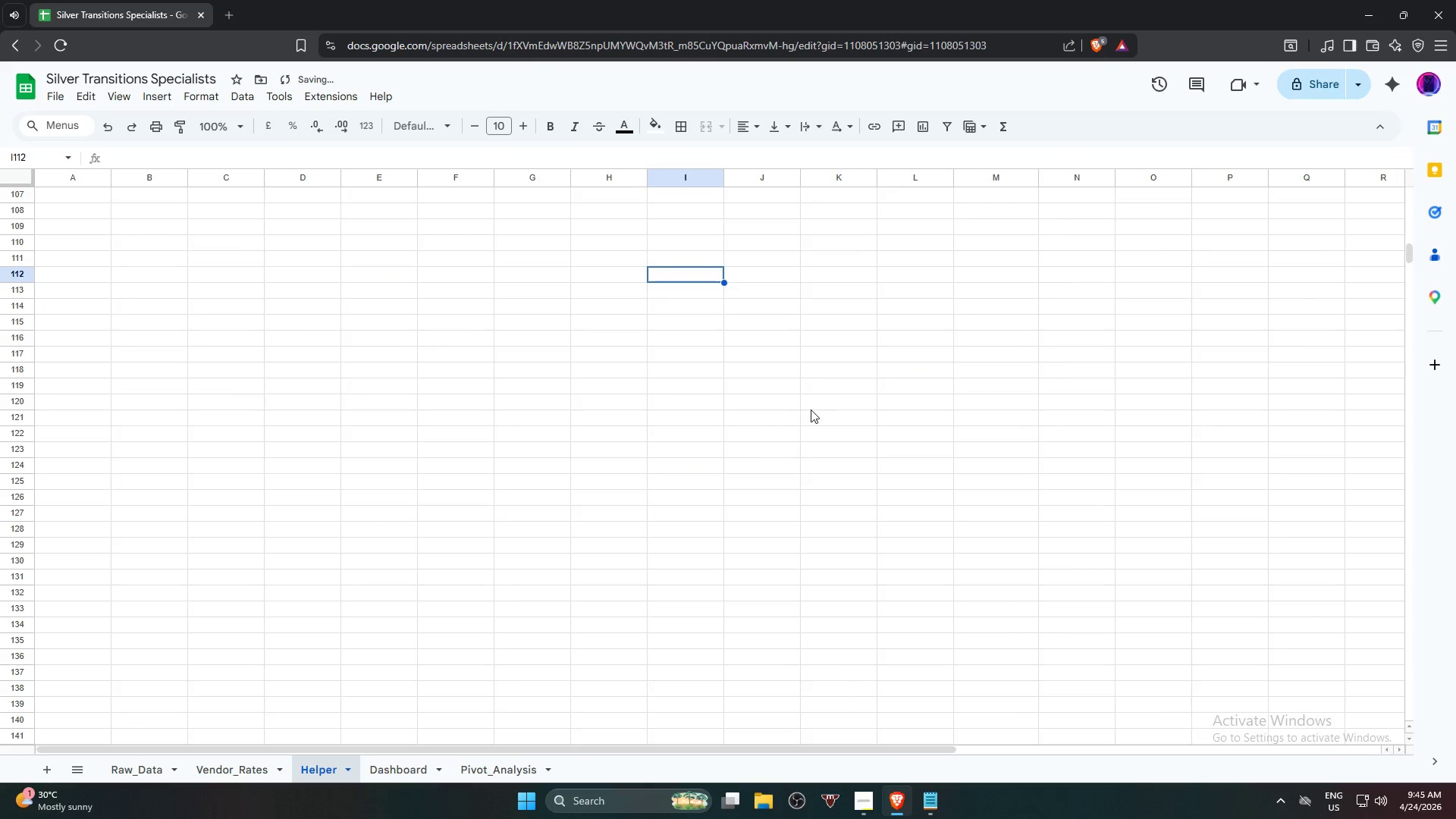 
scroll: coordinate [796, 419], scroll_direction: up, amount: 12.0
 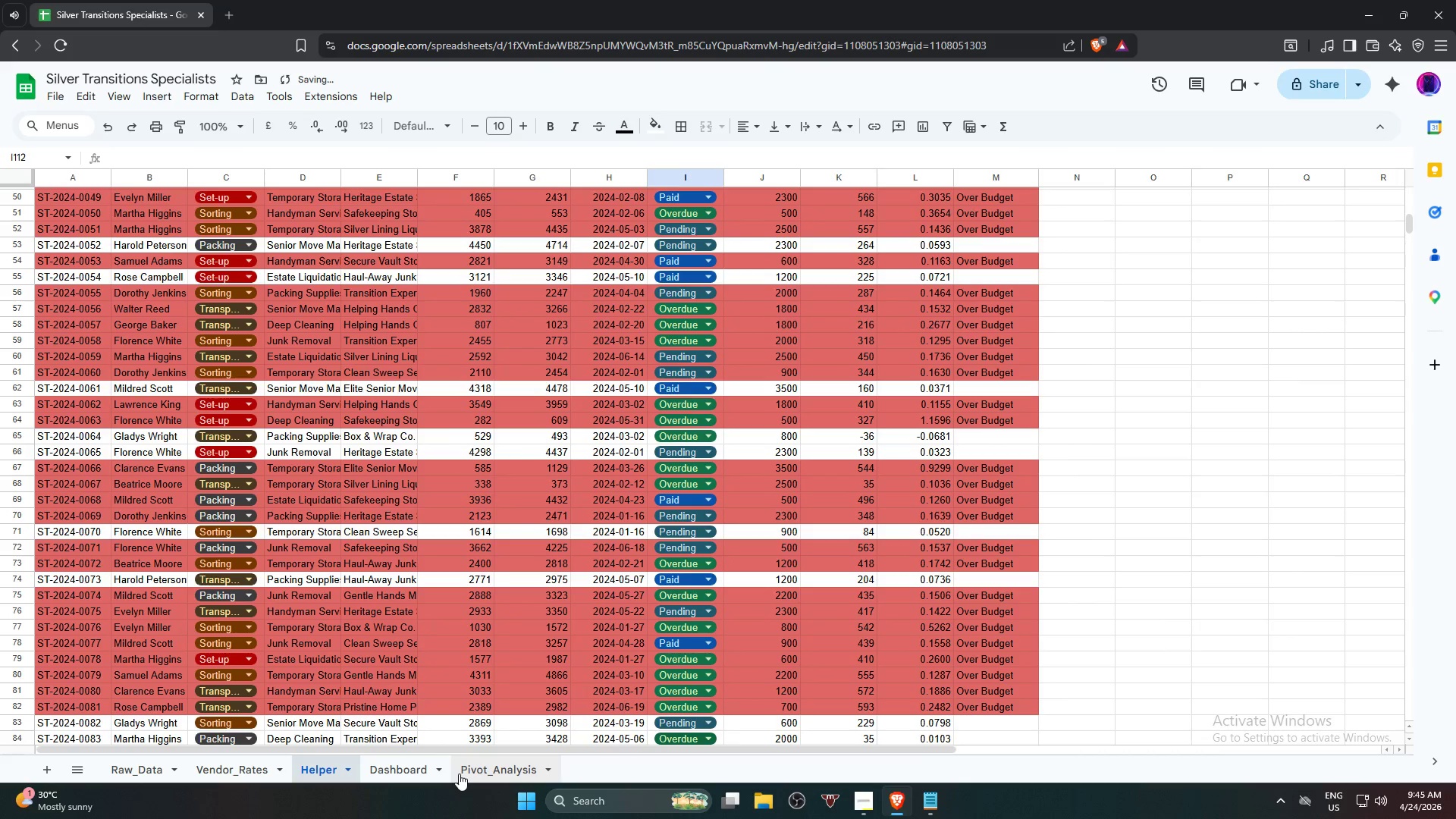 
left_click([410, 770])
 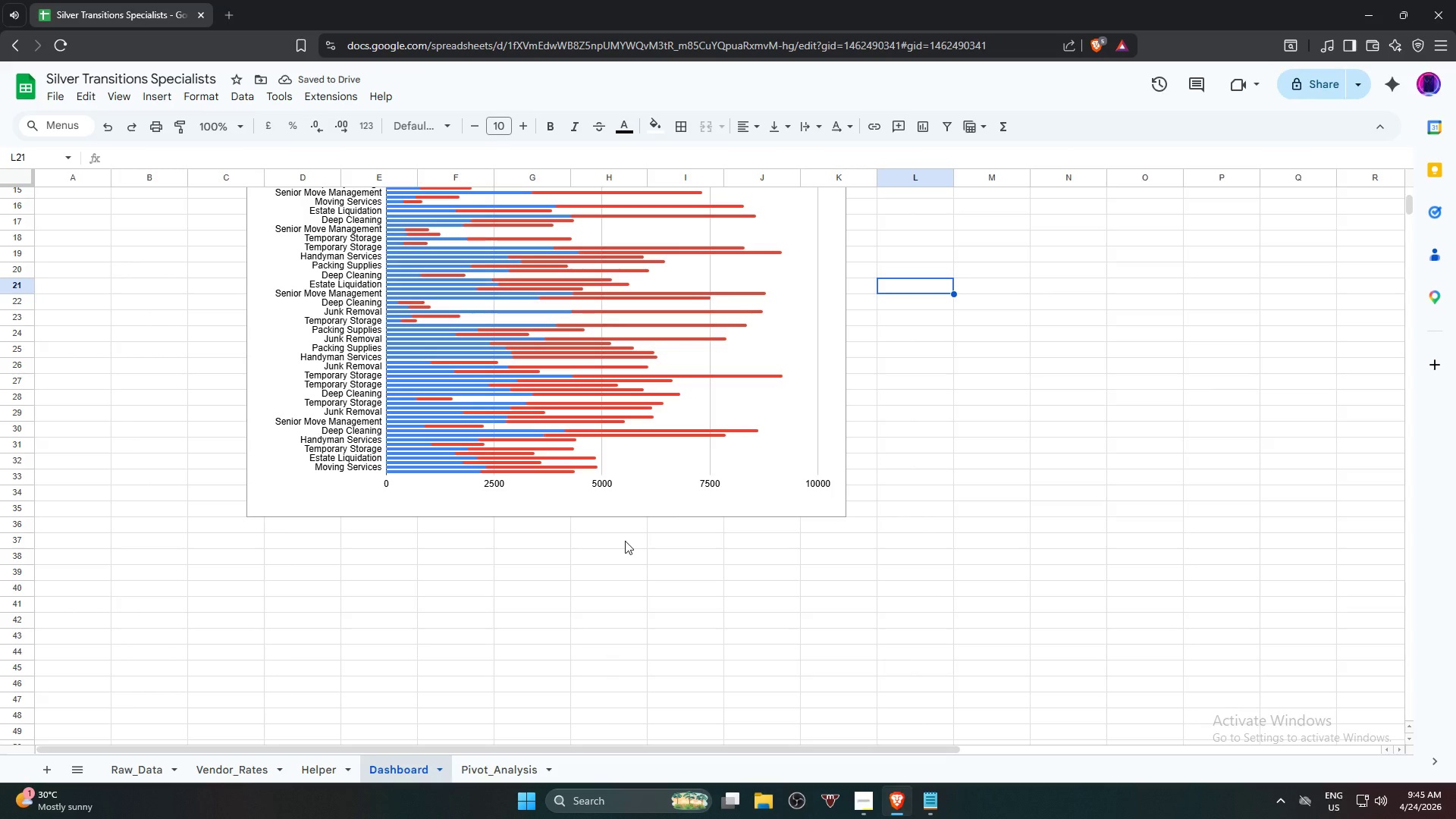 
scroll: coordinate [635, 536], scroll_direction: up, amount: 8.0
 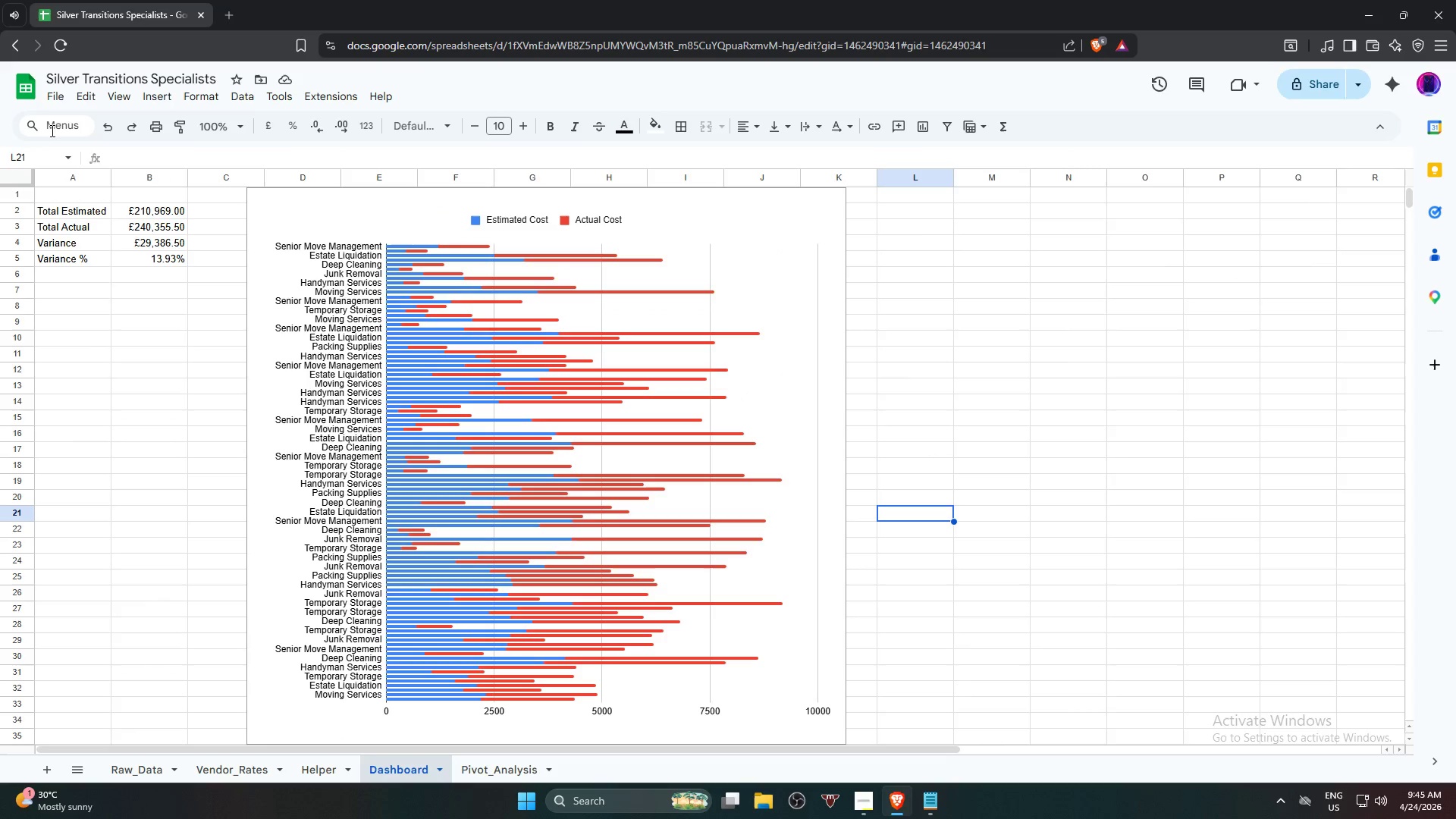 
left_click([61, 93])
 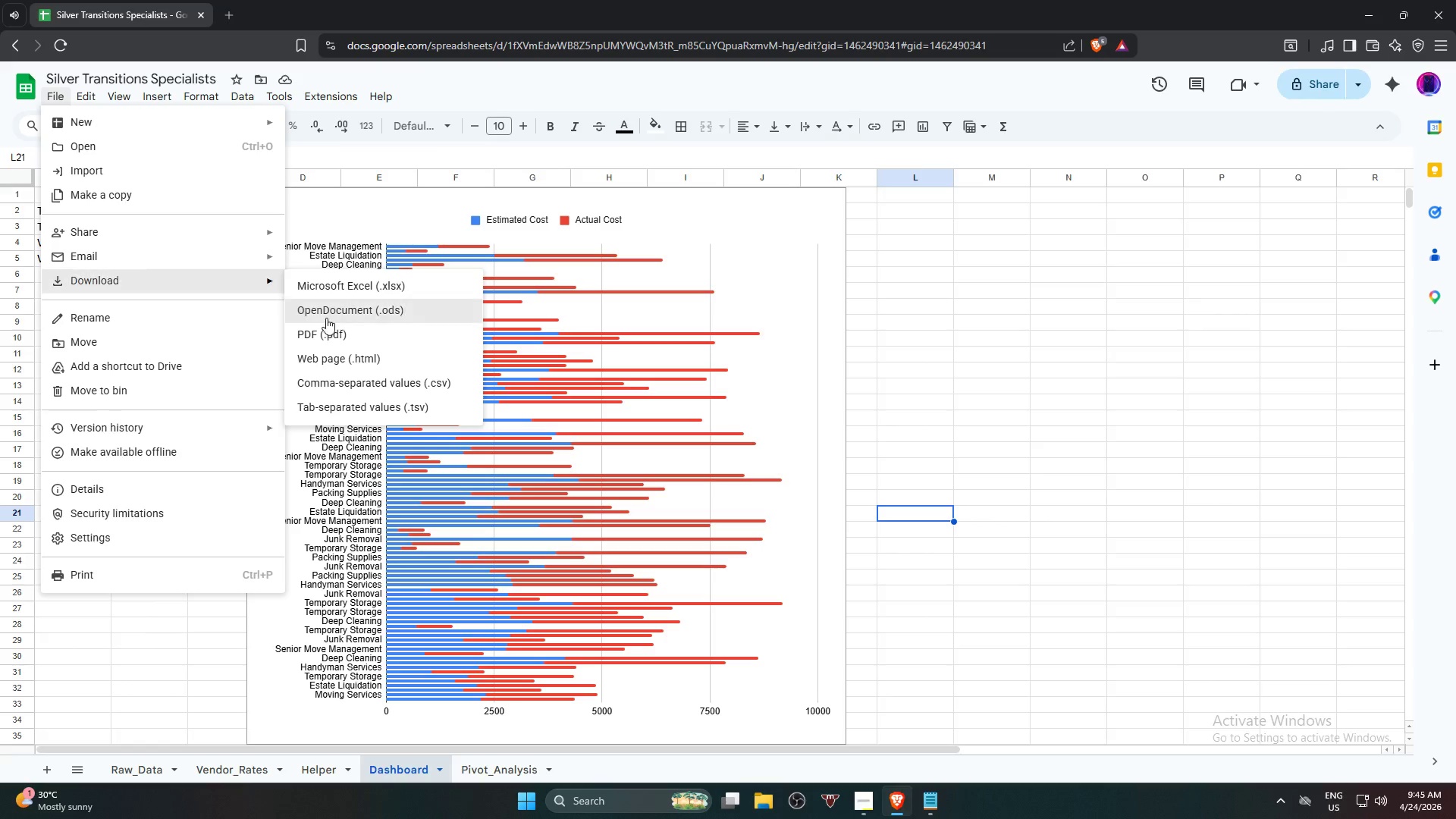 
left_click([354, 328])
 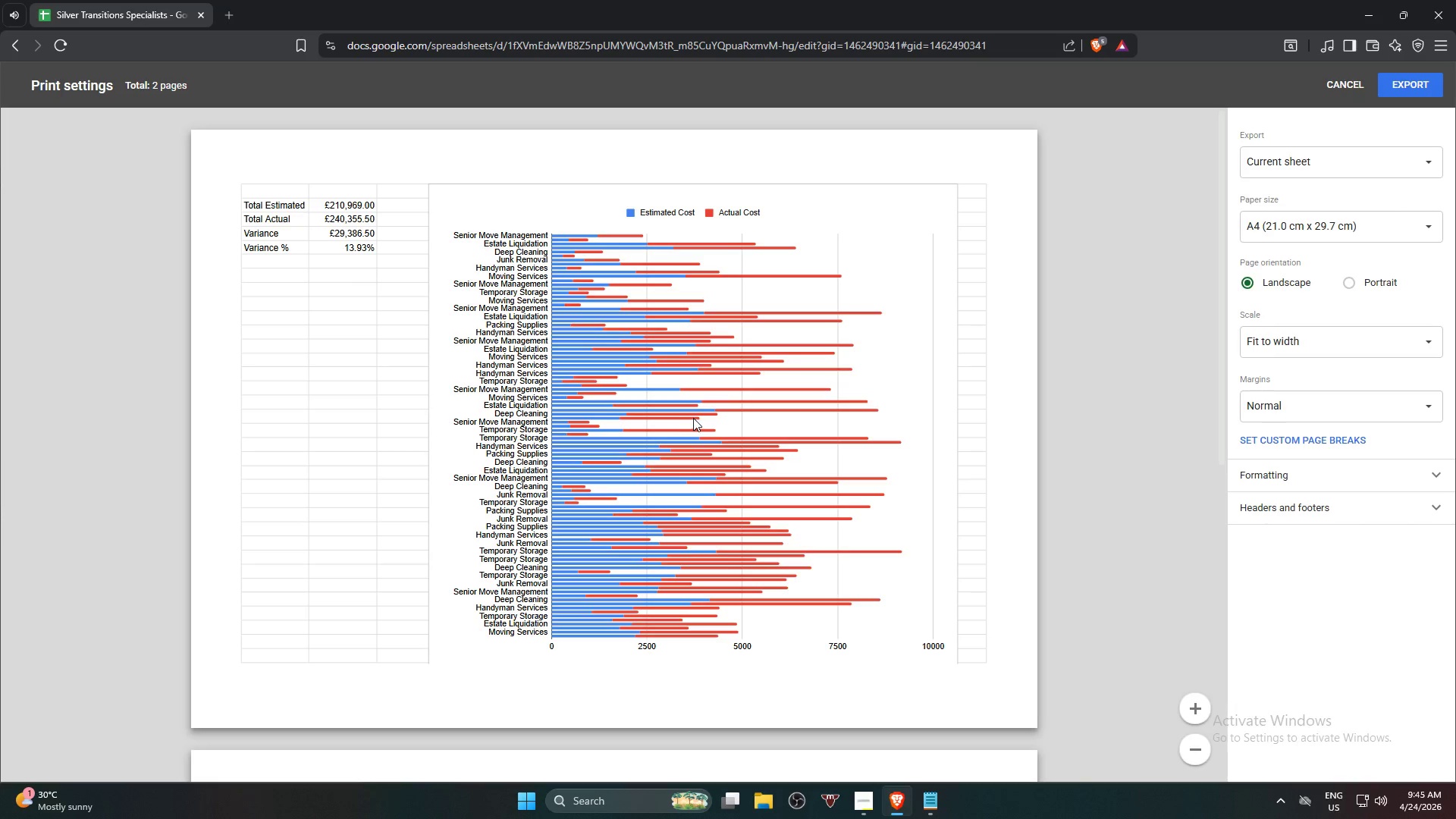 
scroll: coordinate [695, 419], scroll_direction: down, amount: 3.0
 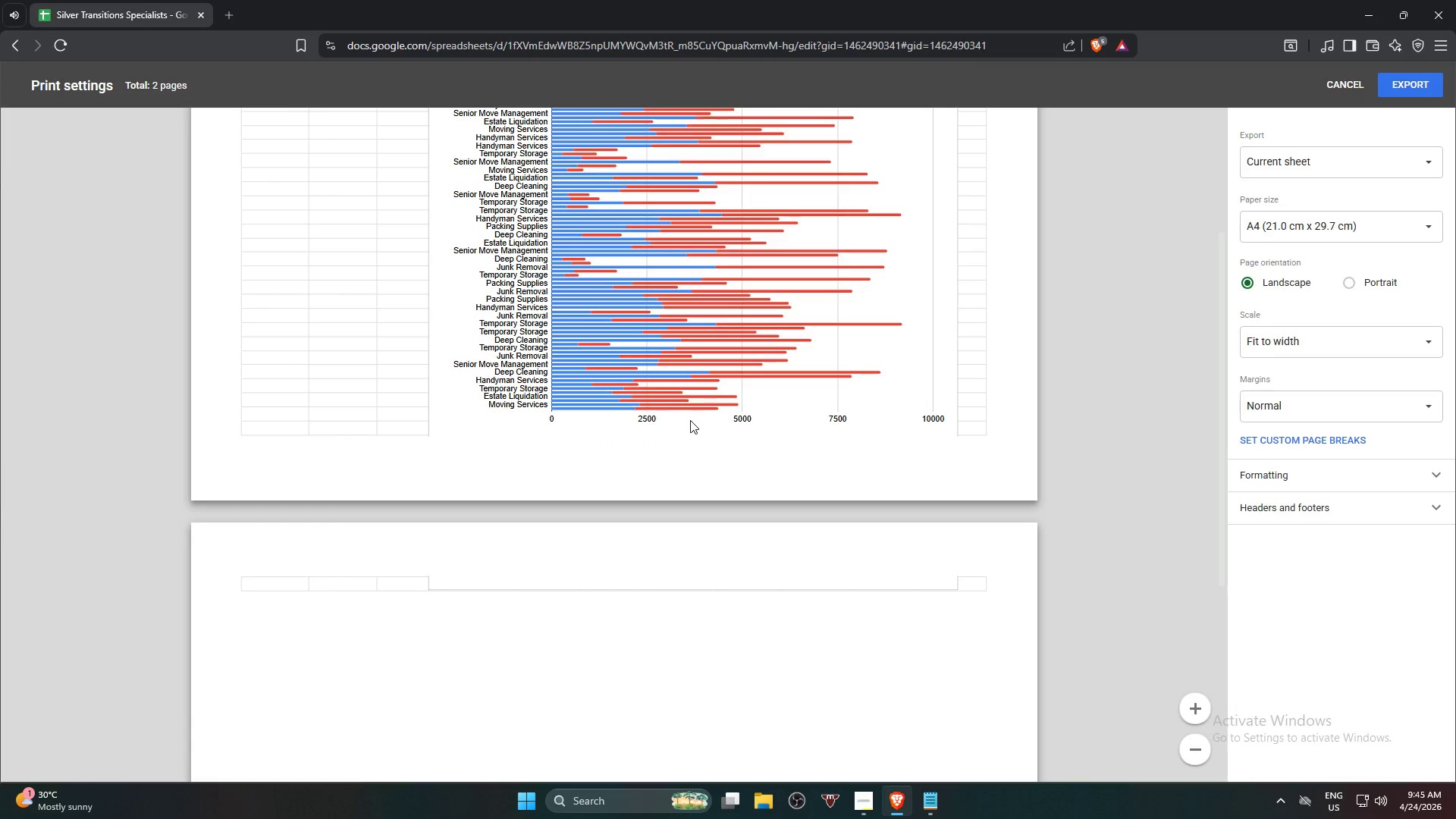 
scroll: coordinate [686, 424], scroll_direction: up, amount: 3.0
 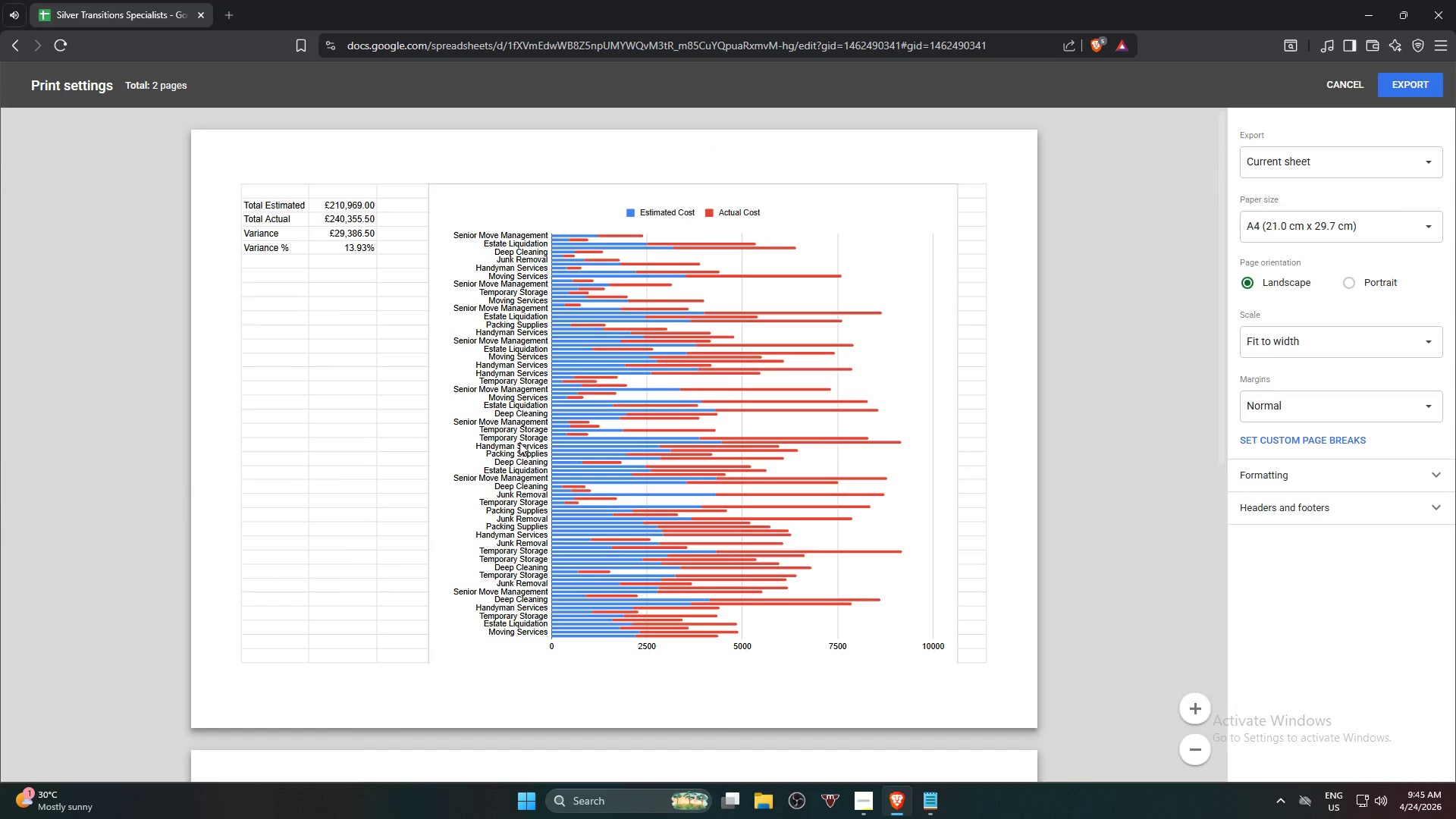 
wait(7.3)
 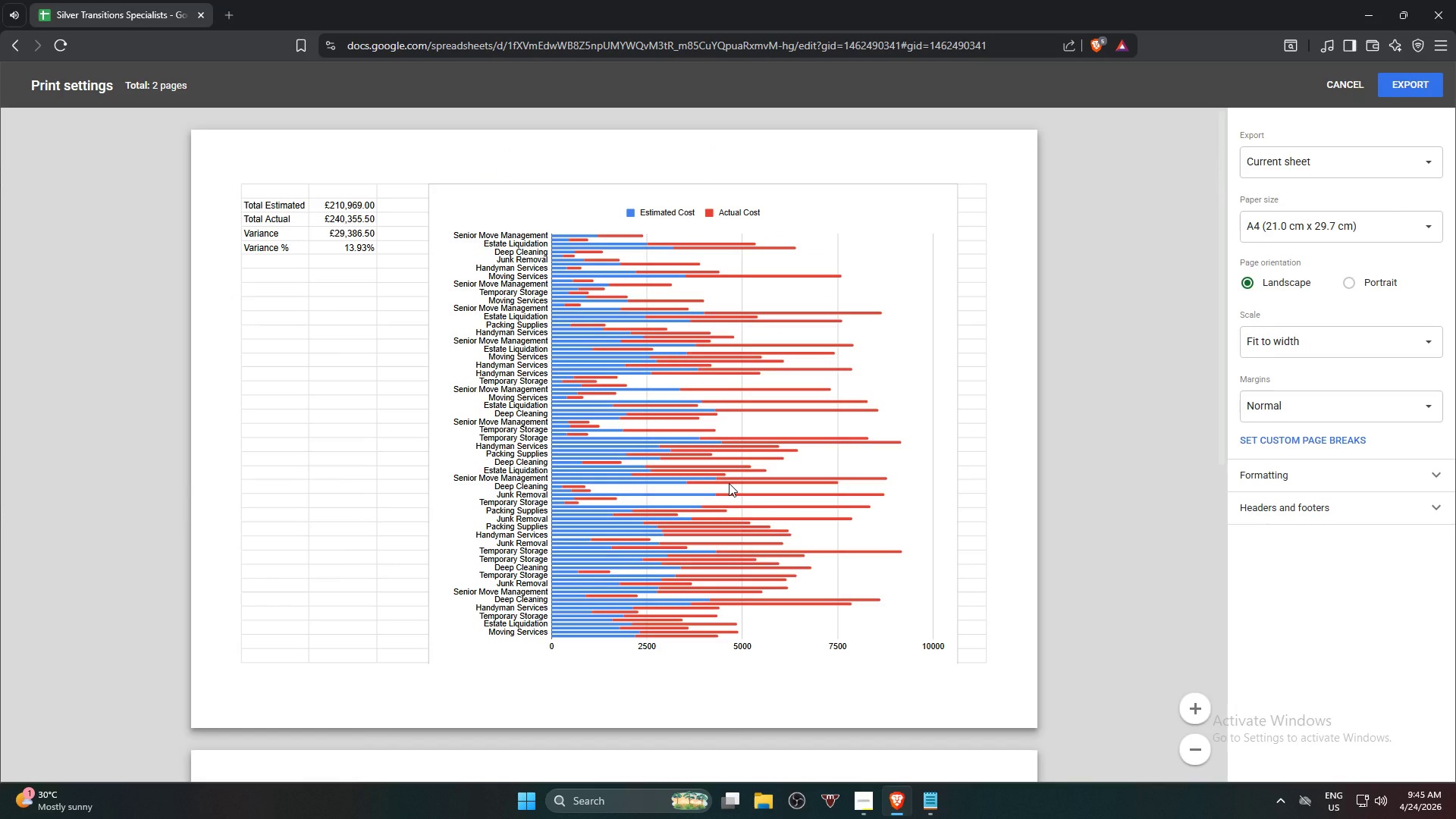 
left_click([1349, 95])
 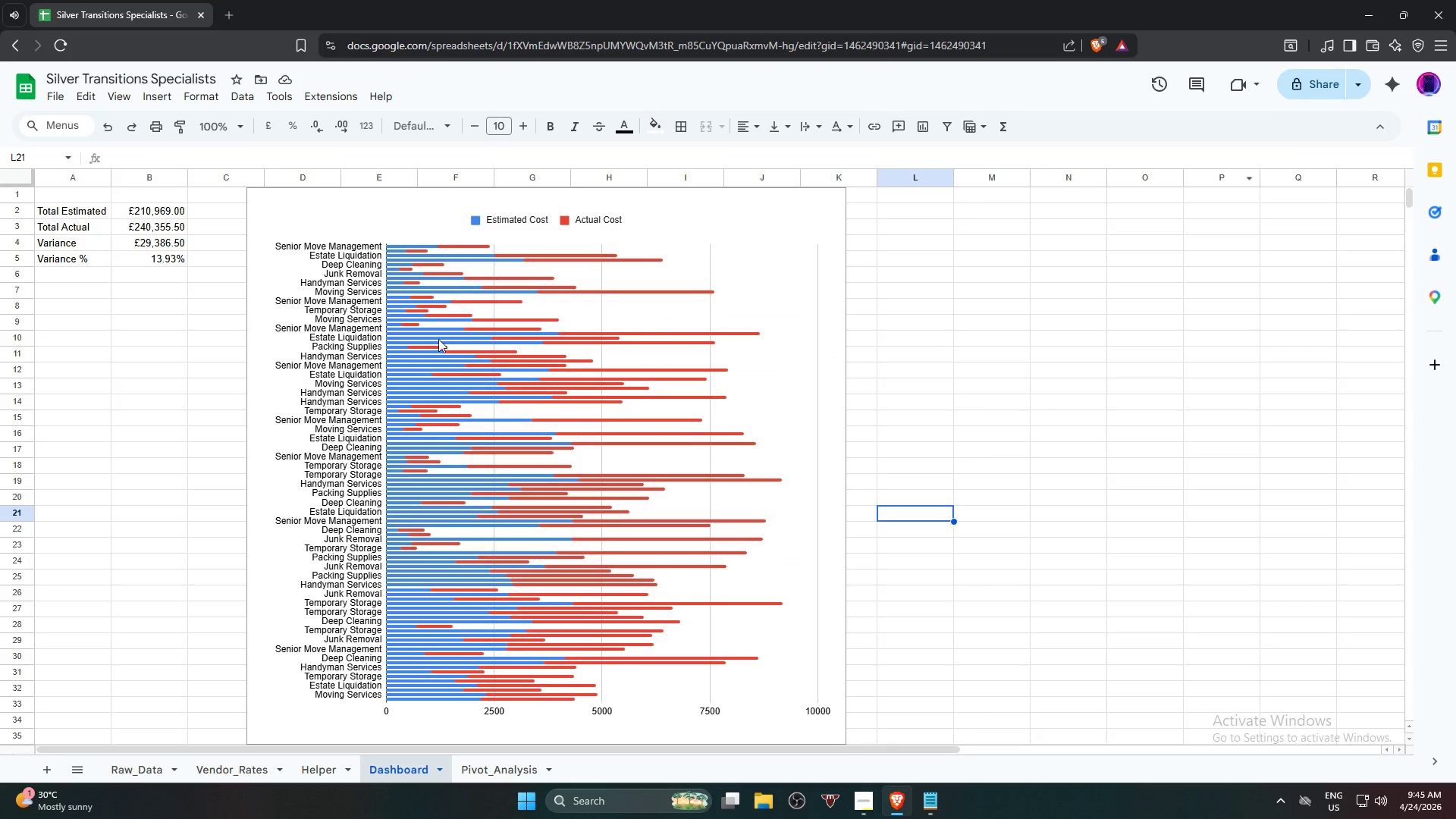 
left_click([384, 338])
 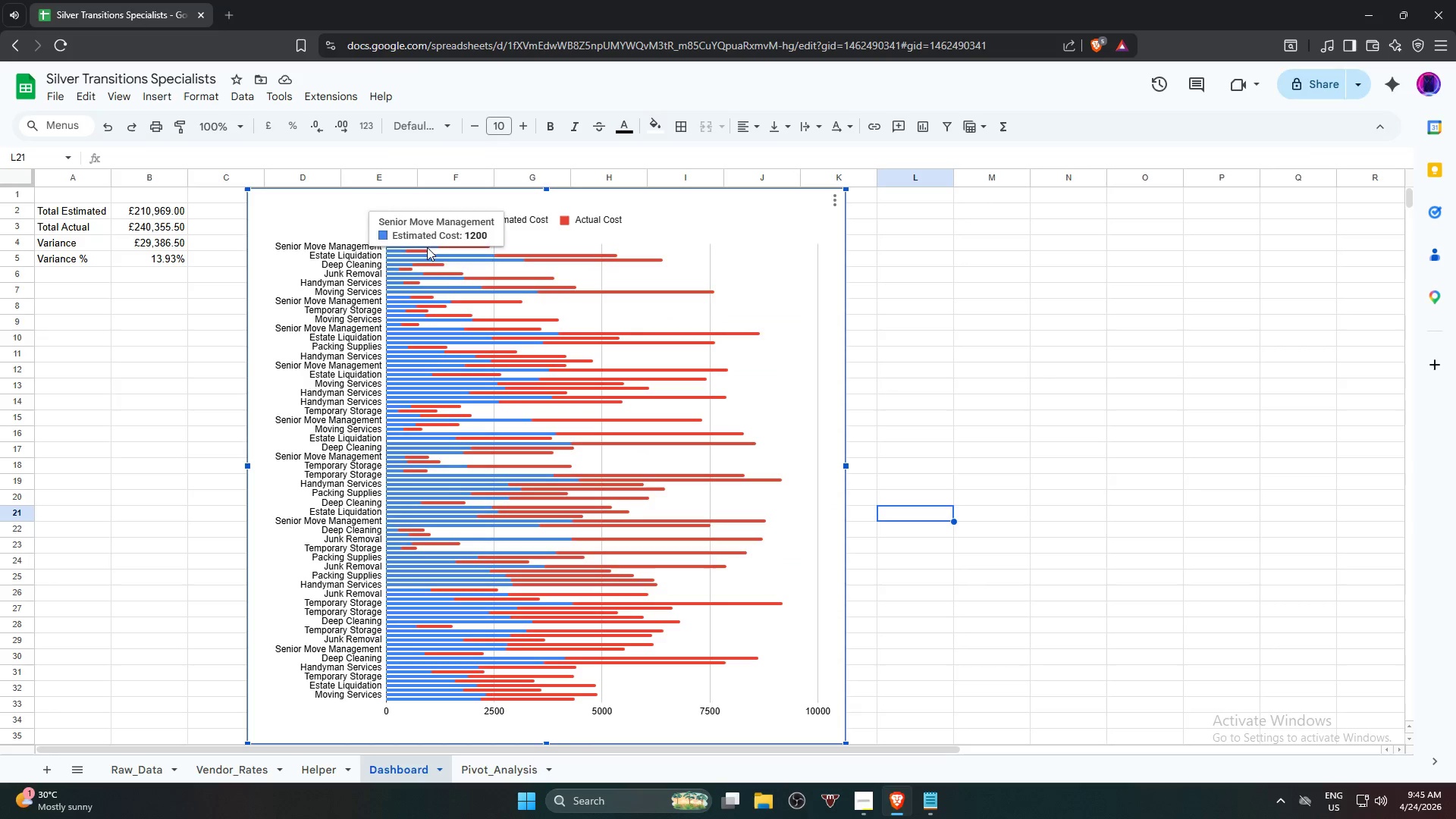 
left_click([440, 276])
 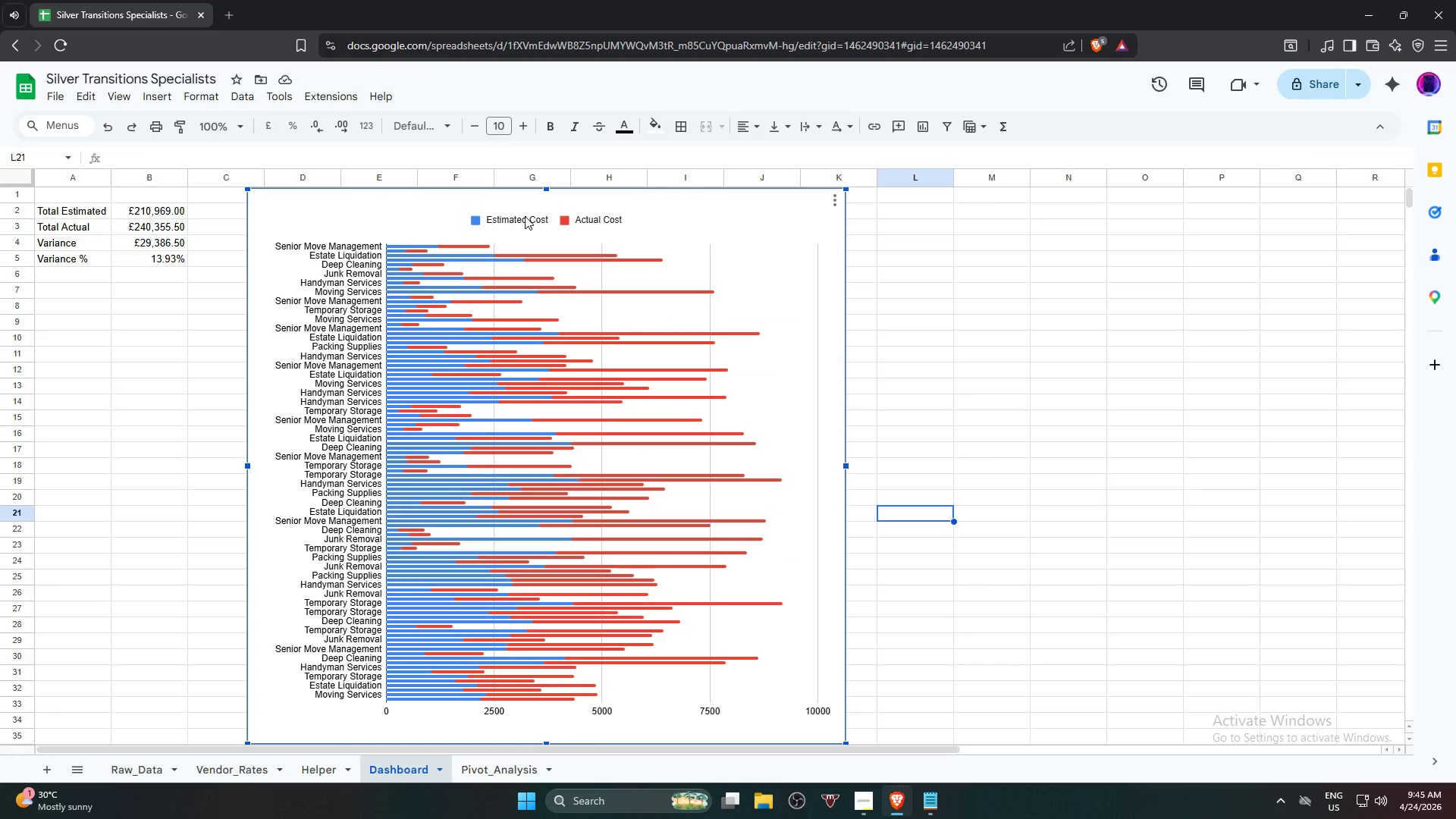 
double_click([519, 218])
 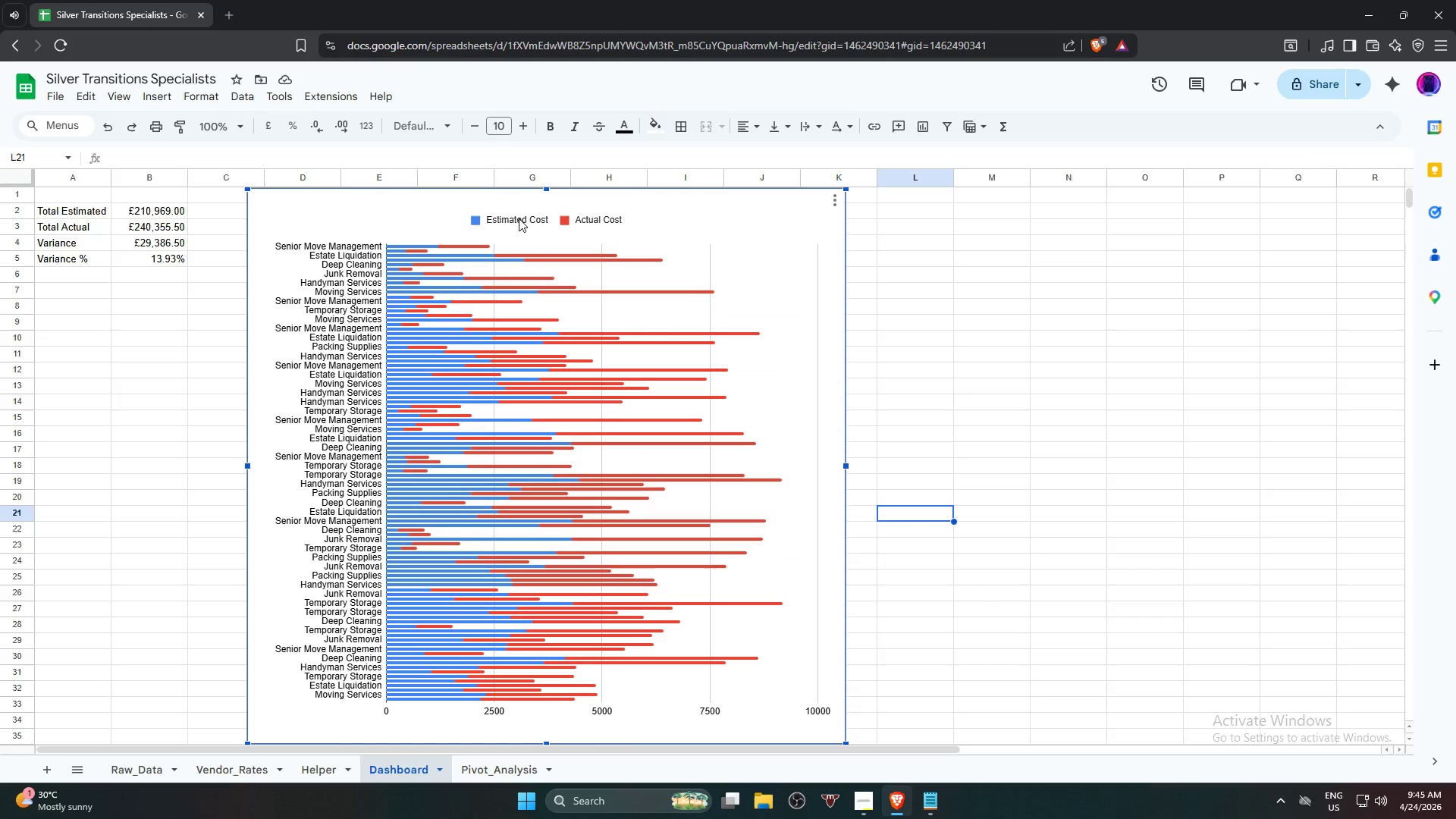 
triple_click([519, 218])
 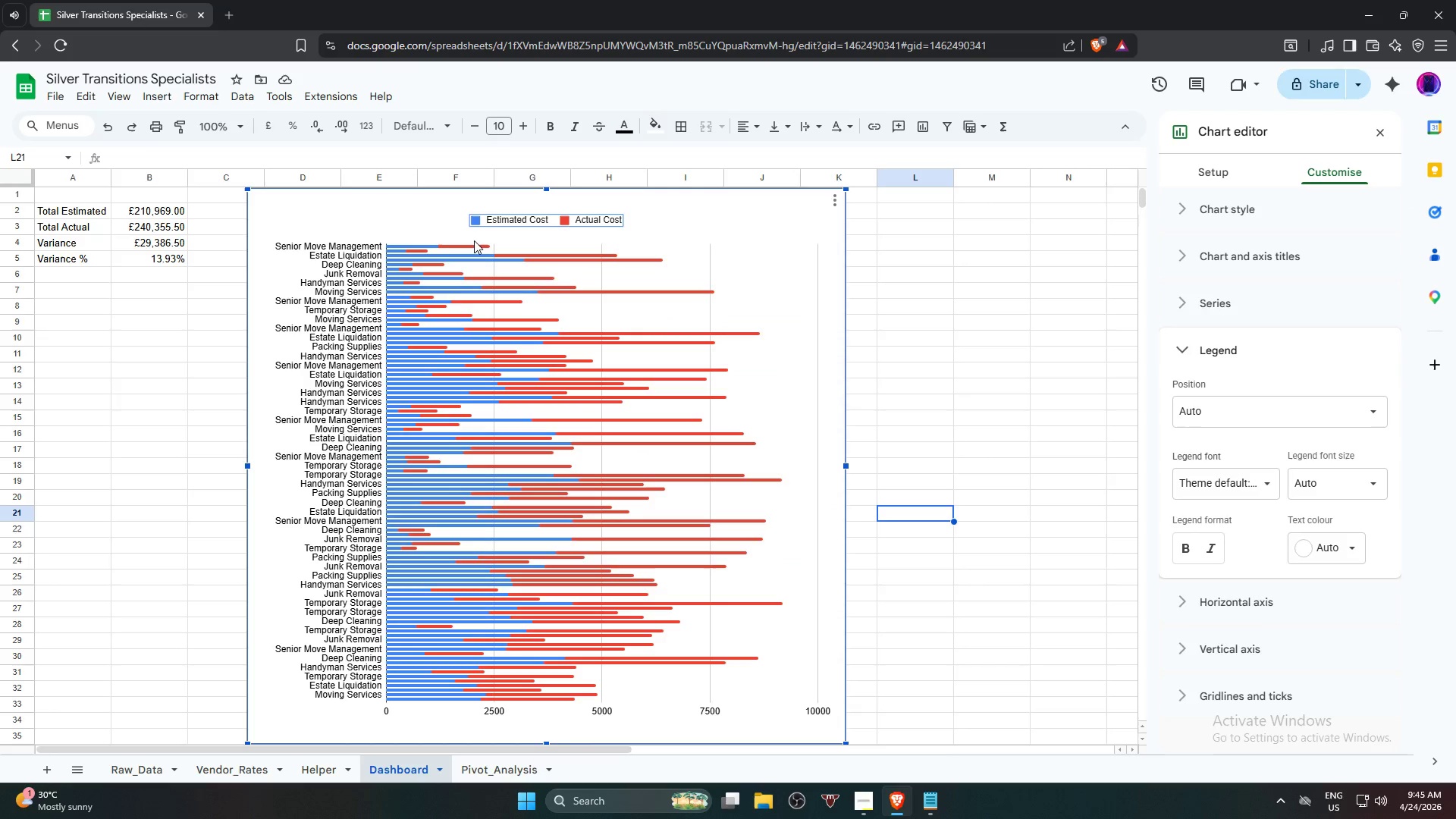 
left_click([463, 256])
 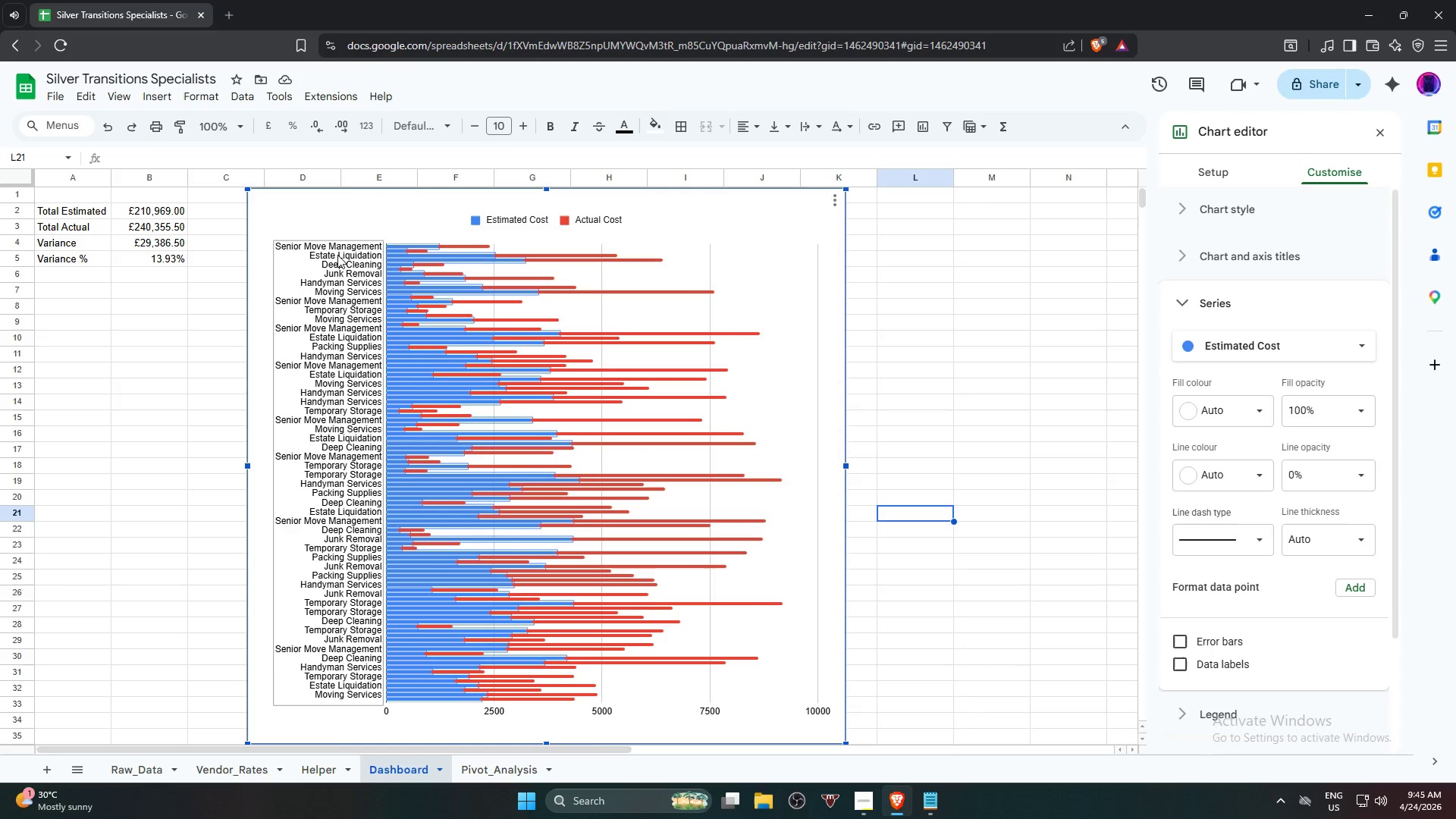 
left_click([337, 255])
 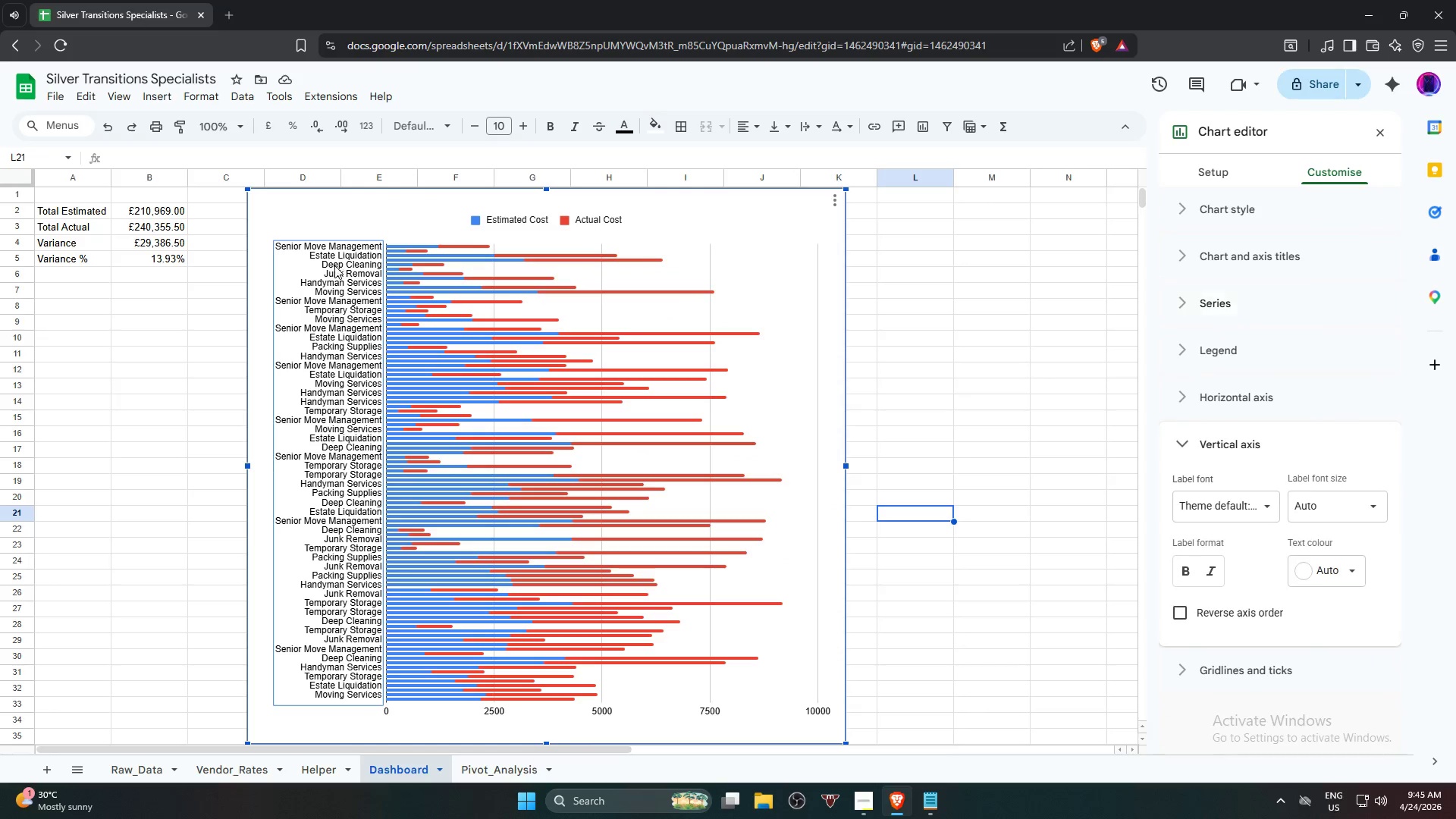 
left_click_drag(start_coordinate=[334, 265], to_coordinate=[336, 253])
 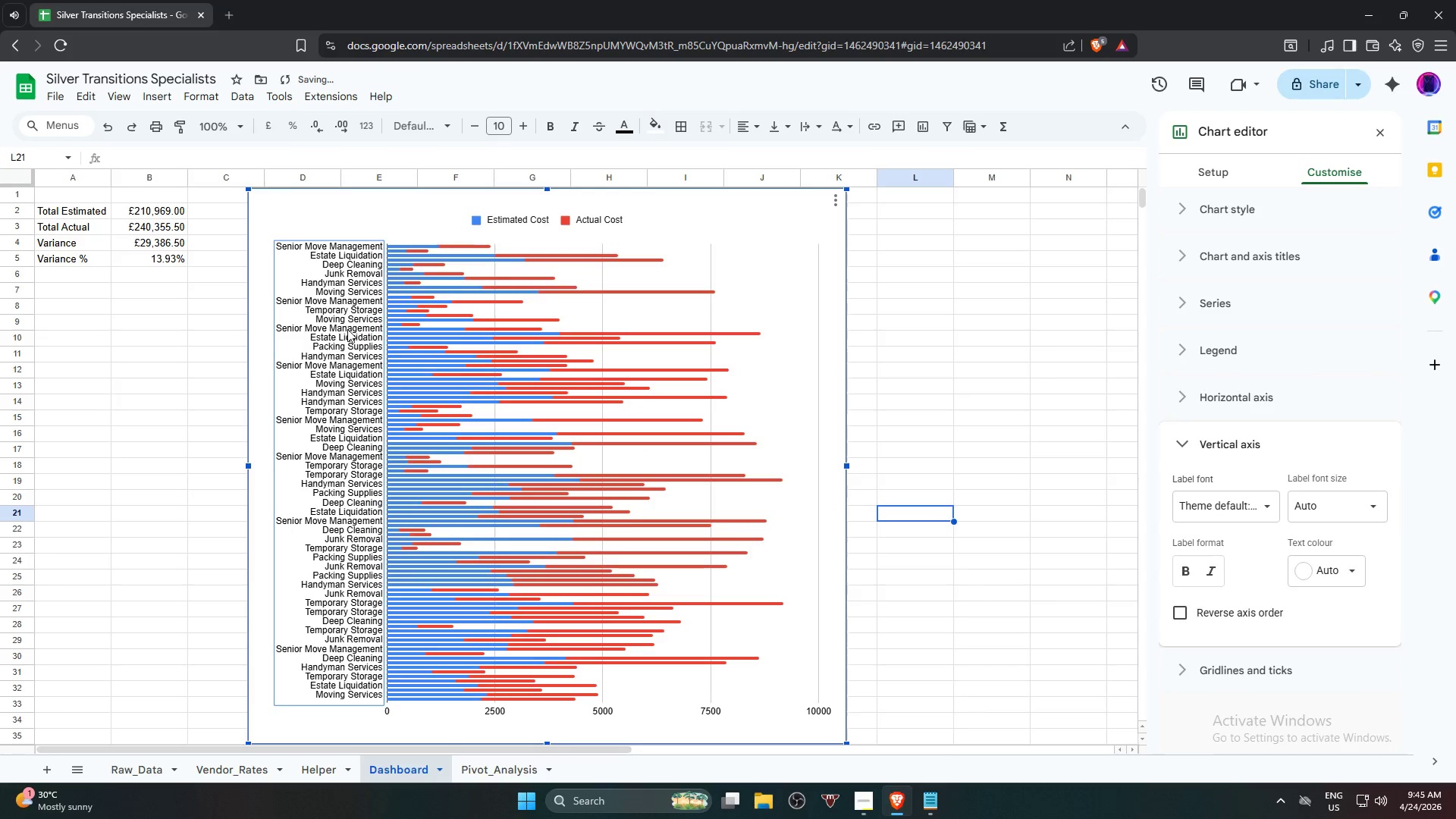 
left_click_drag(start_coordinate=[347, 331], to_coordinate=[345, 265])
 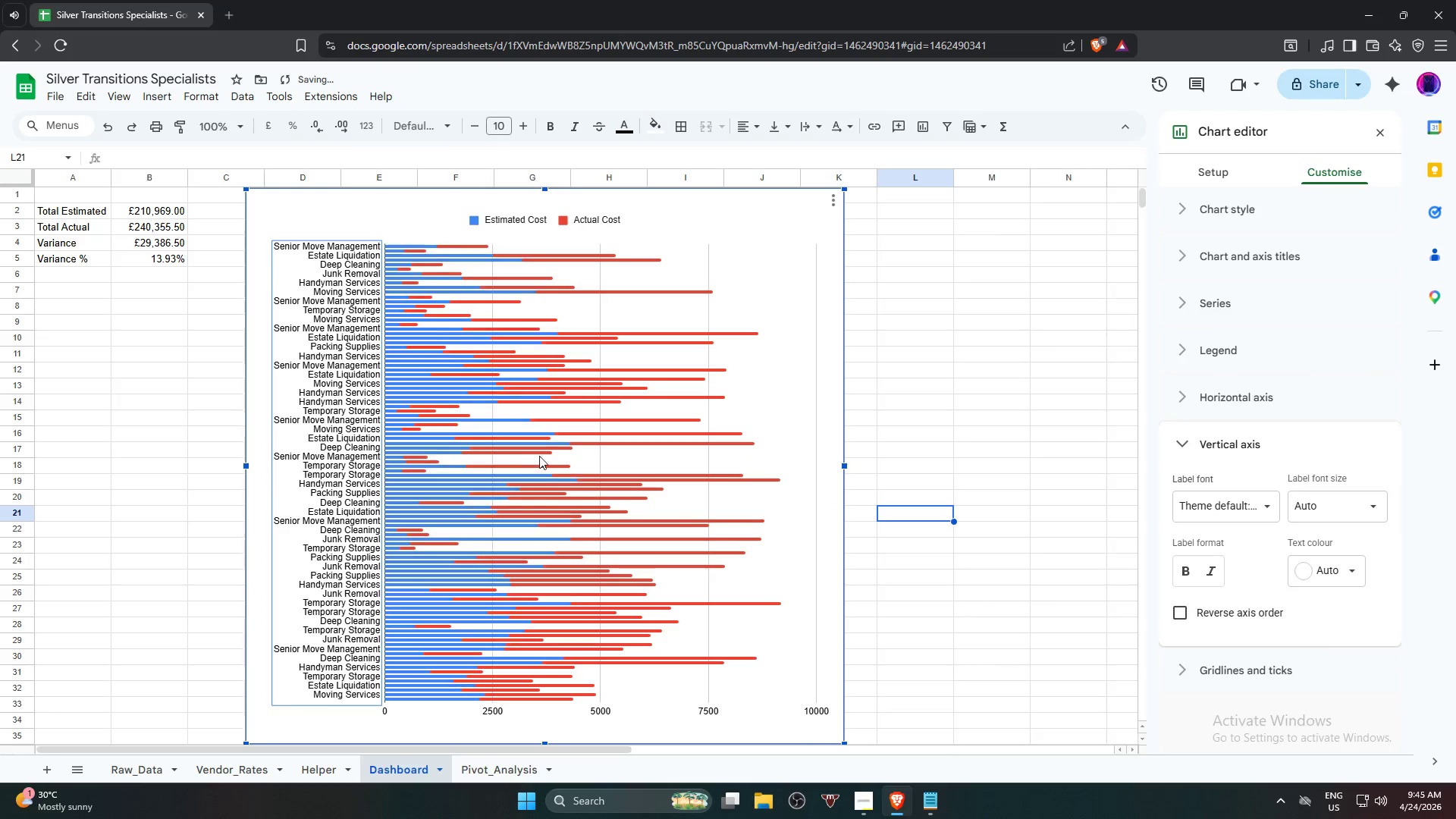 
scroll: coordinate [540, 456], scroll_direction: down, amount: 2.0
 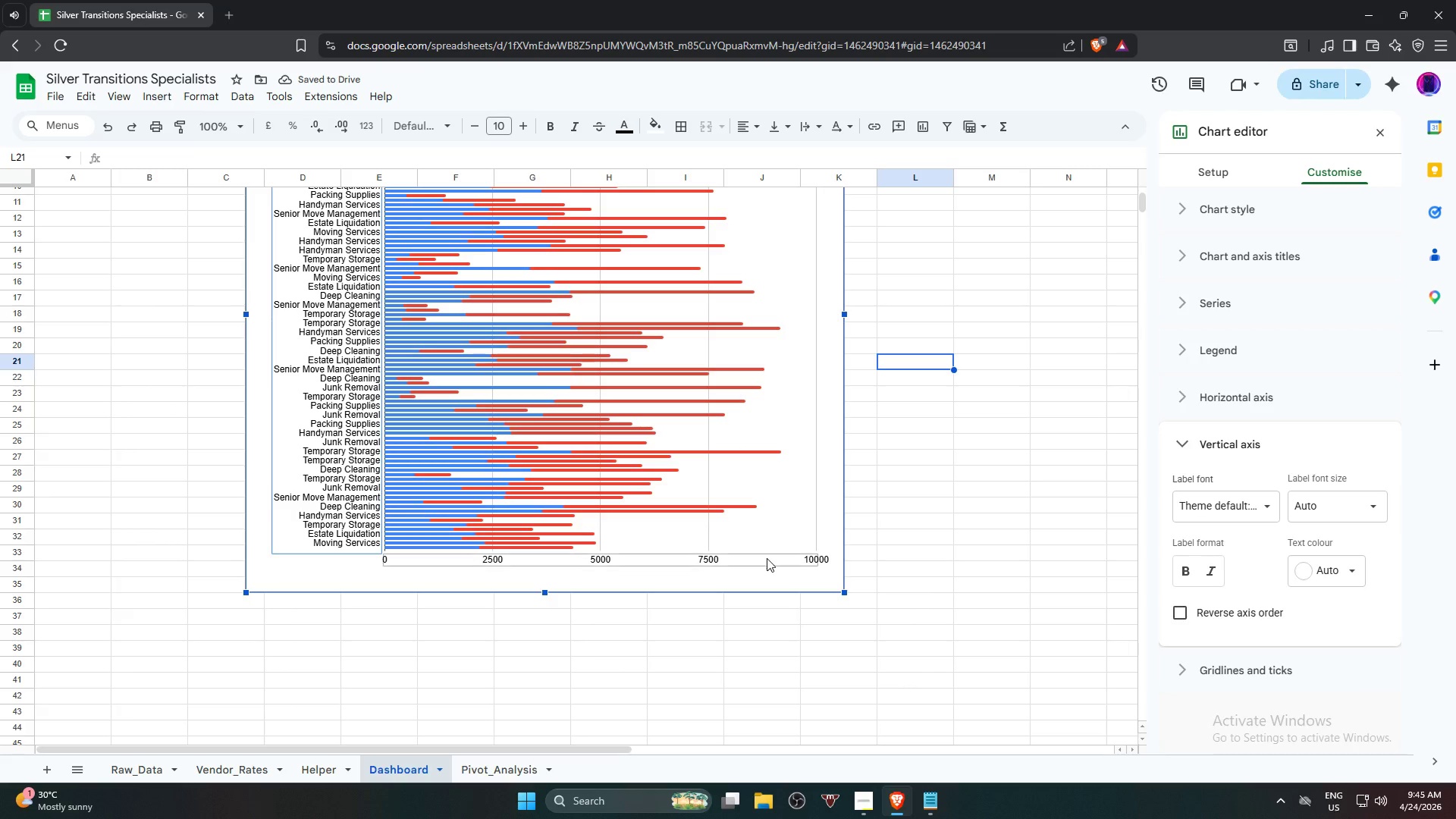 
left_click([1281, 202])
 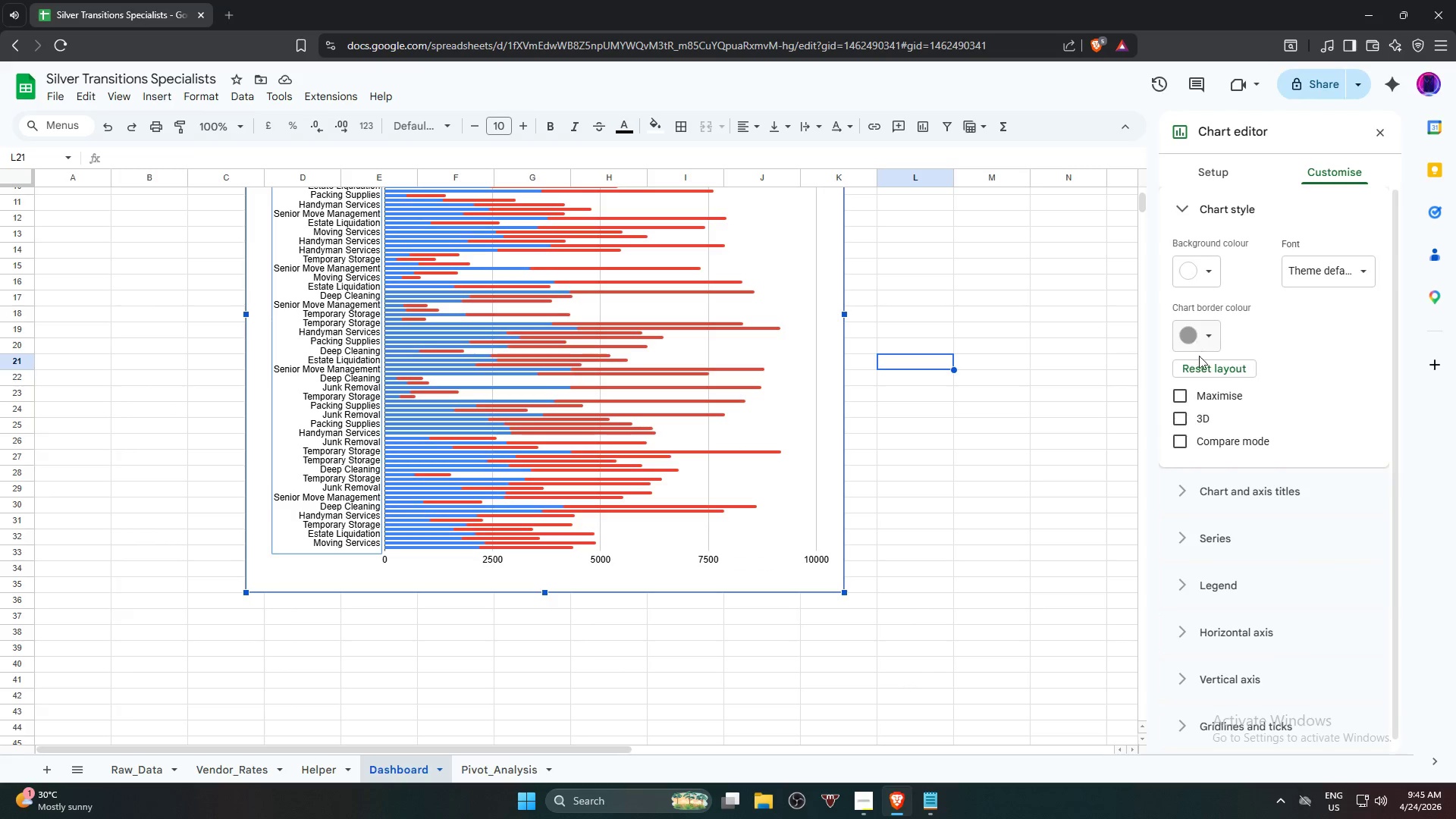 
left_click([1197, 419])
 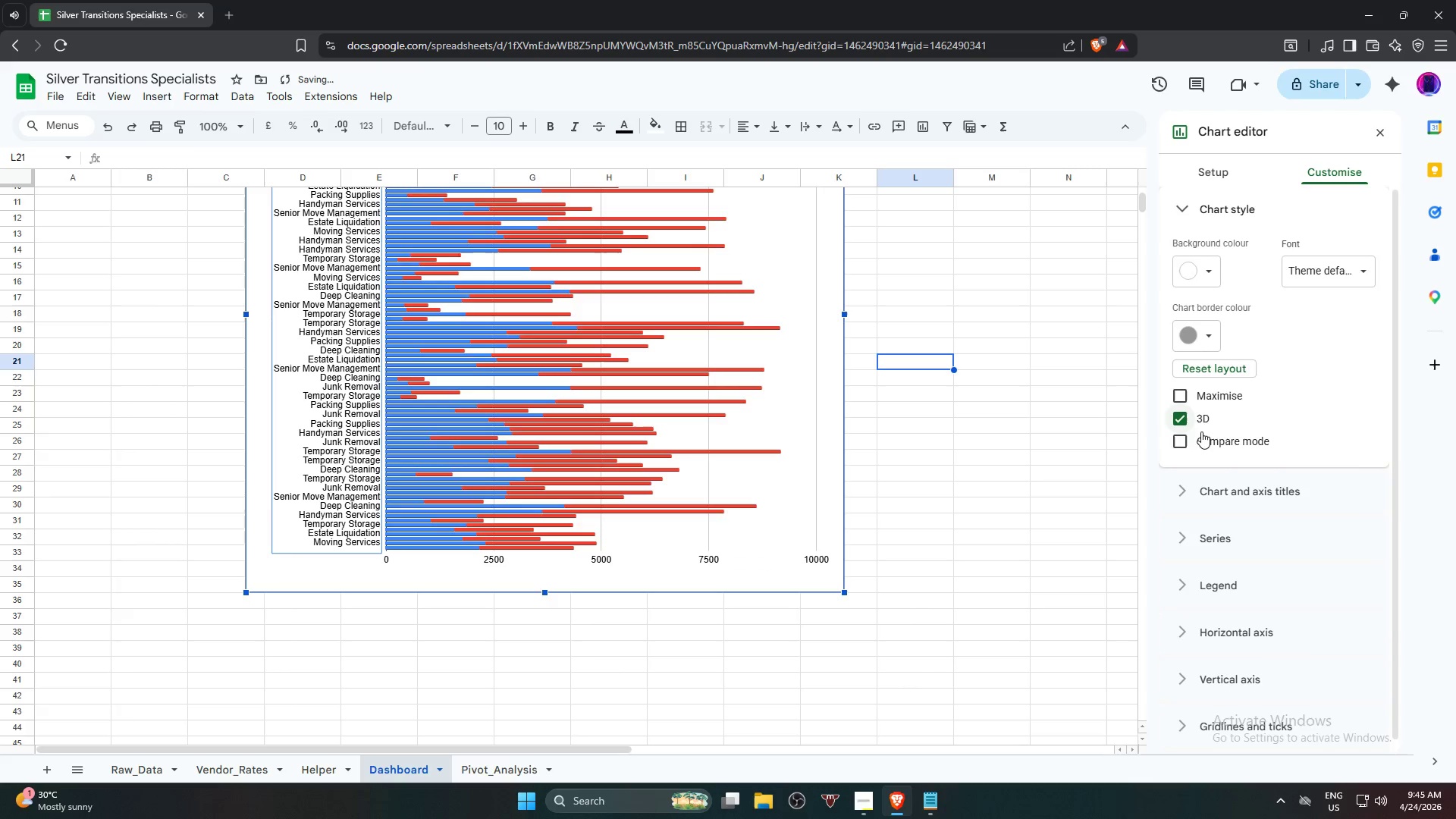 
left_click([1210, 443])
 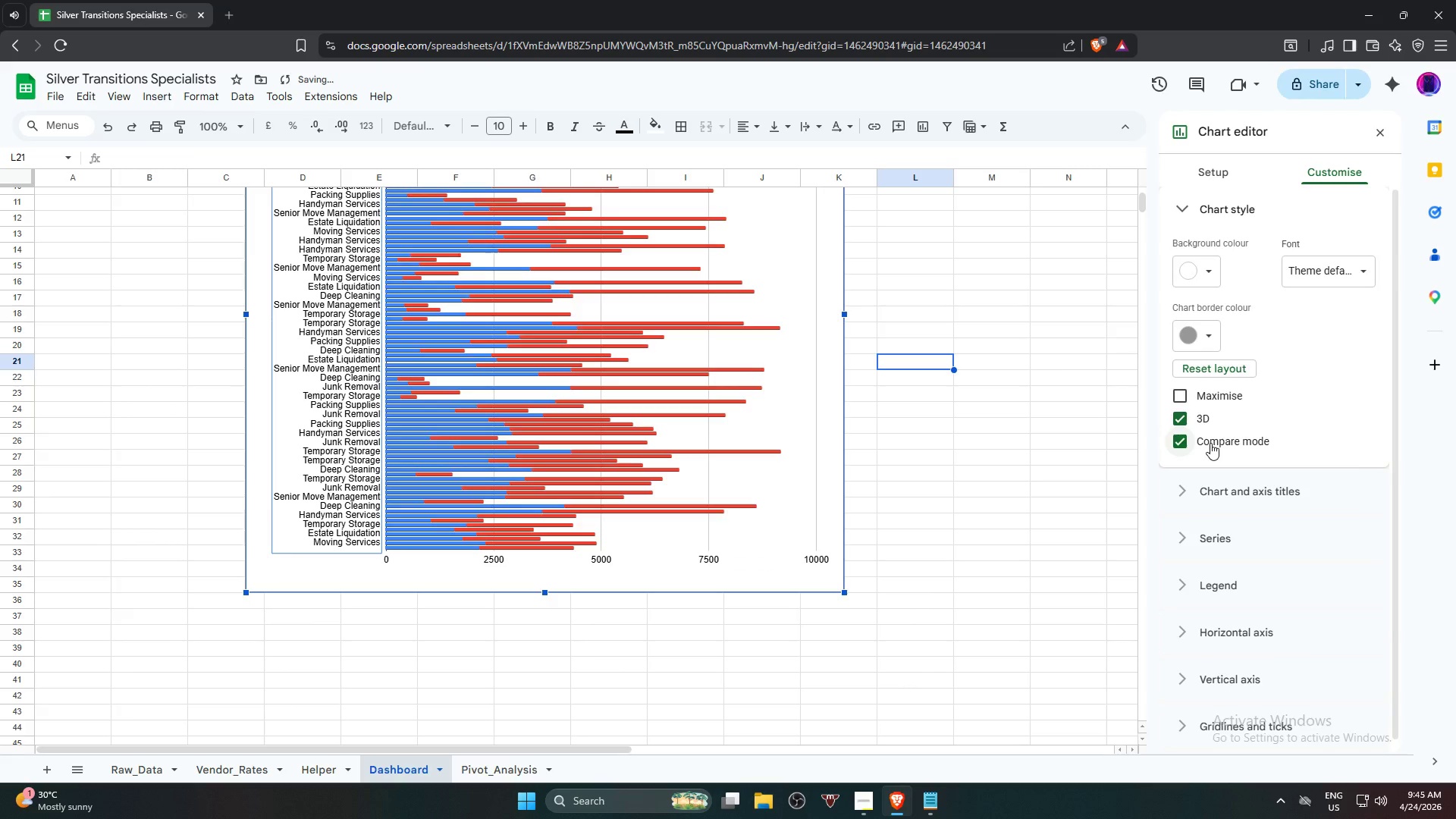 
left_click([1210, 443])
 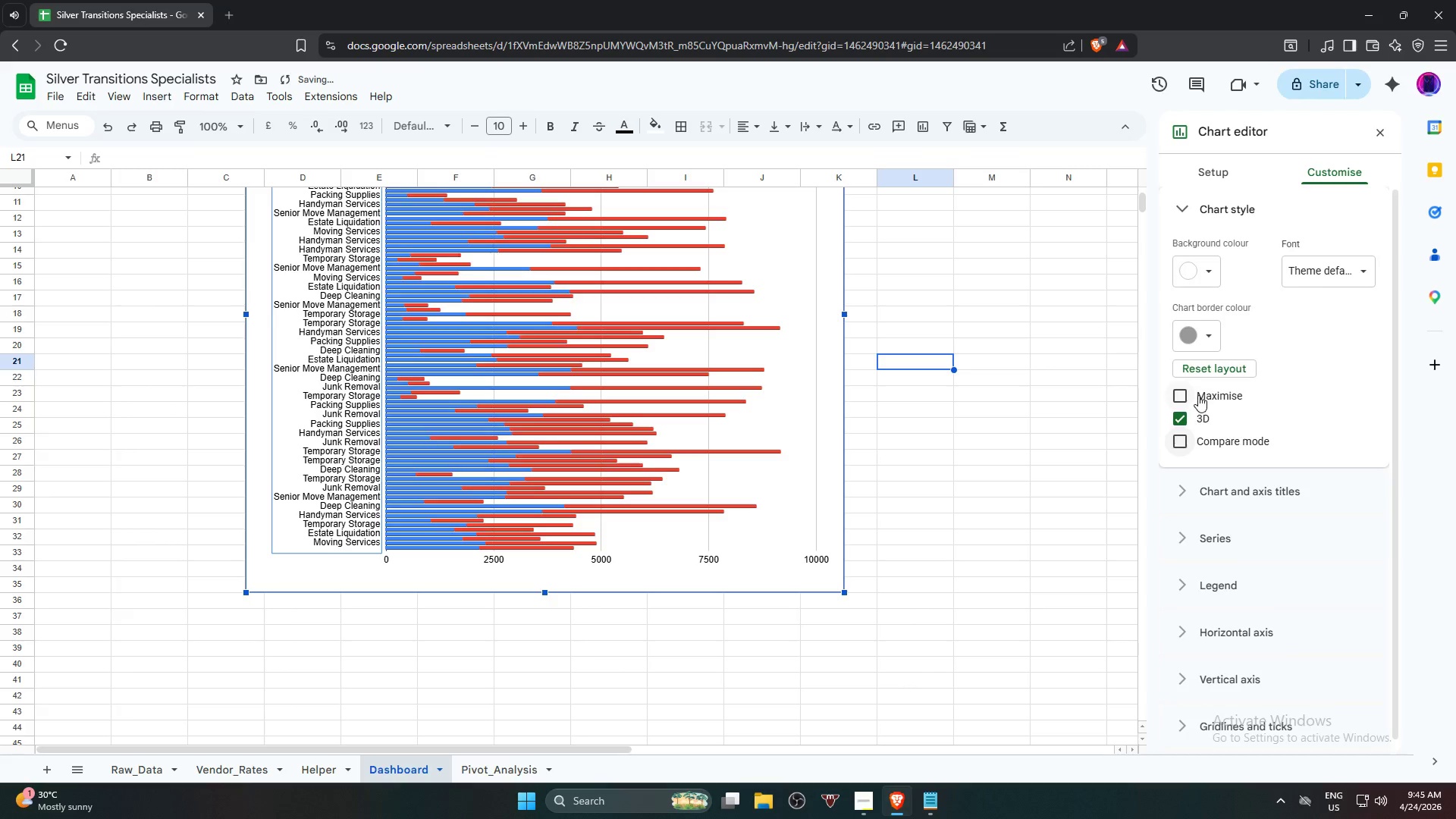 
left_click([1199, 392])
 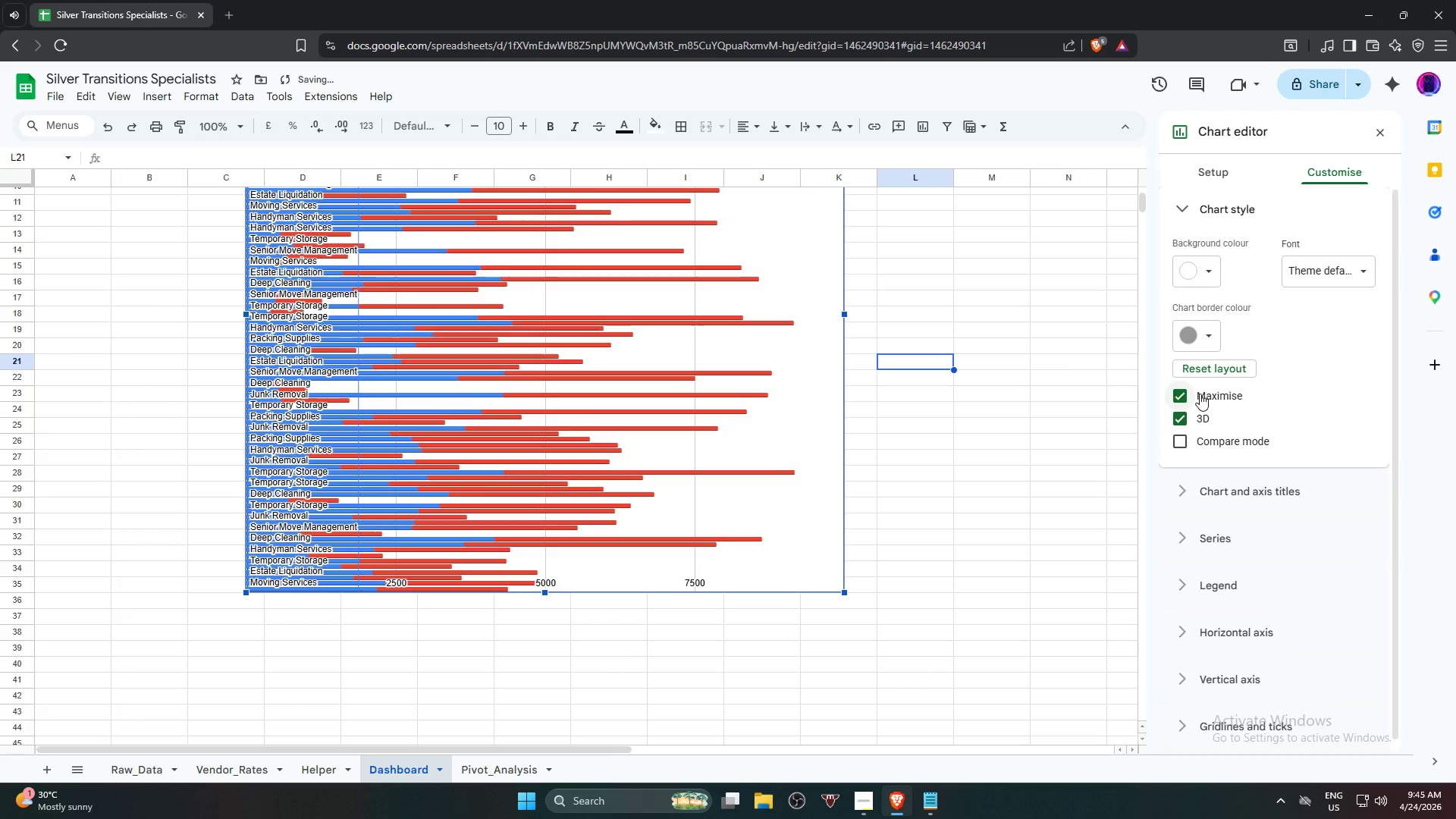 
scroll: coordinate [443, 548], scroll_direction: up, amount: 4.0
 